 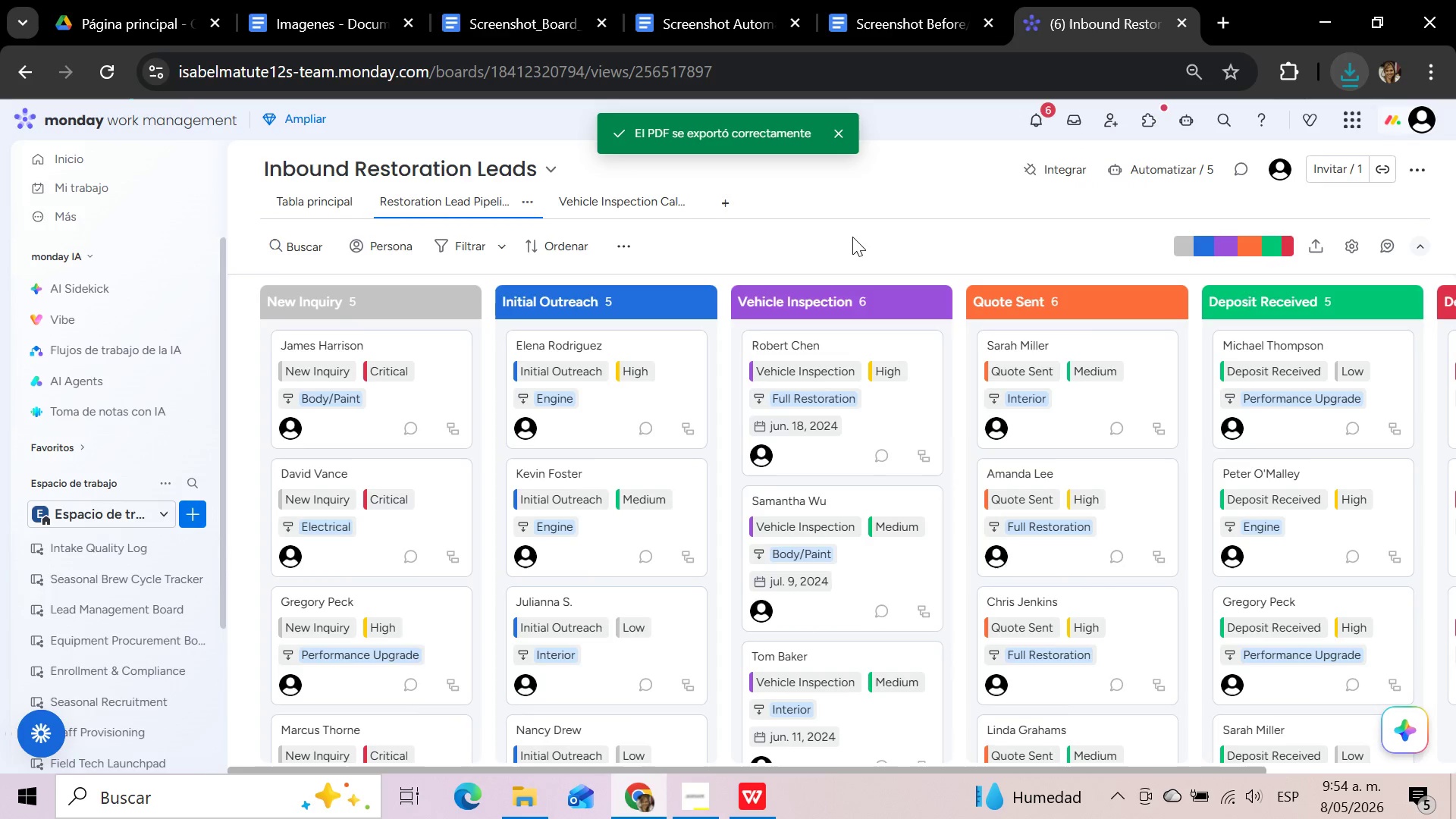 
left_click([610, 200])
 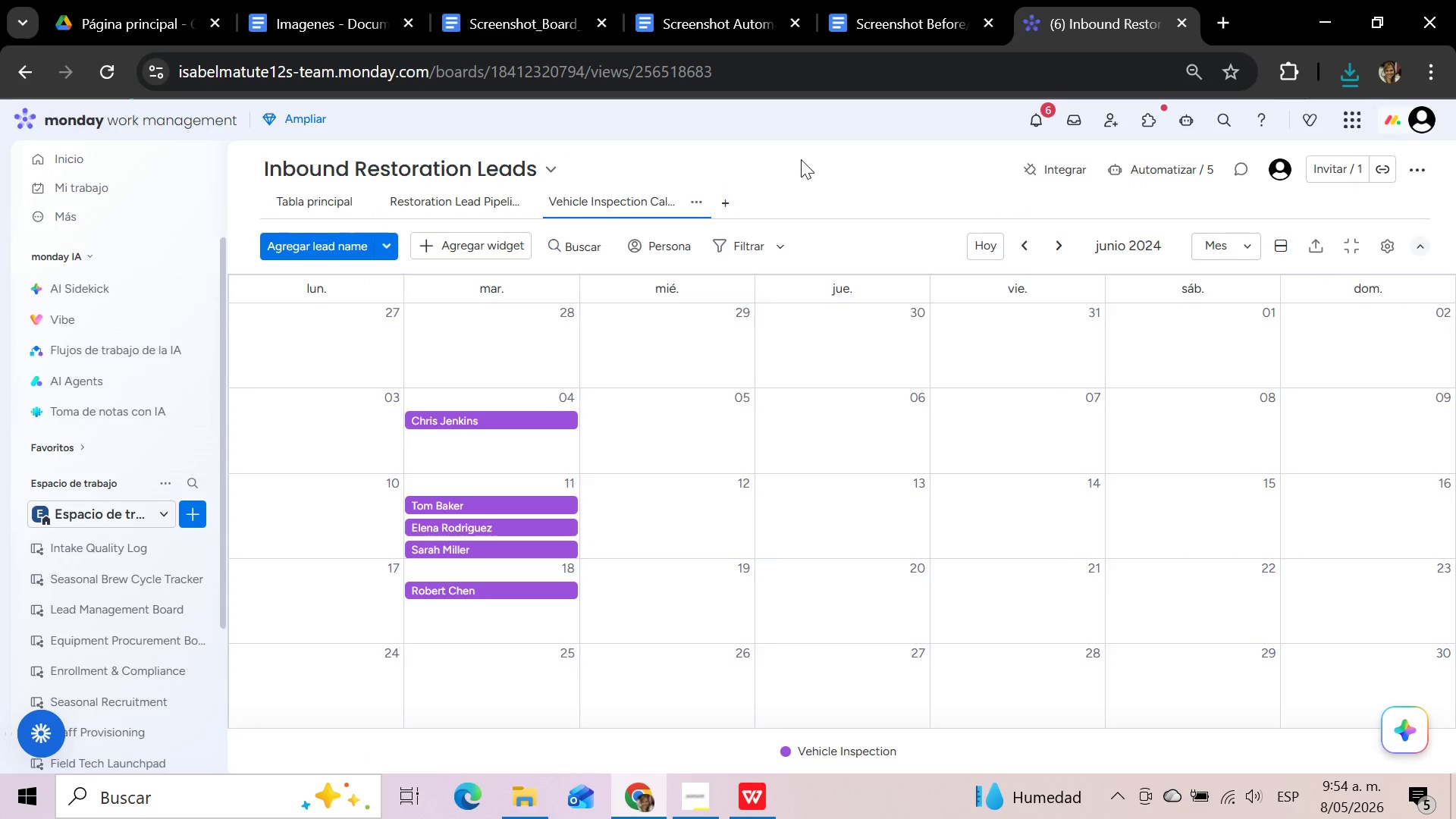 
wait(5.95)
 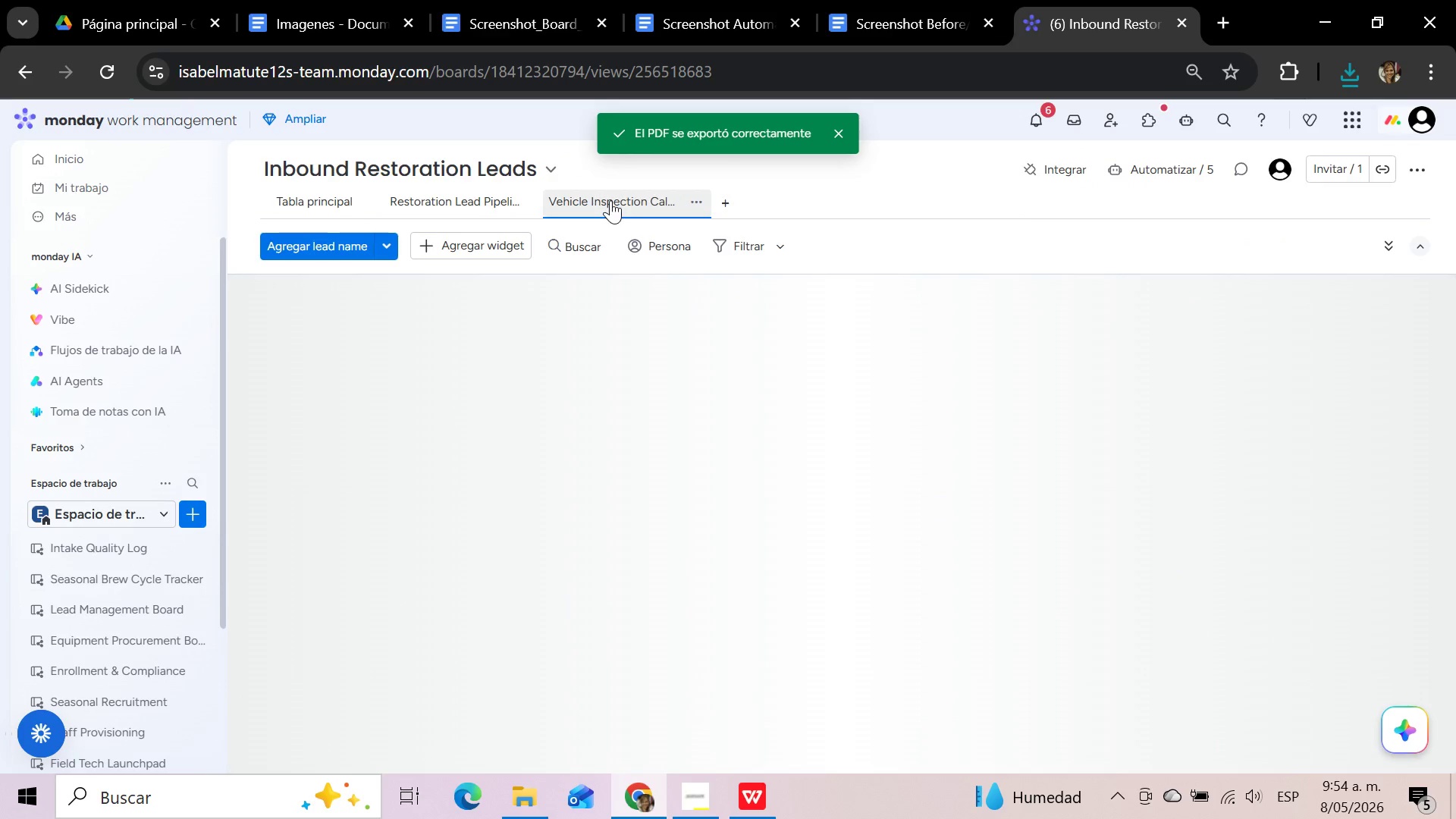 
hold_key(key=MetaLeft, duration=1.36)
 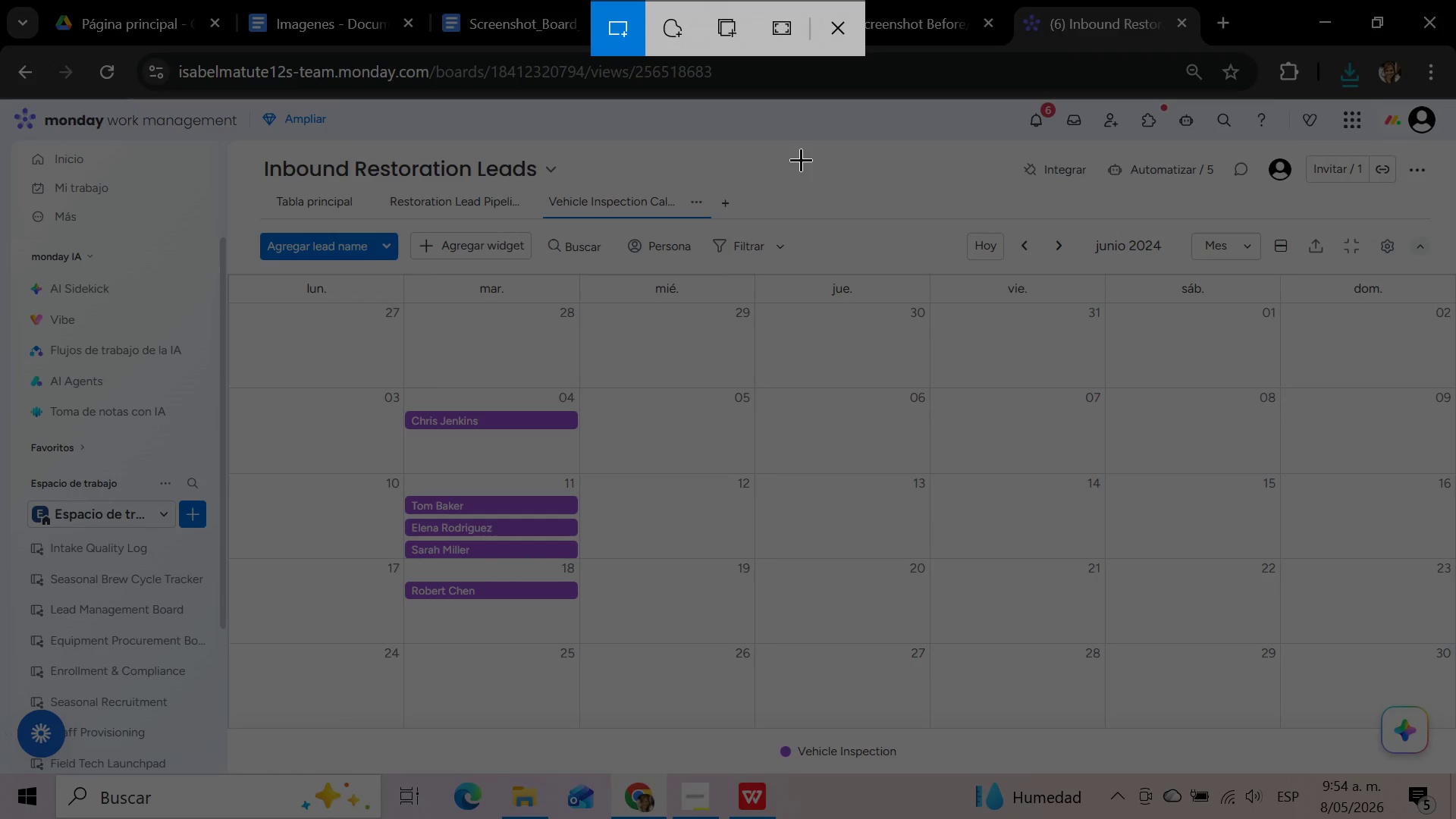 
hold_key(key=ShiftLeft, duration=0.89)
 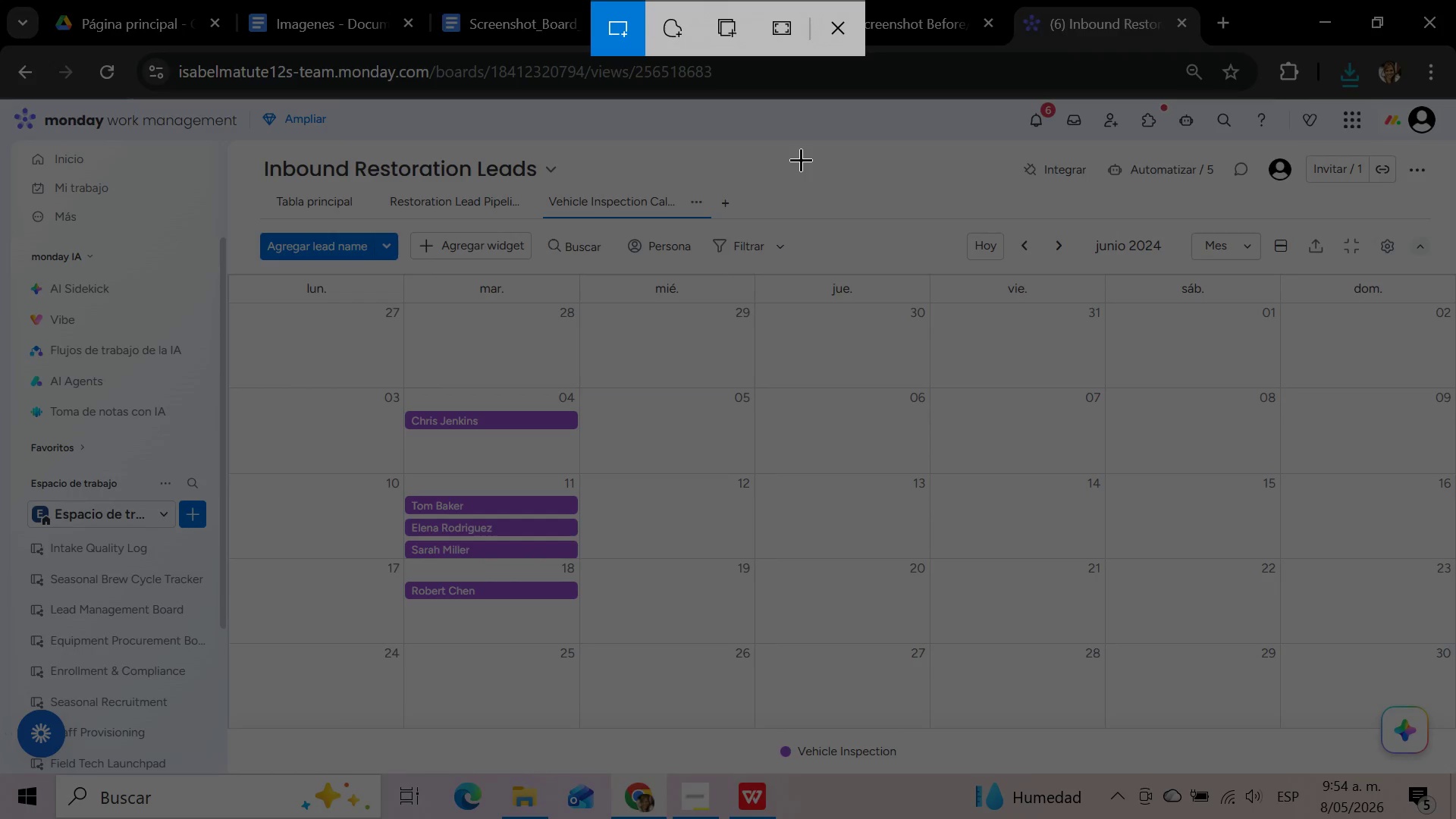 
hold_key(key=S, duration=0.31)
 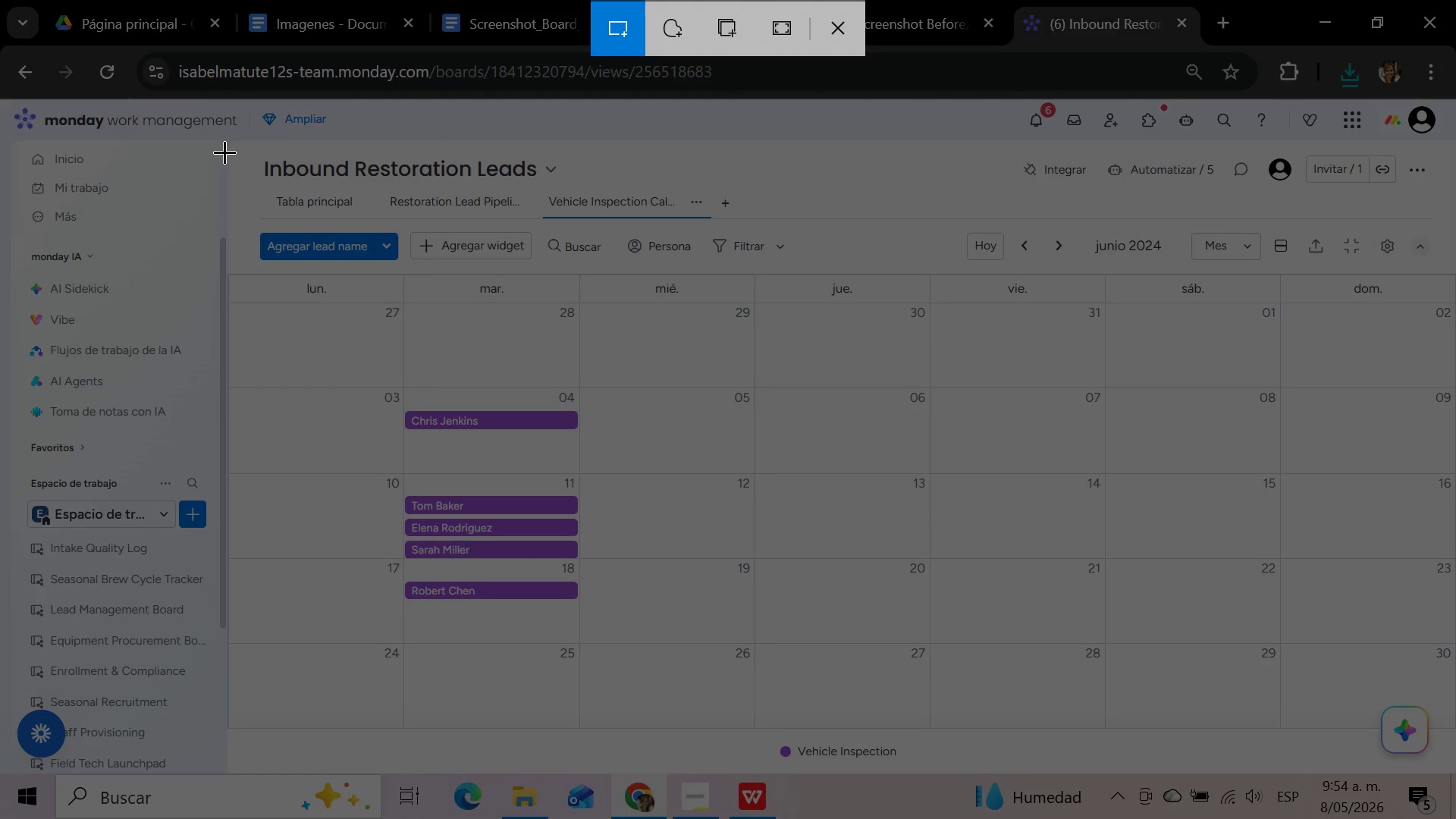 
left_click_drag(start_coordinate=[226, 143], to_coordinate=[1455, 774])
 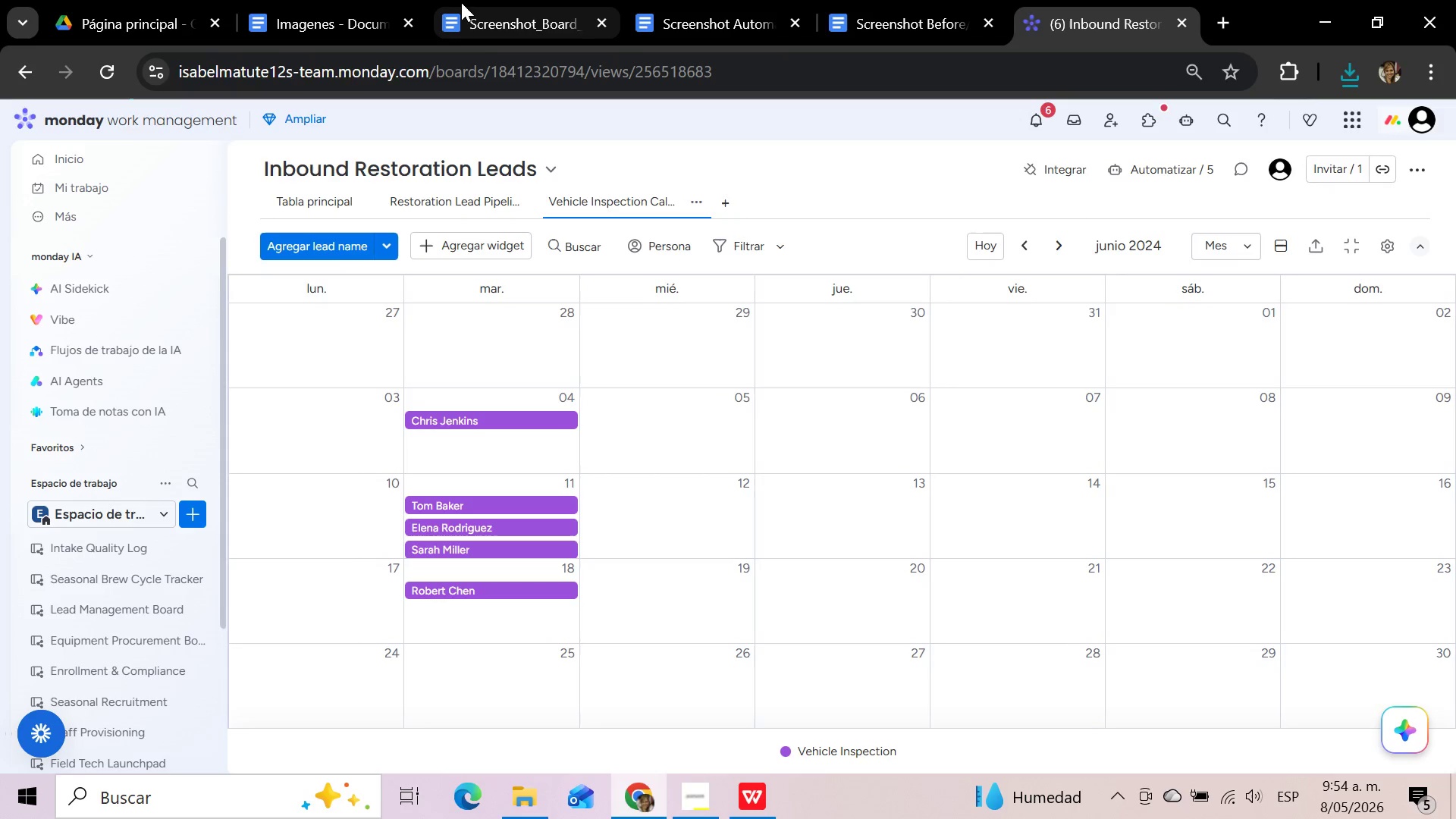 
left_click([480, 30])
 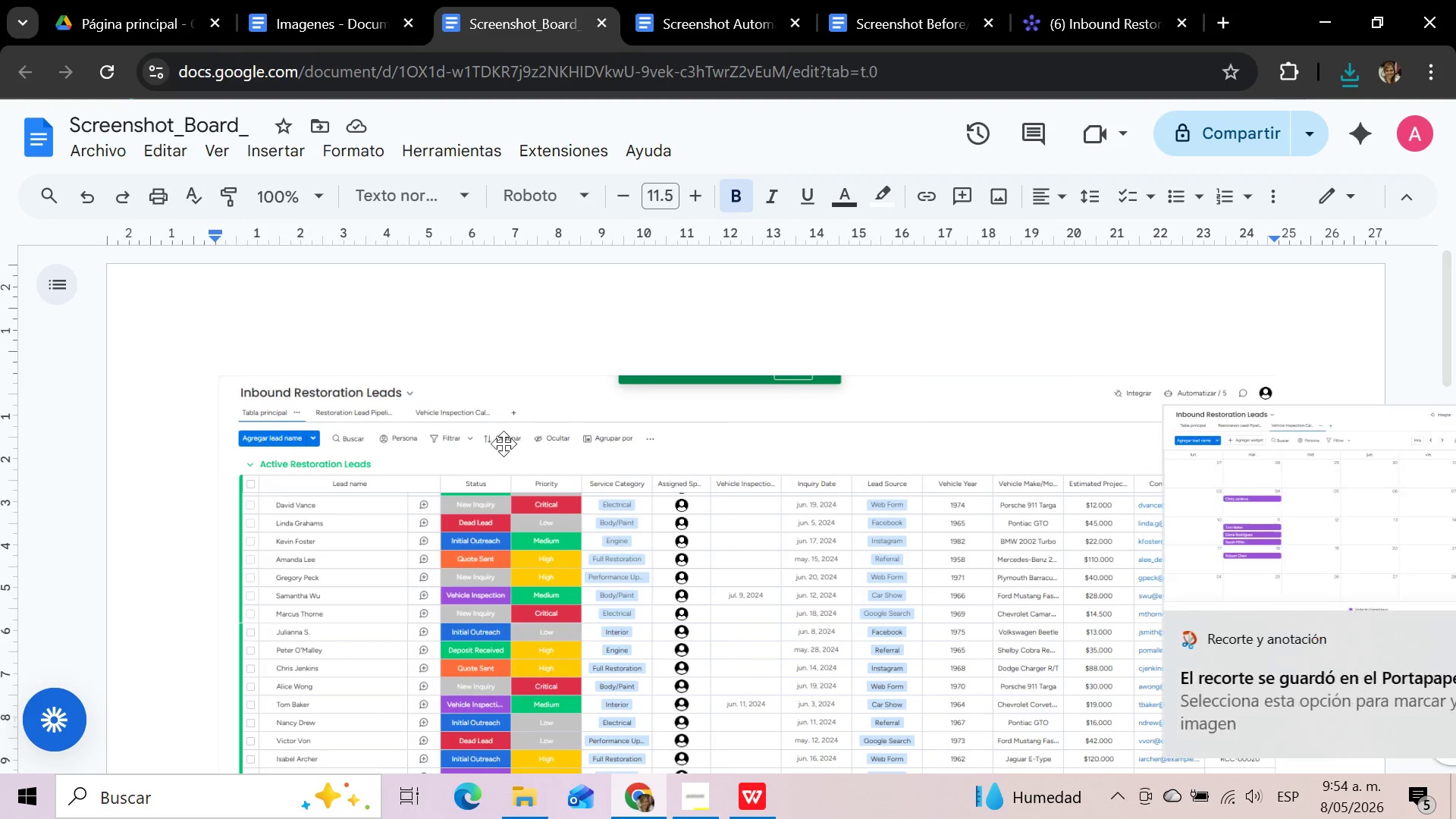 
left_click_drag(start_coordinate=[501, 449], to_coordinate=[507, 449])
 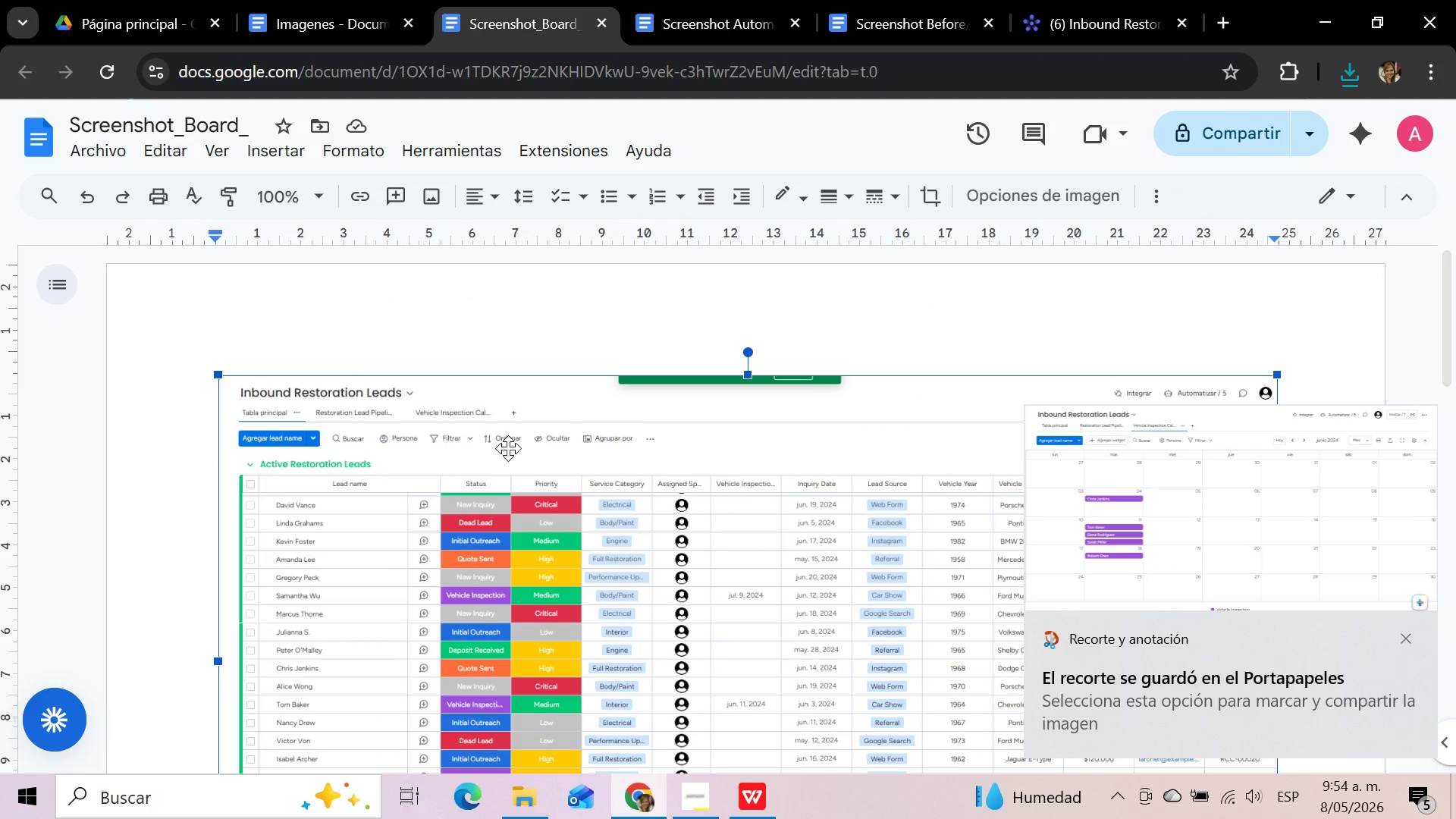 
key(Delete)
 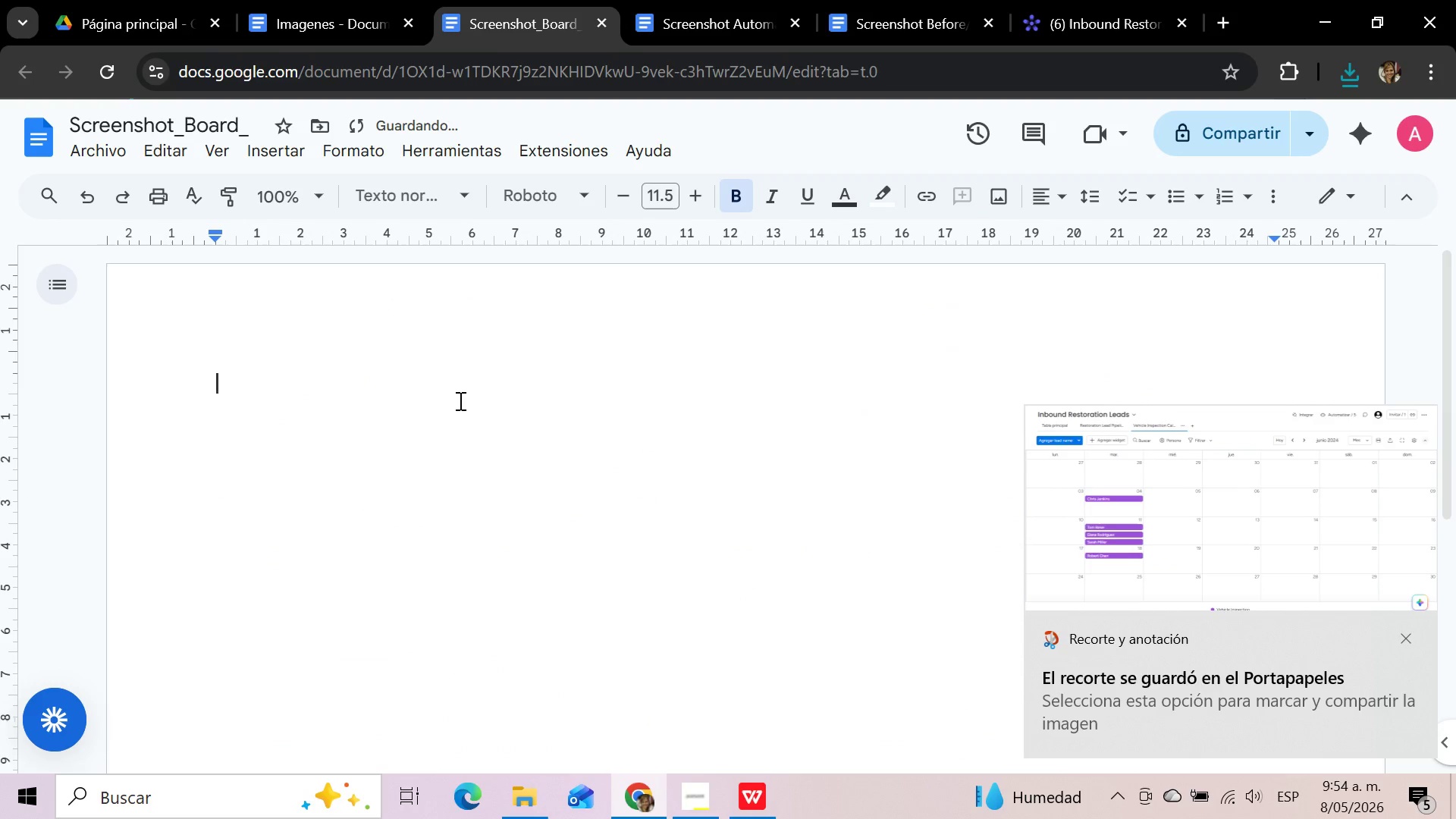 
key(Backspace)
 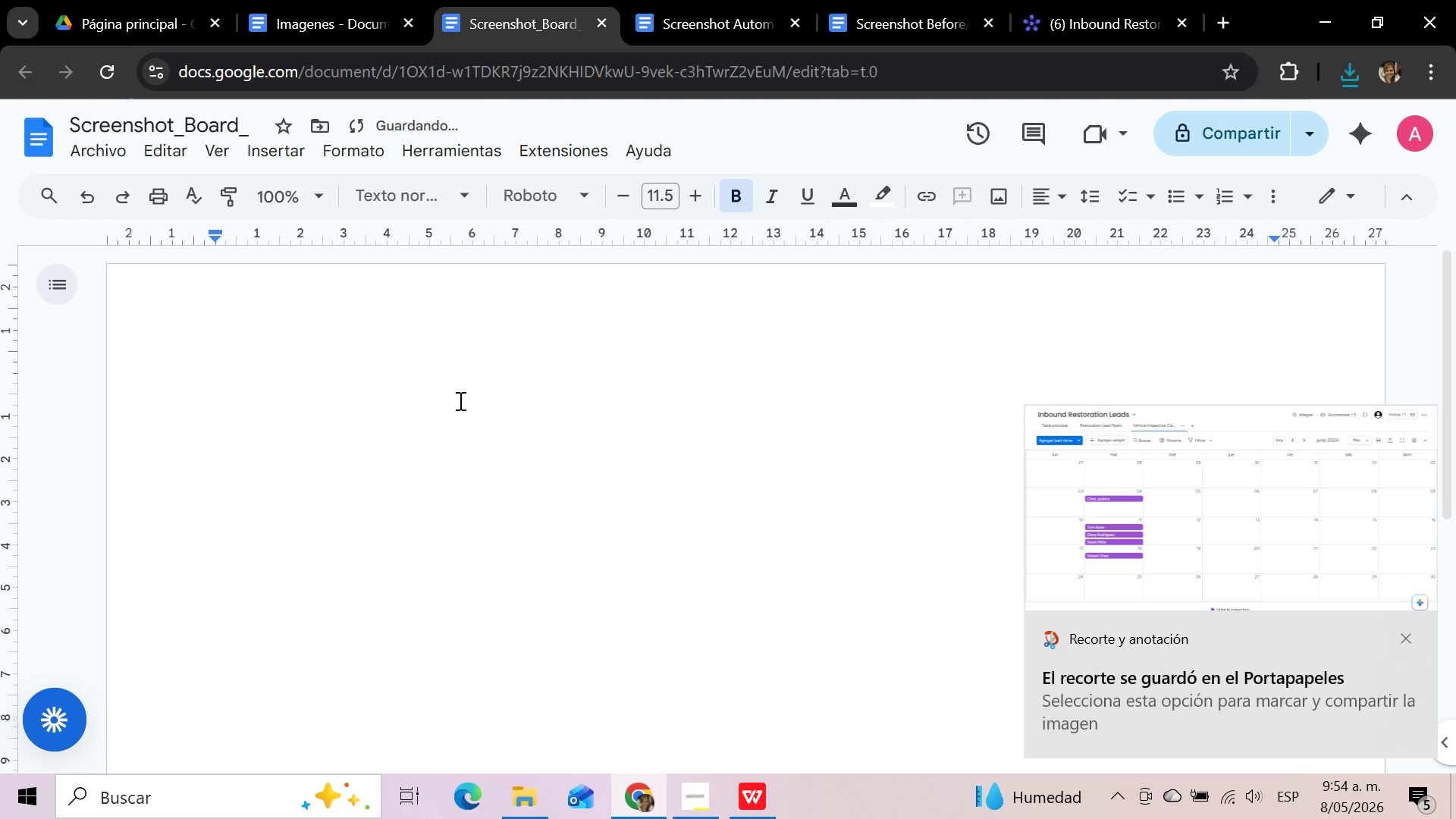 
key(Control+V)
 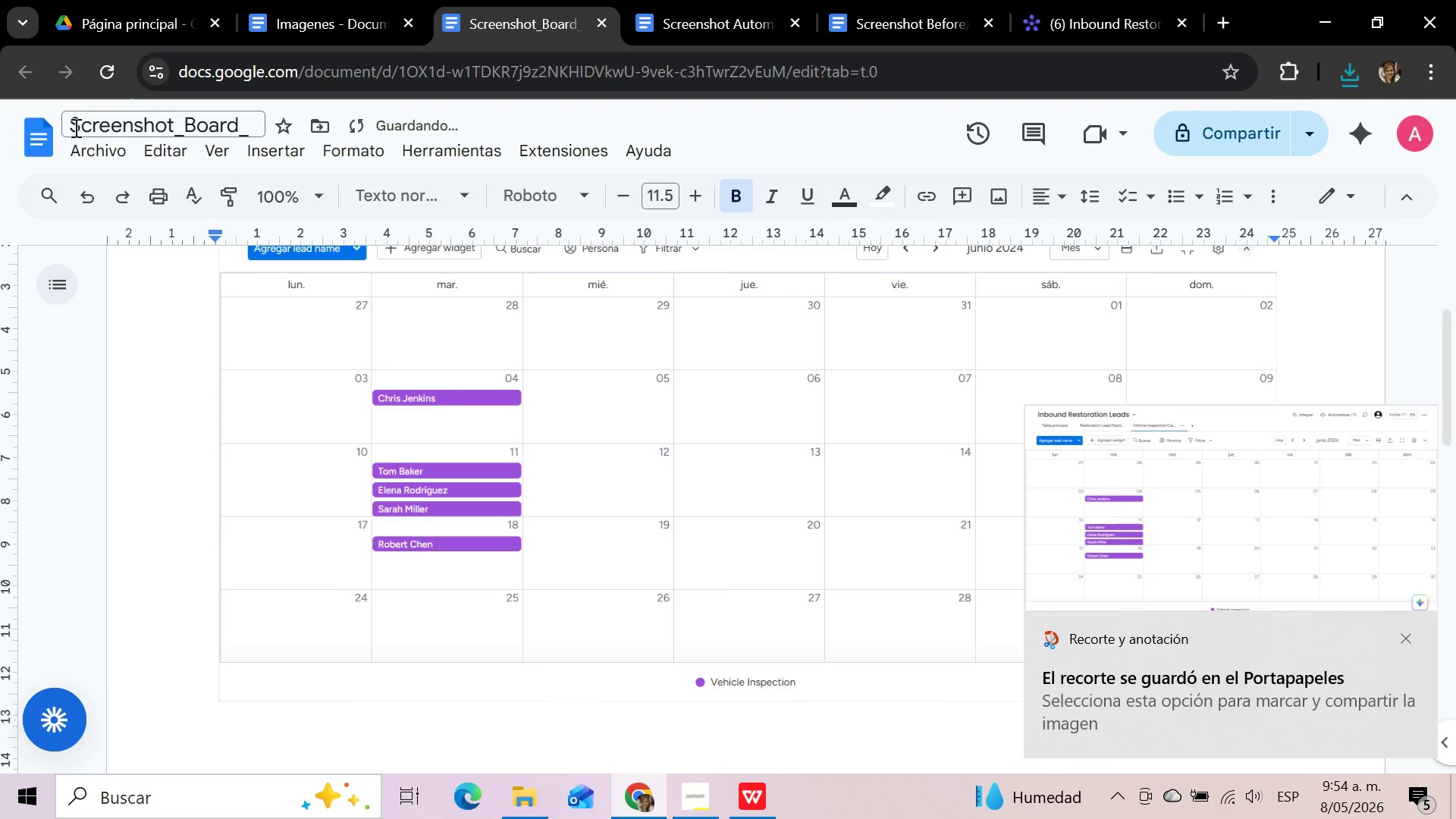 
scroll: coordinate [439, 475], scroll_direction: up, amount: 5.0
 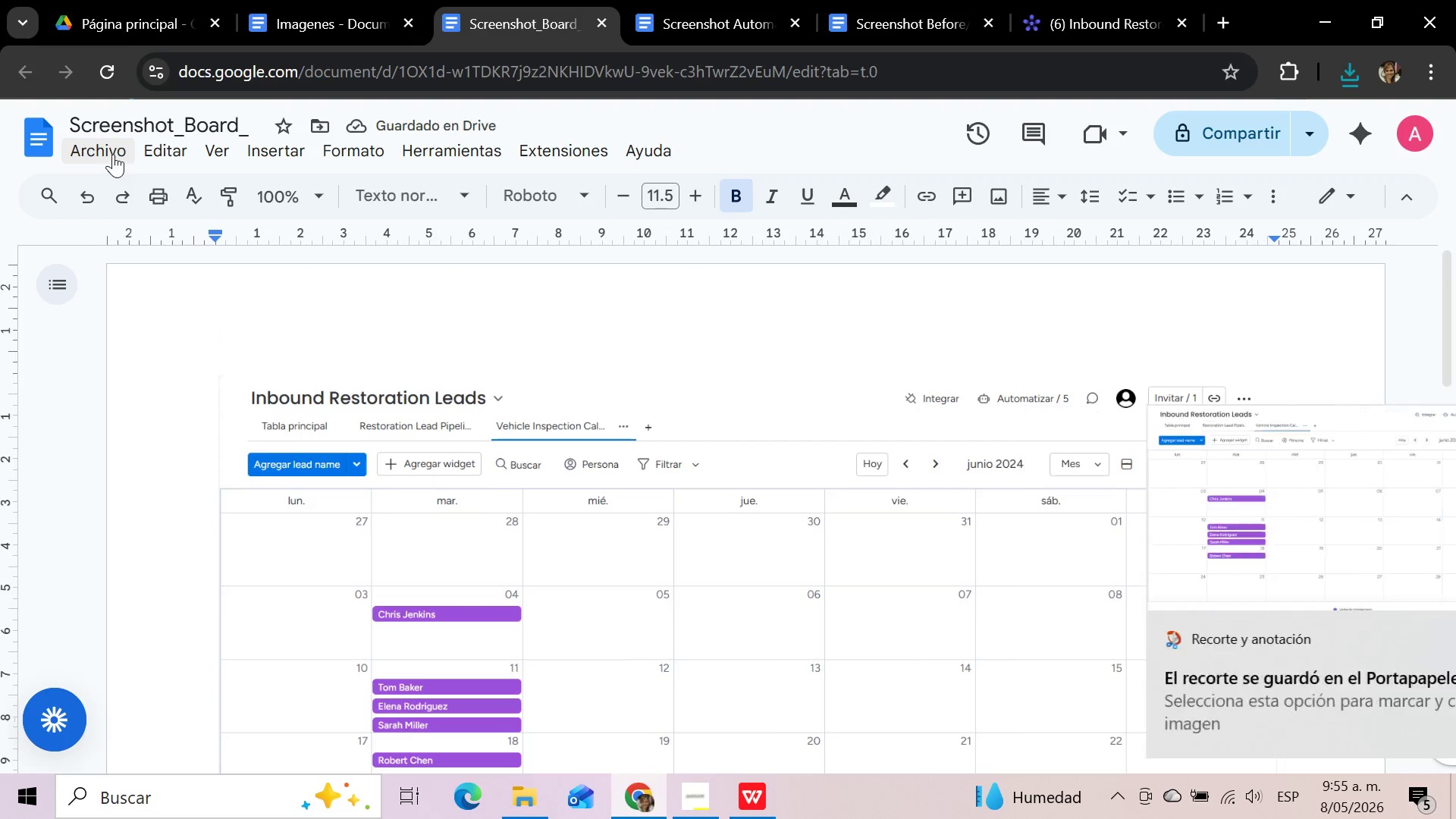 
left_click([113, 154])
 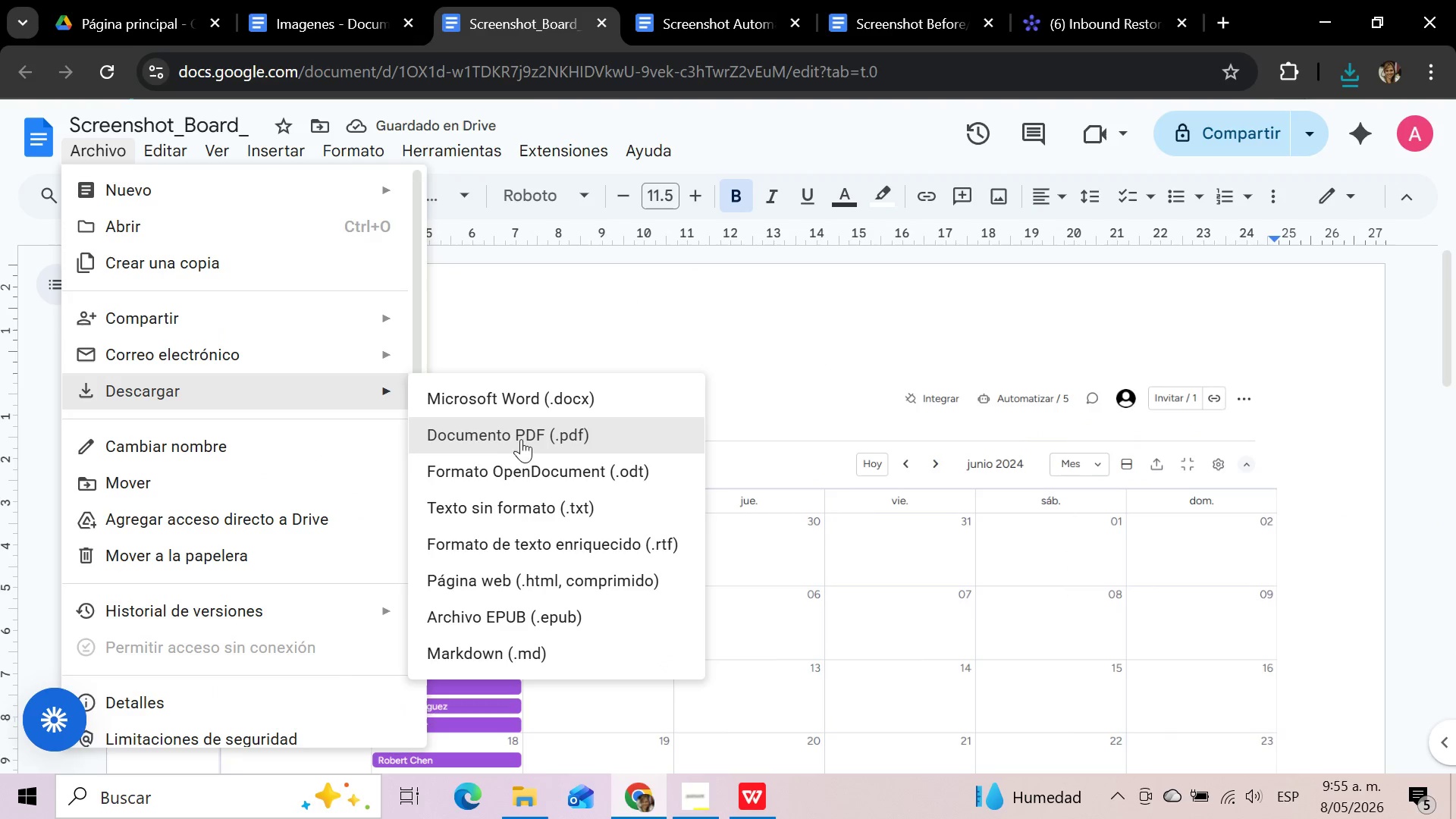 
left_click([522, 450])
 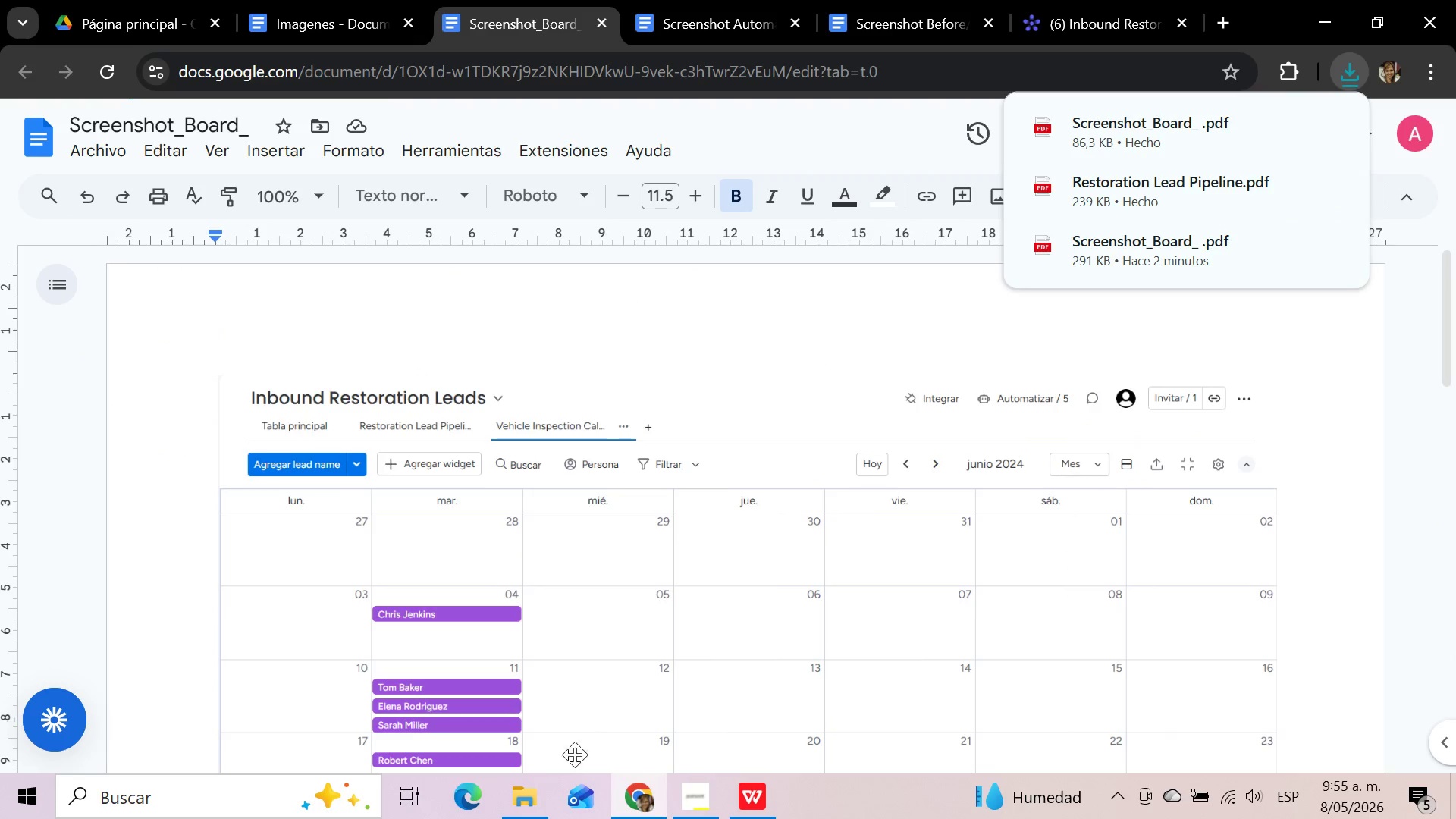 
left_click([538, 811])
 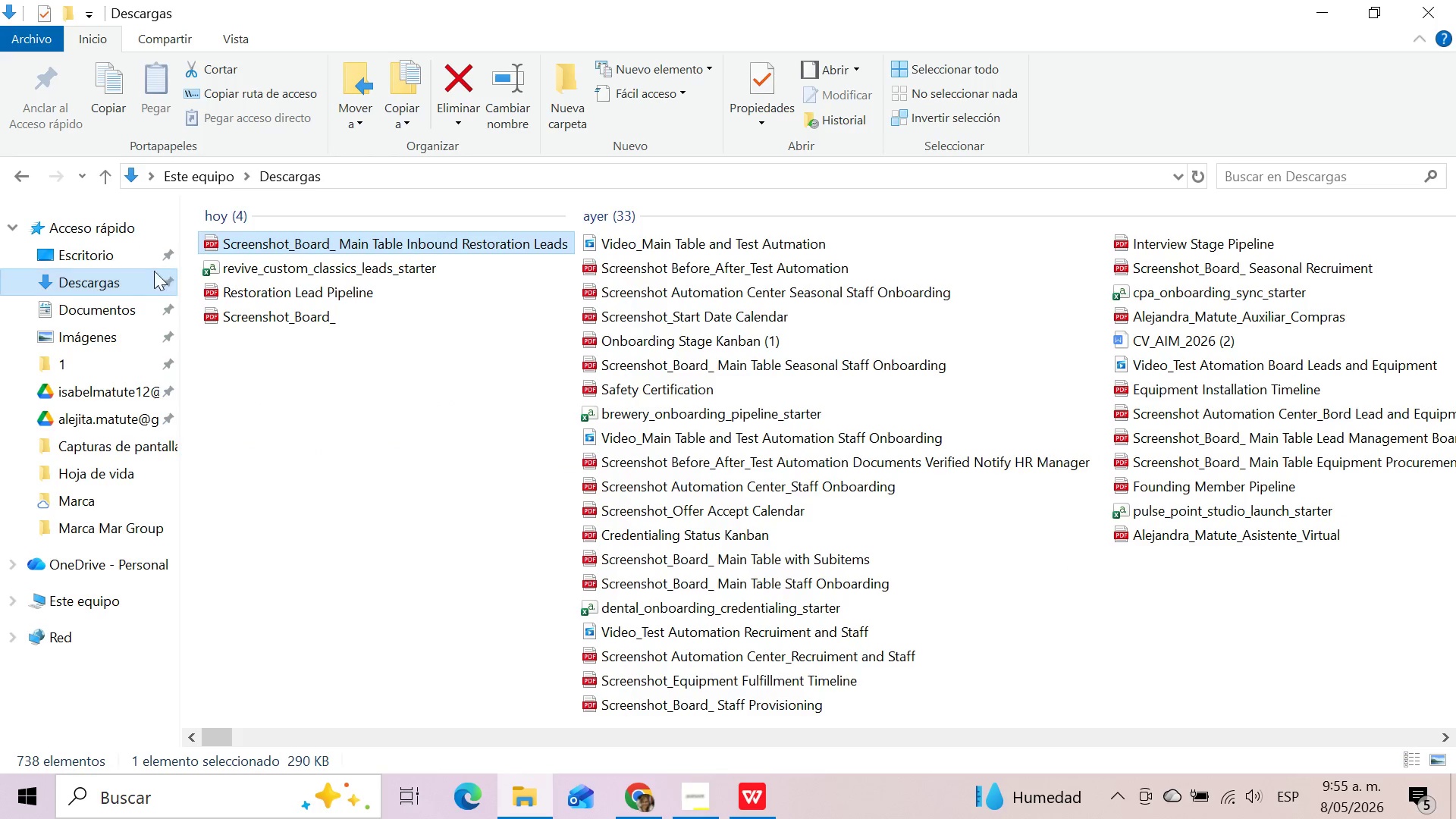 
left_click([113, 283])
 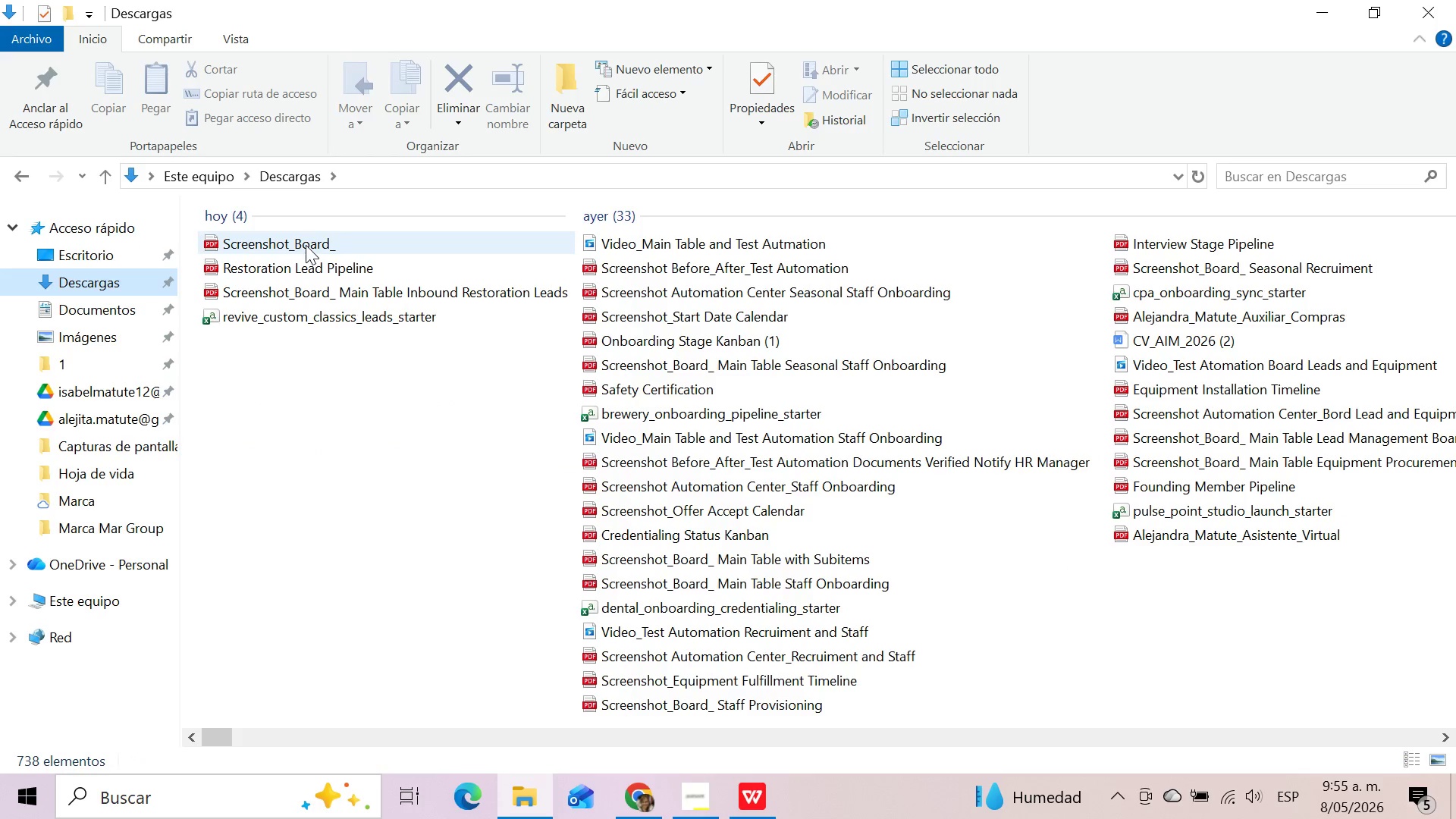 
left_click([306, 245])
 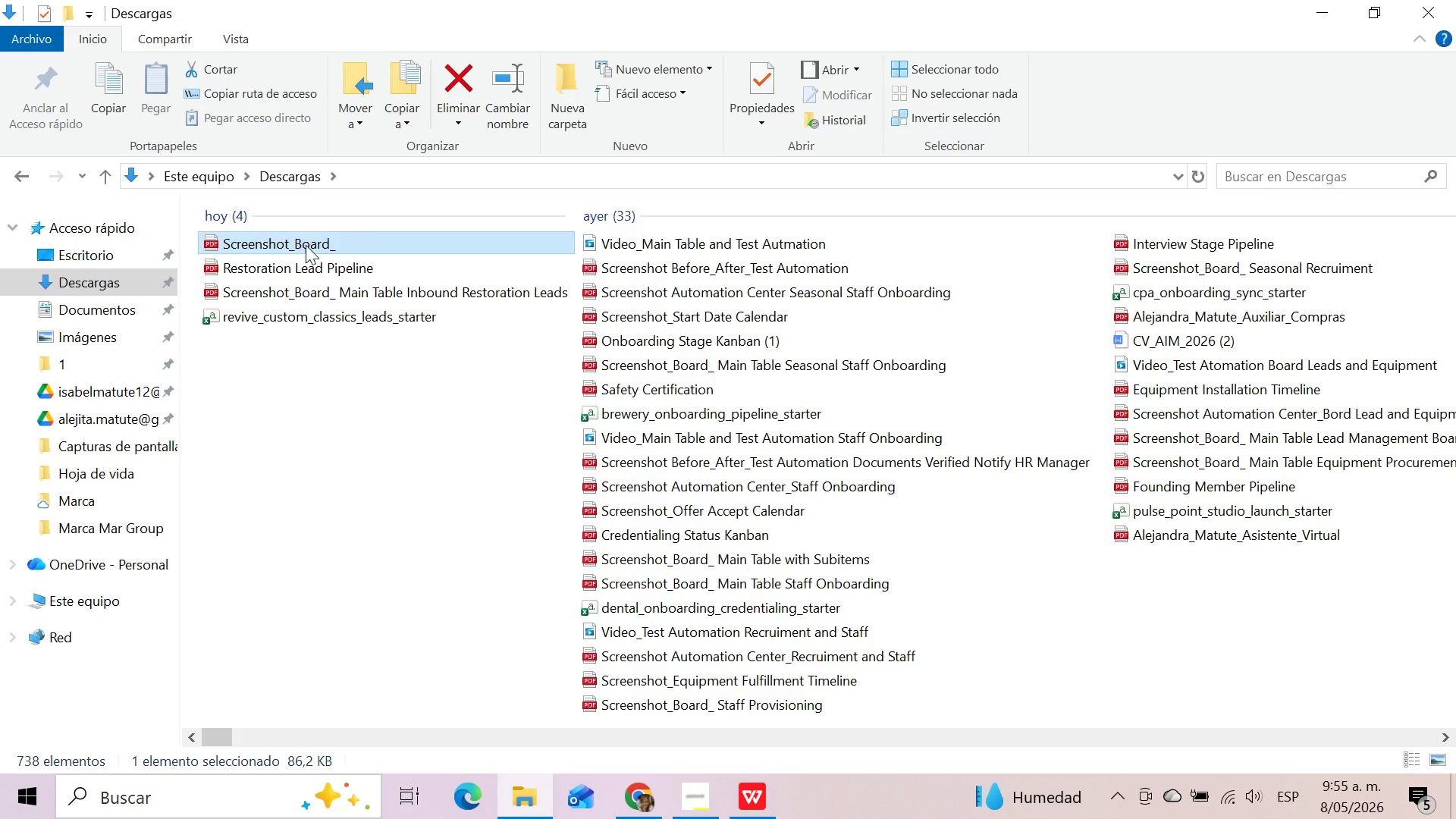 
key(F2)
 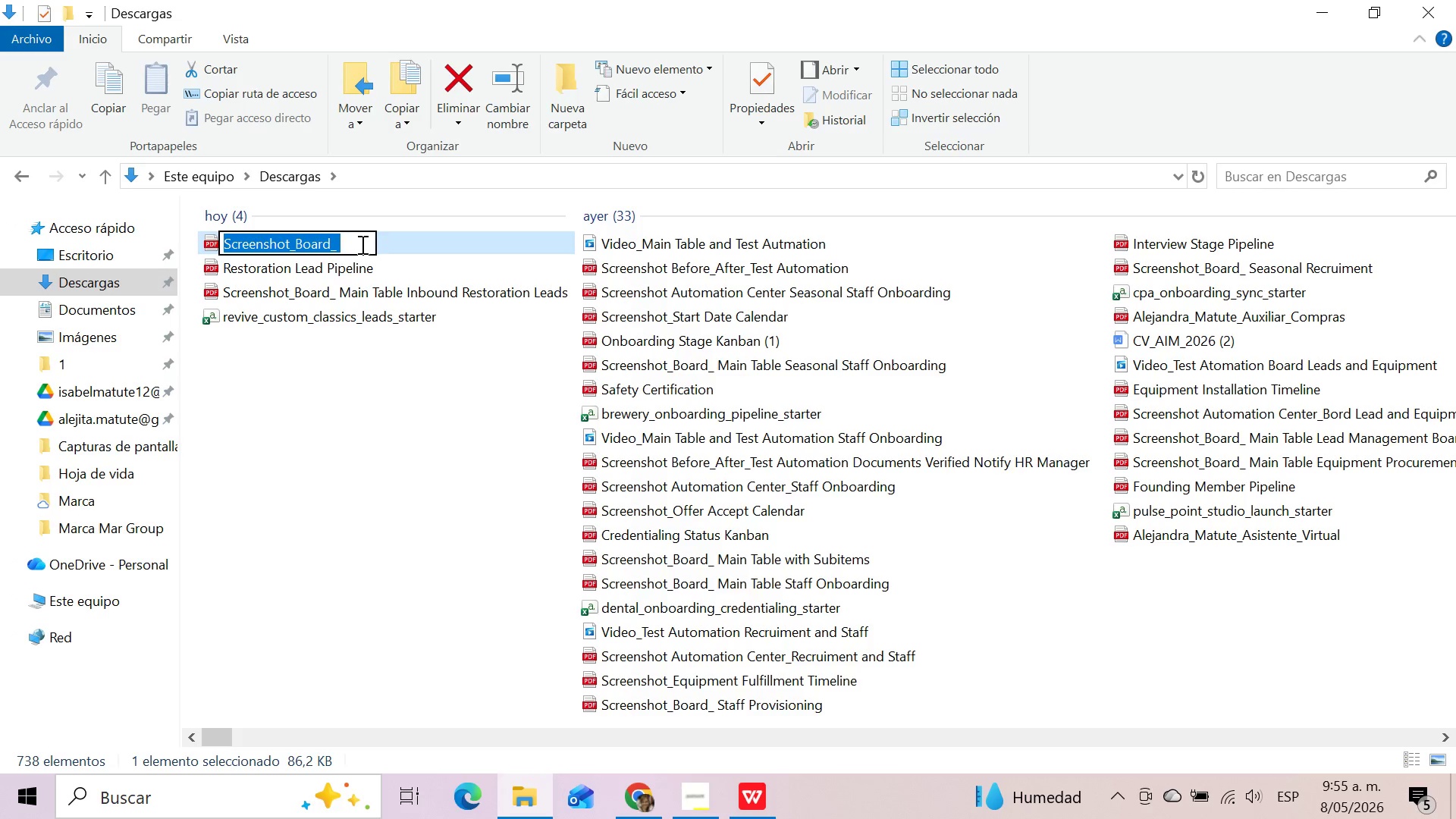 
left_click([361, 244])
 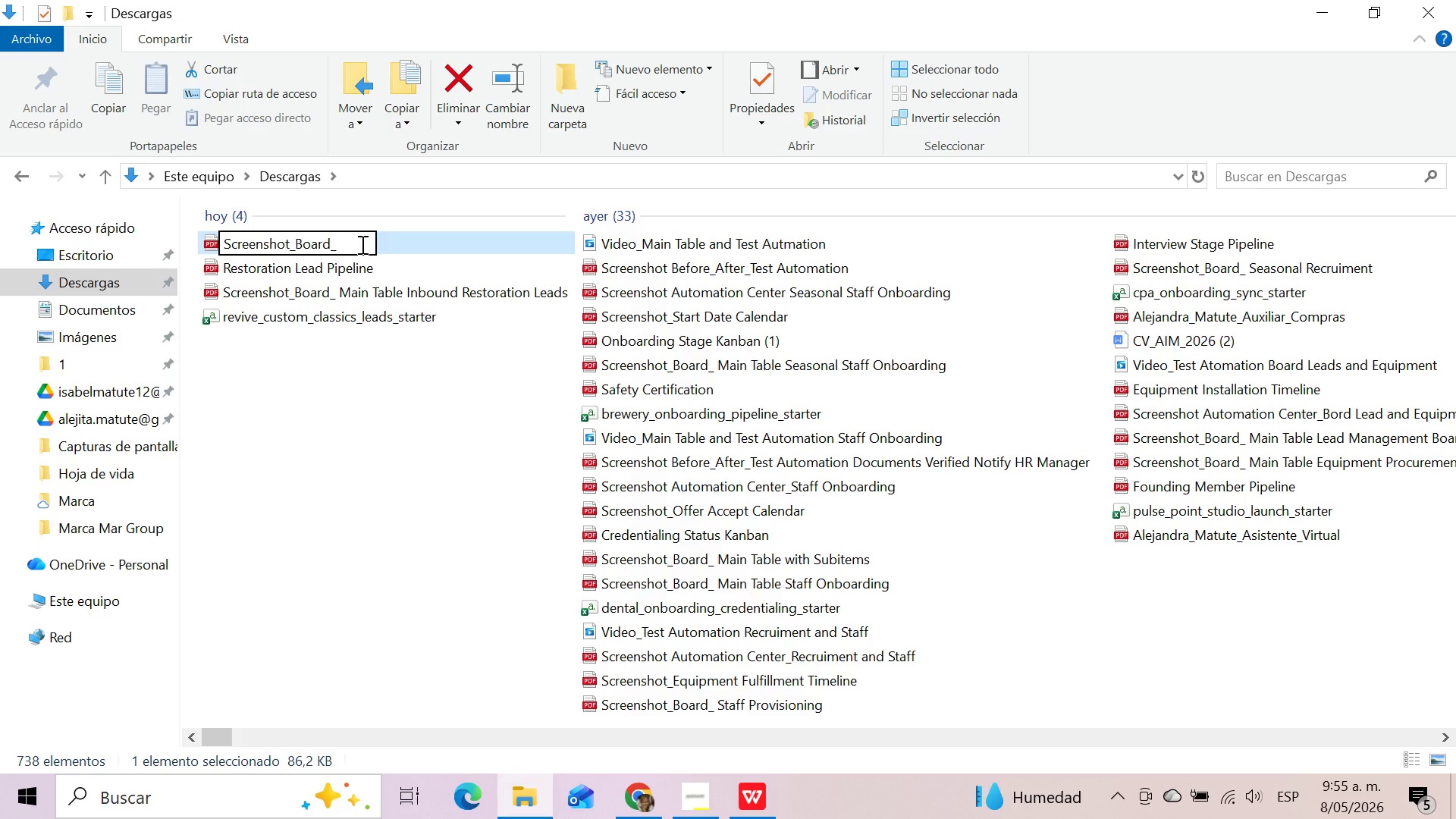 
key(Backspace)
key(Backspace)
key(Backspace)
key(Backspace)
key(Backspace)
key(Backspace)
key(Backspace)
type(Vehicle Inspection Calendar)
 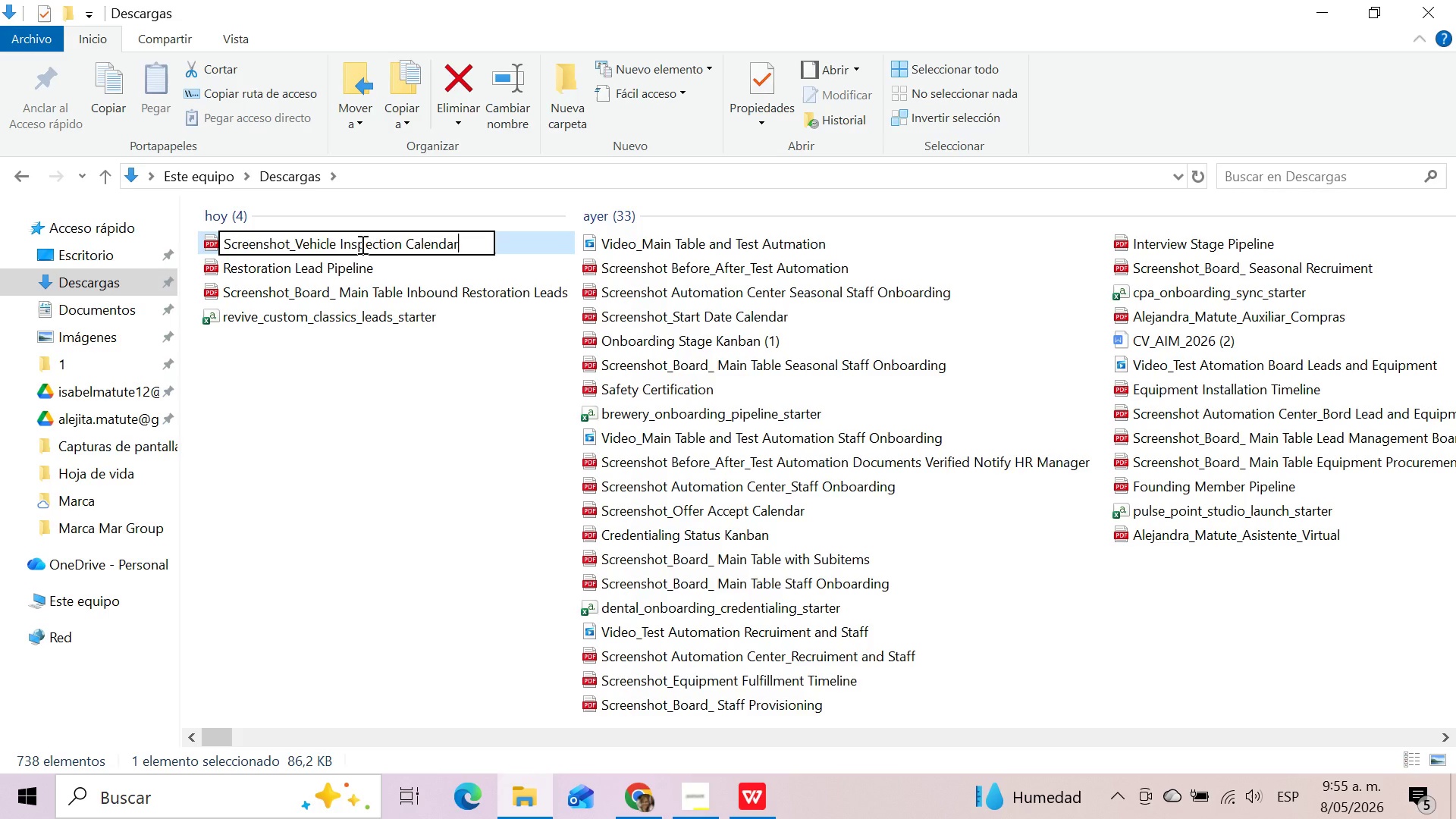 
key(Enter)
 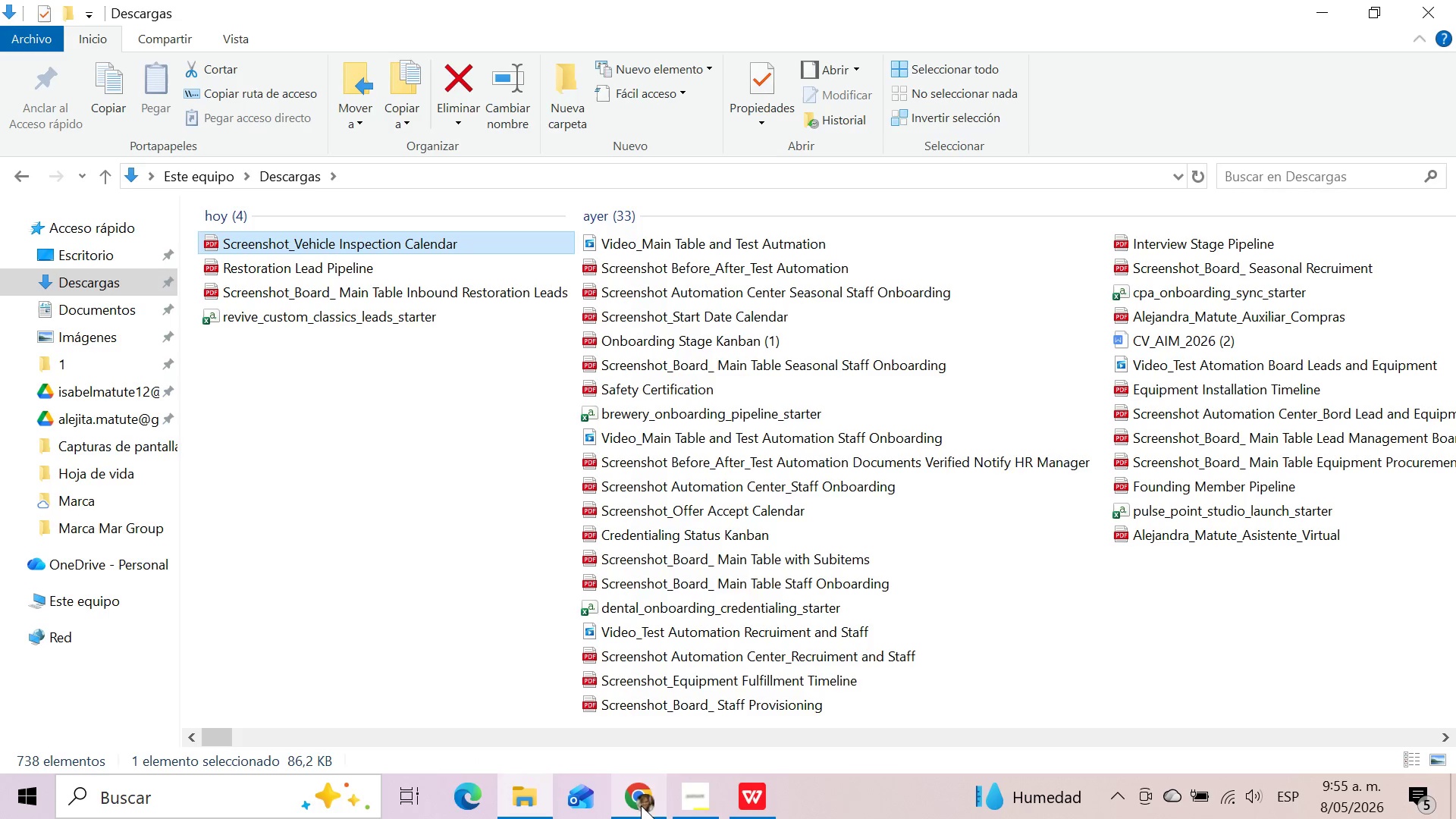 
left_click([641, 802])
 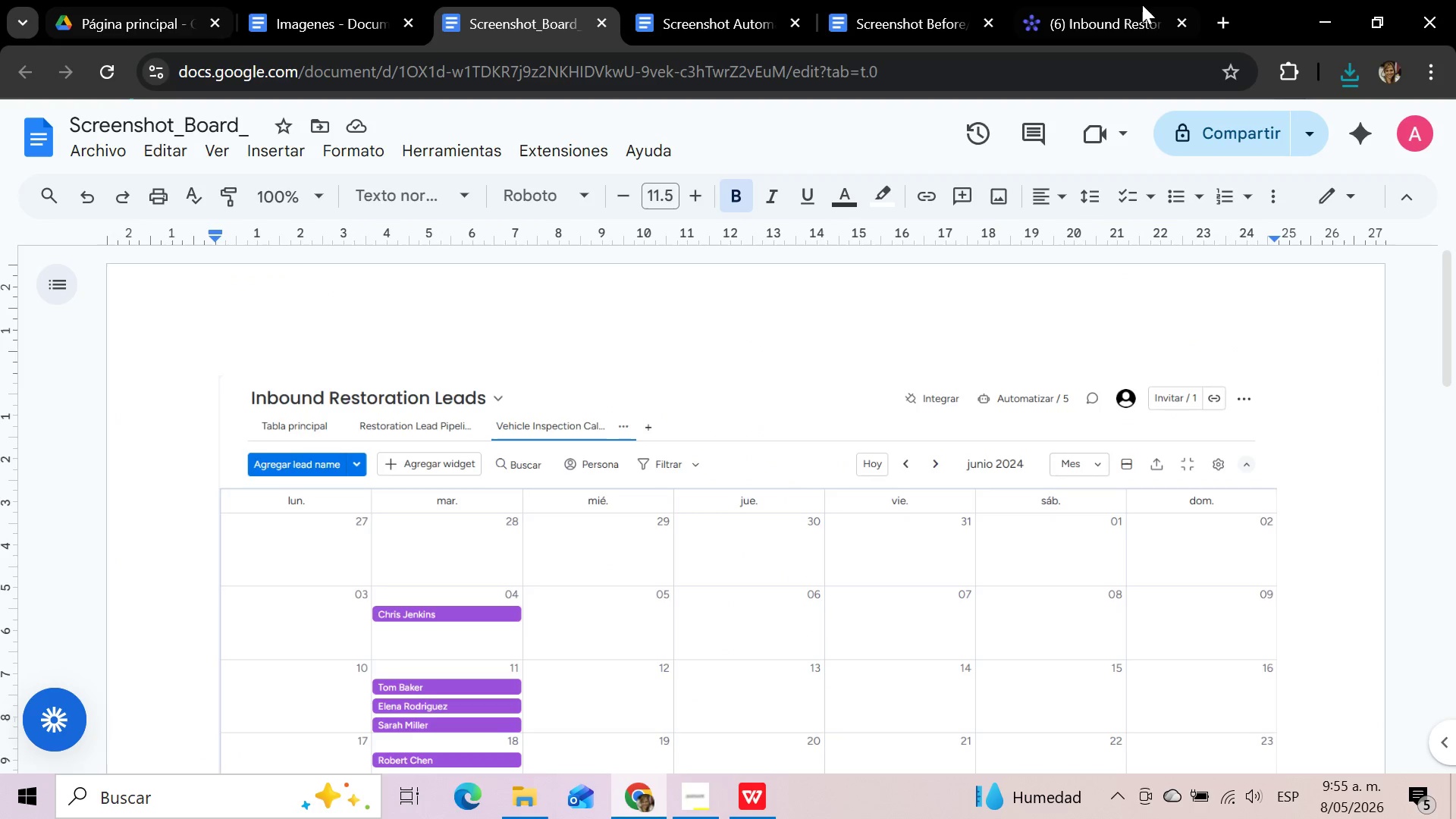 
left_click([1129, 15])
 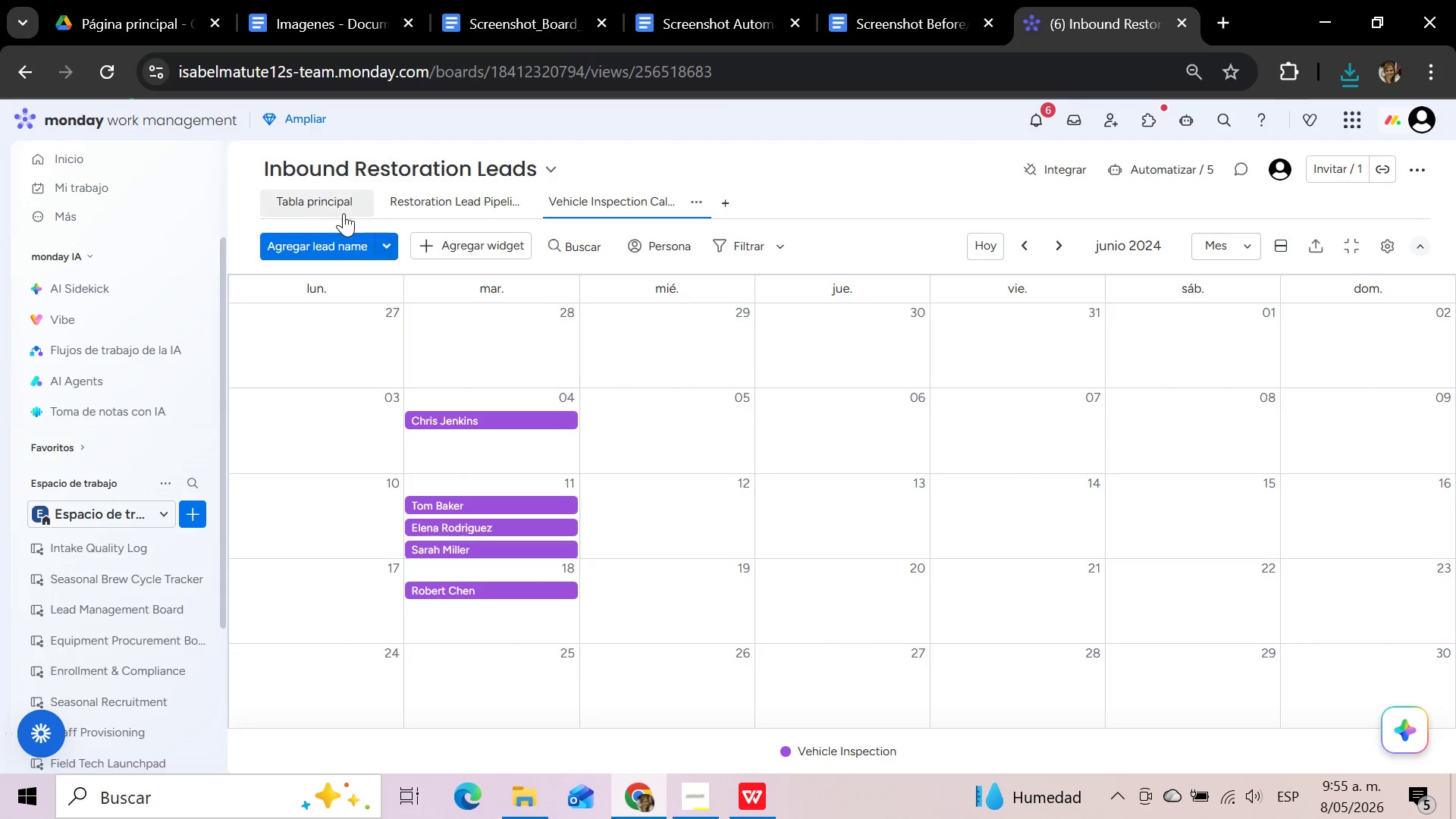 
left_click([334, 199])
 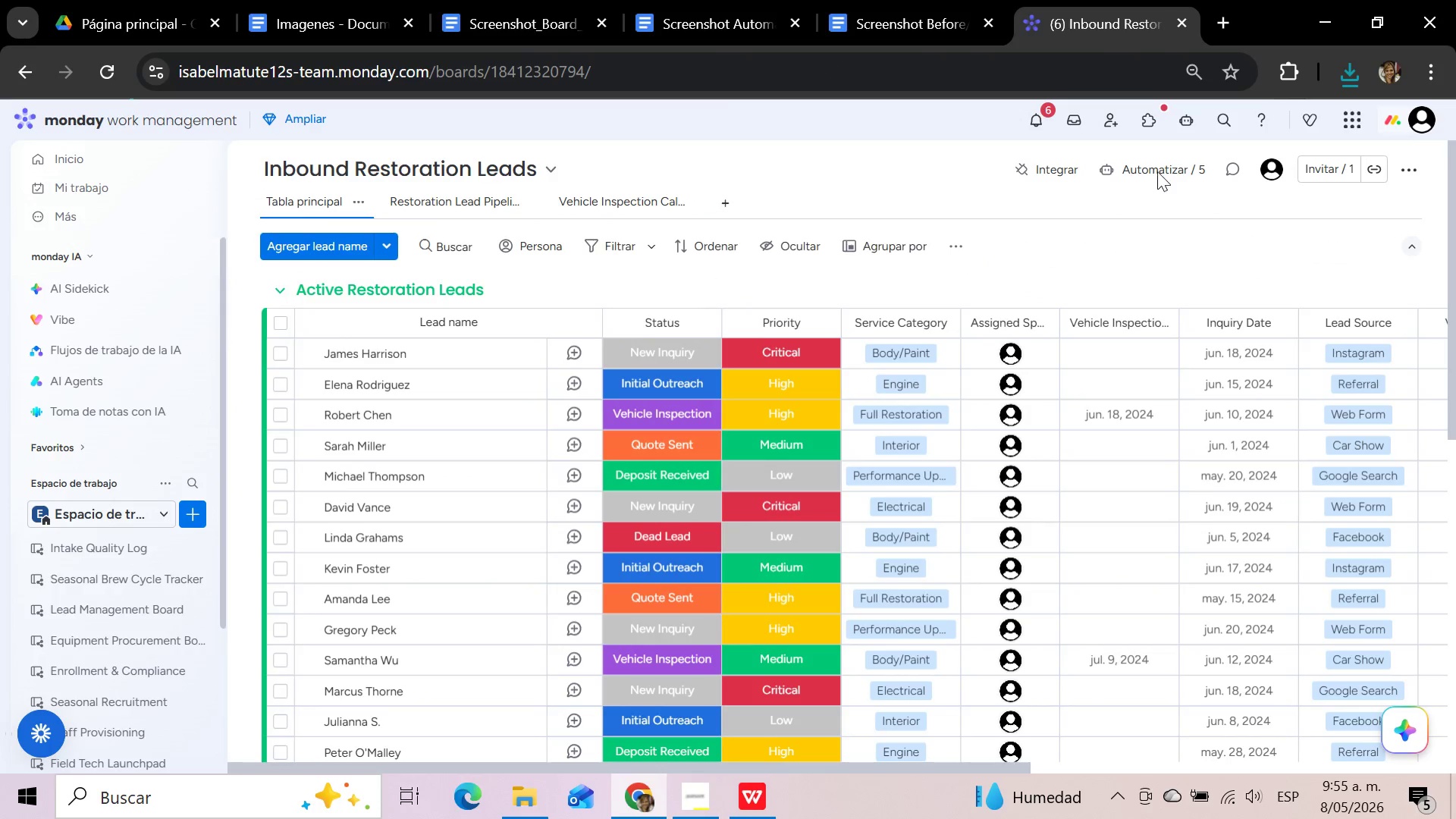 
left_click([1157, 171])
 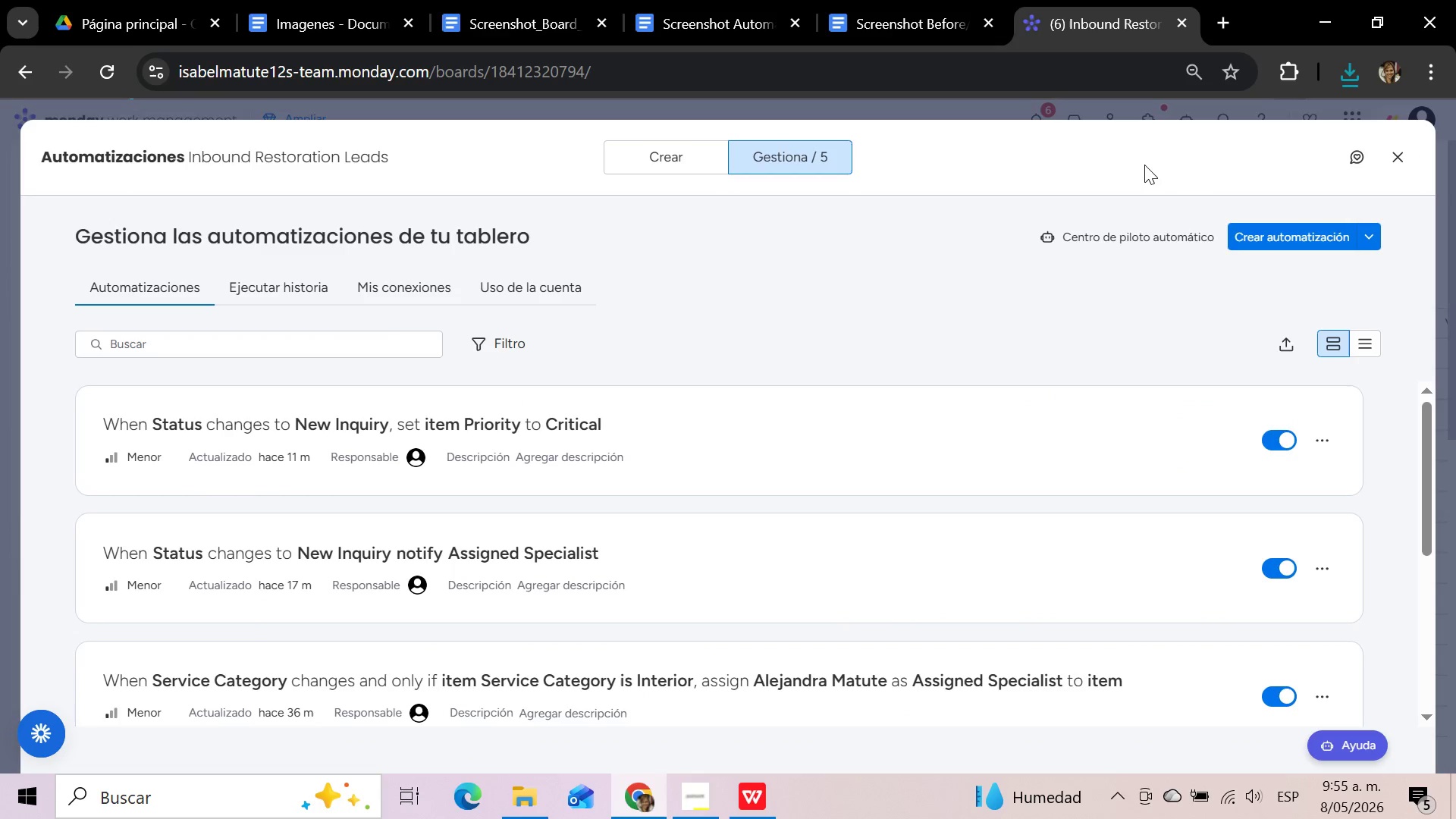 
wait(7.53)
 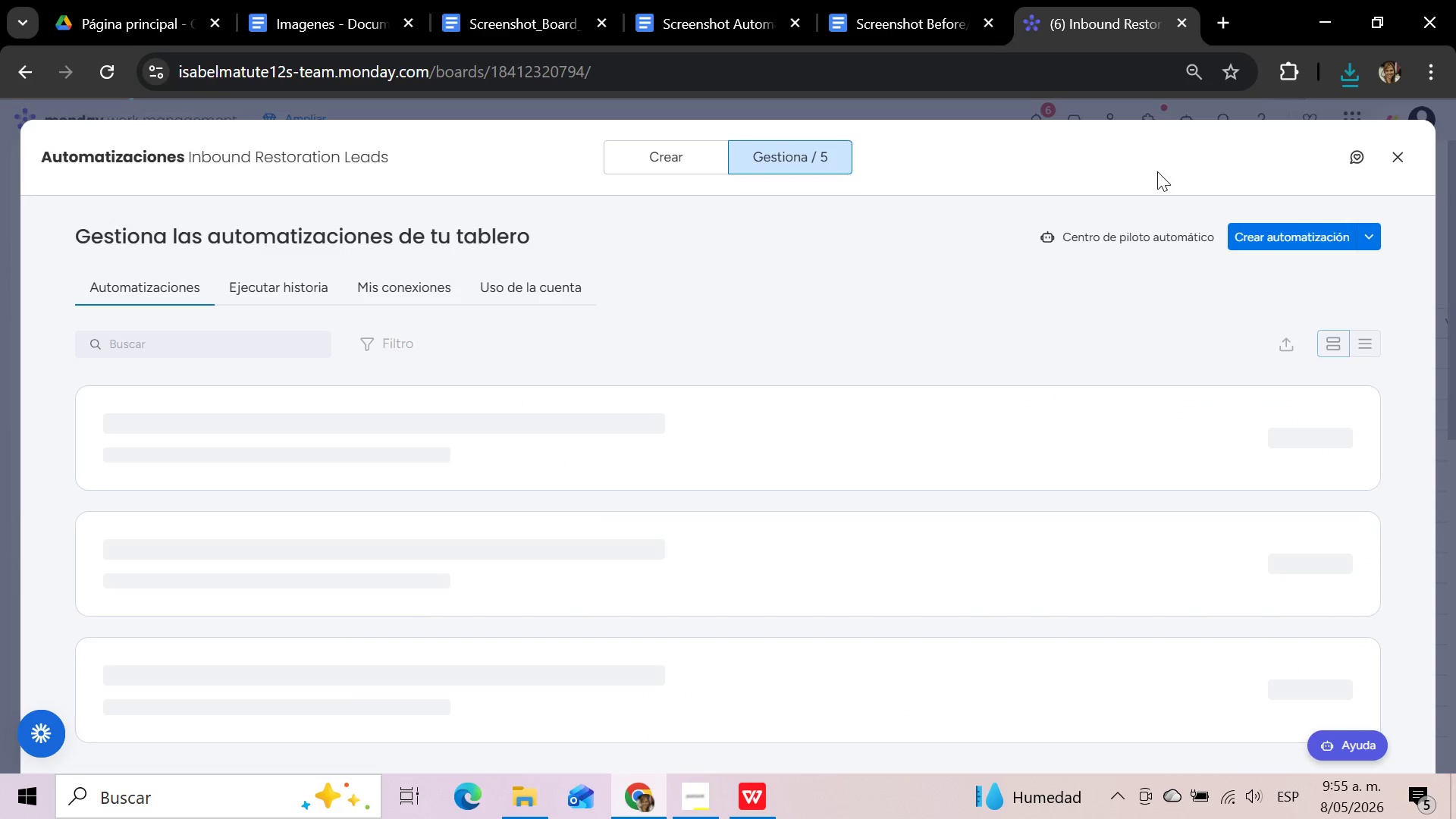 
left_click([279, 442])
 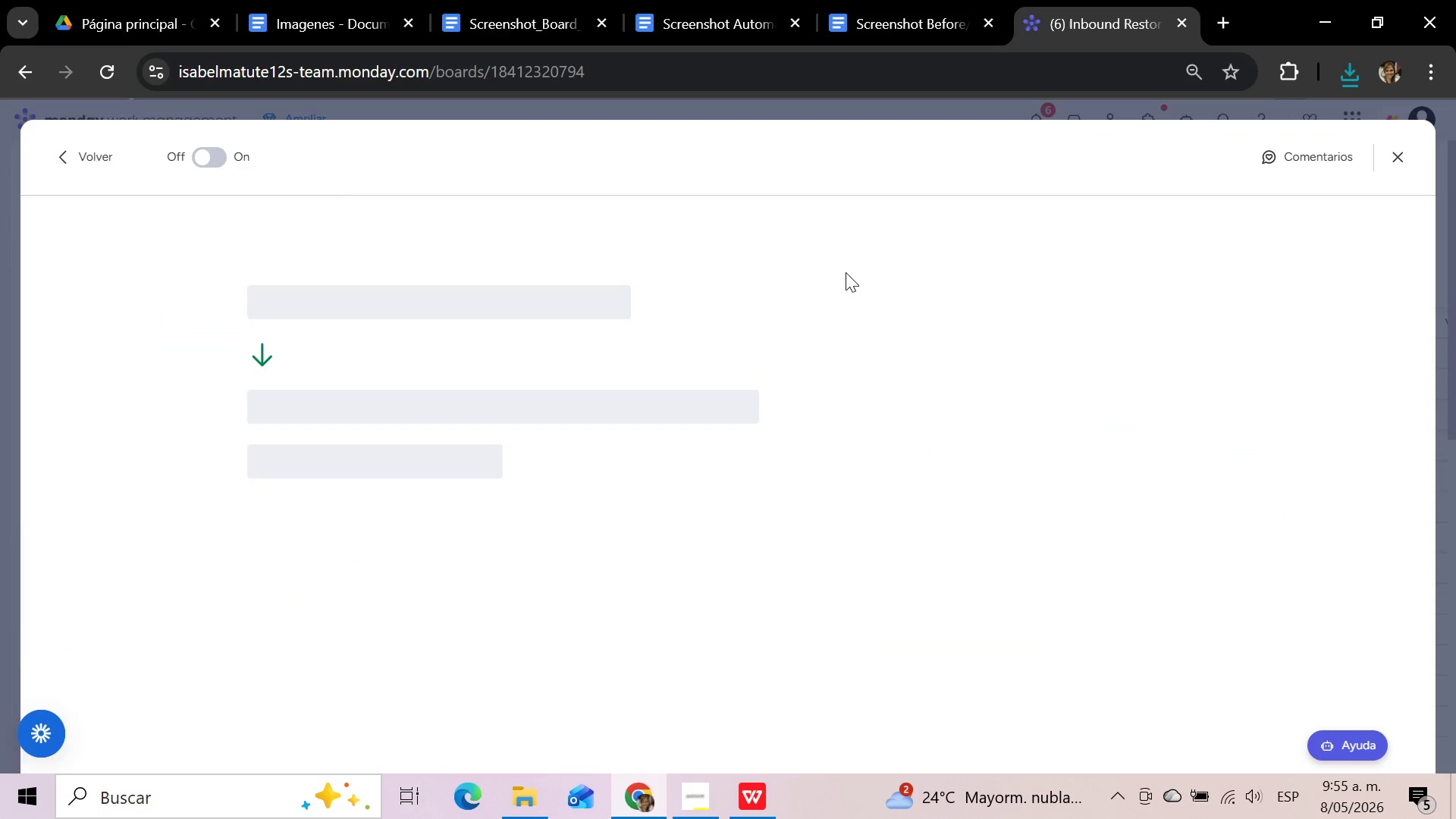 
wait(9.94)
 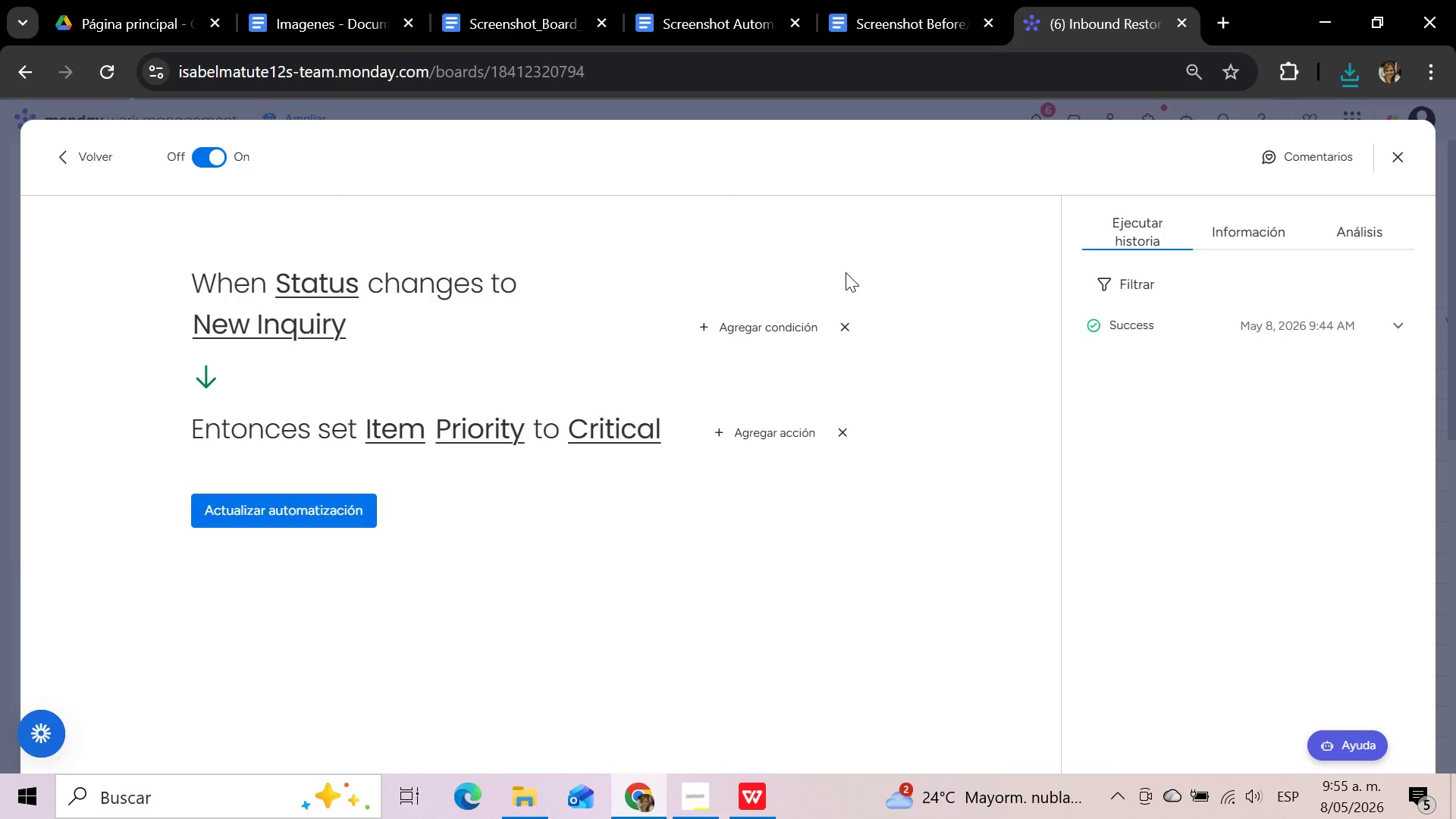 
key(Meta+Shift+S)
 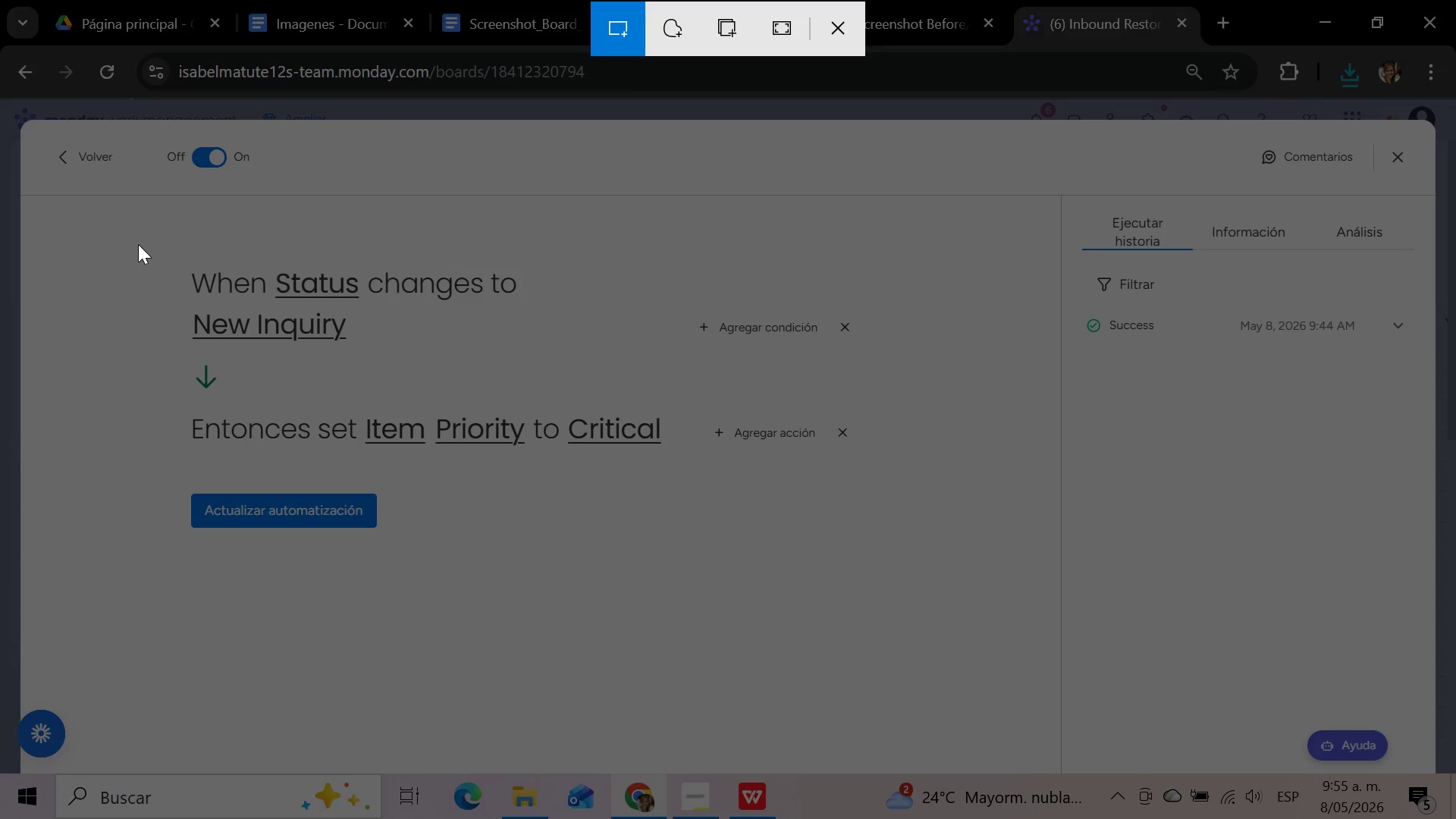 
wait(6.3)
 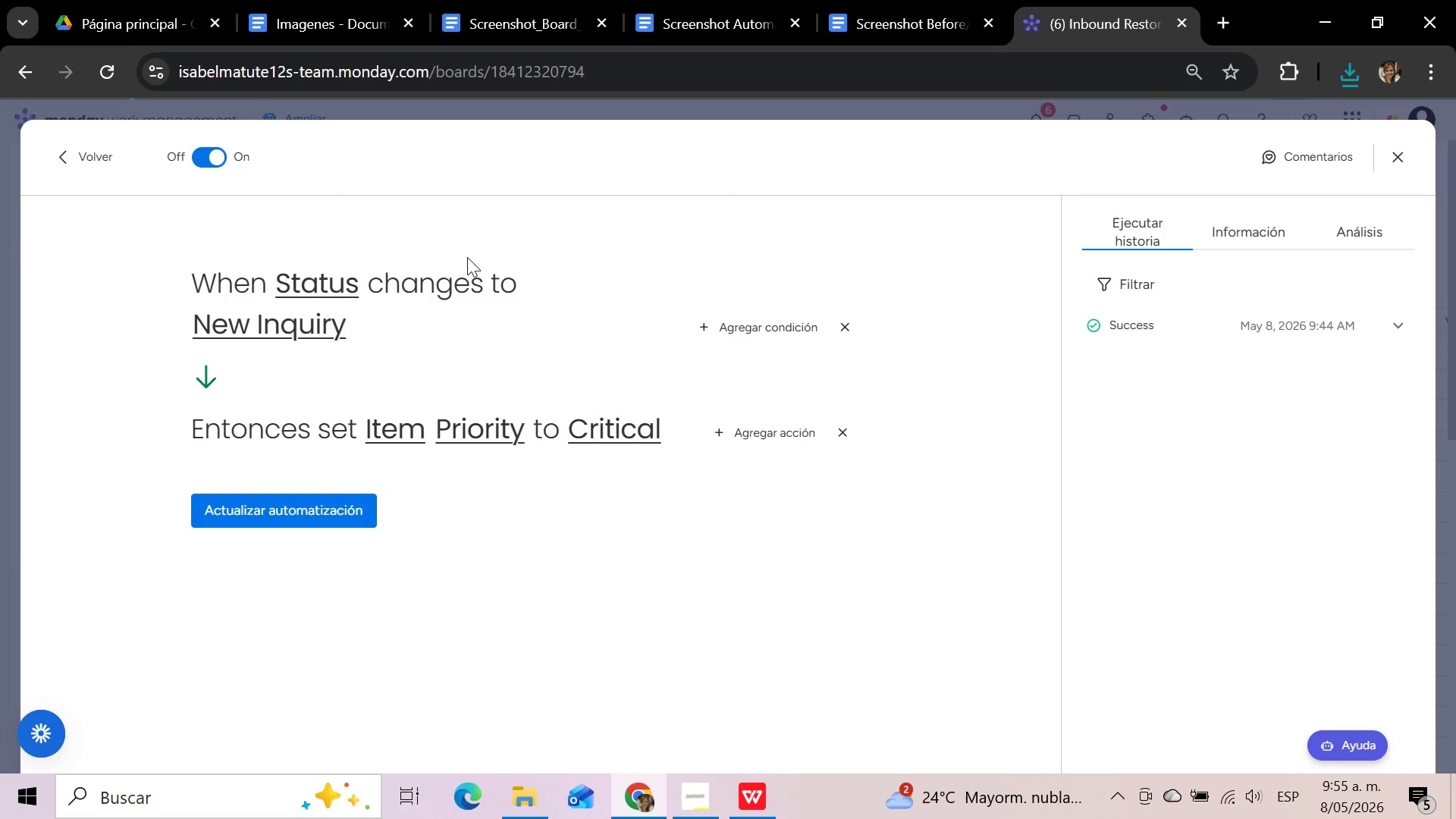 
left_click_drag(start_coordinate=[129, 231], to_coordinate=[902, 581])
 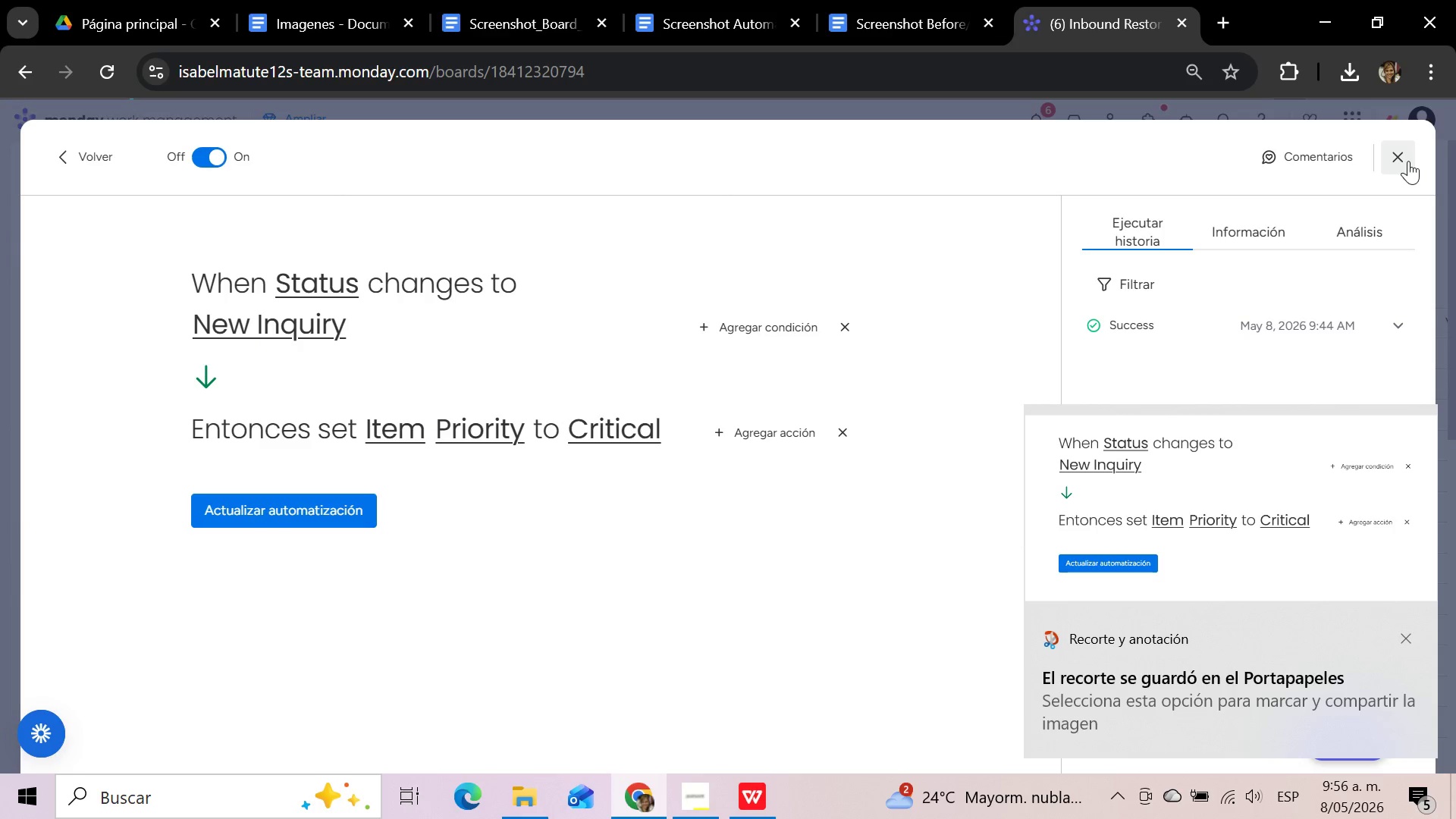 
wait(16.66)
 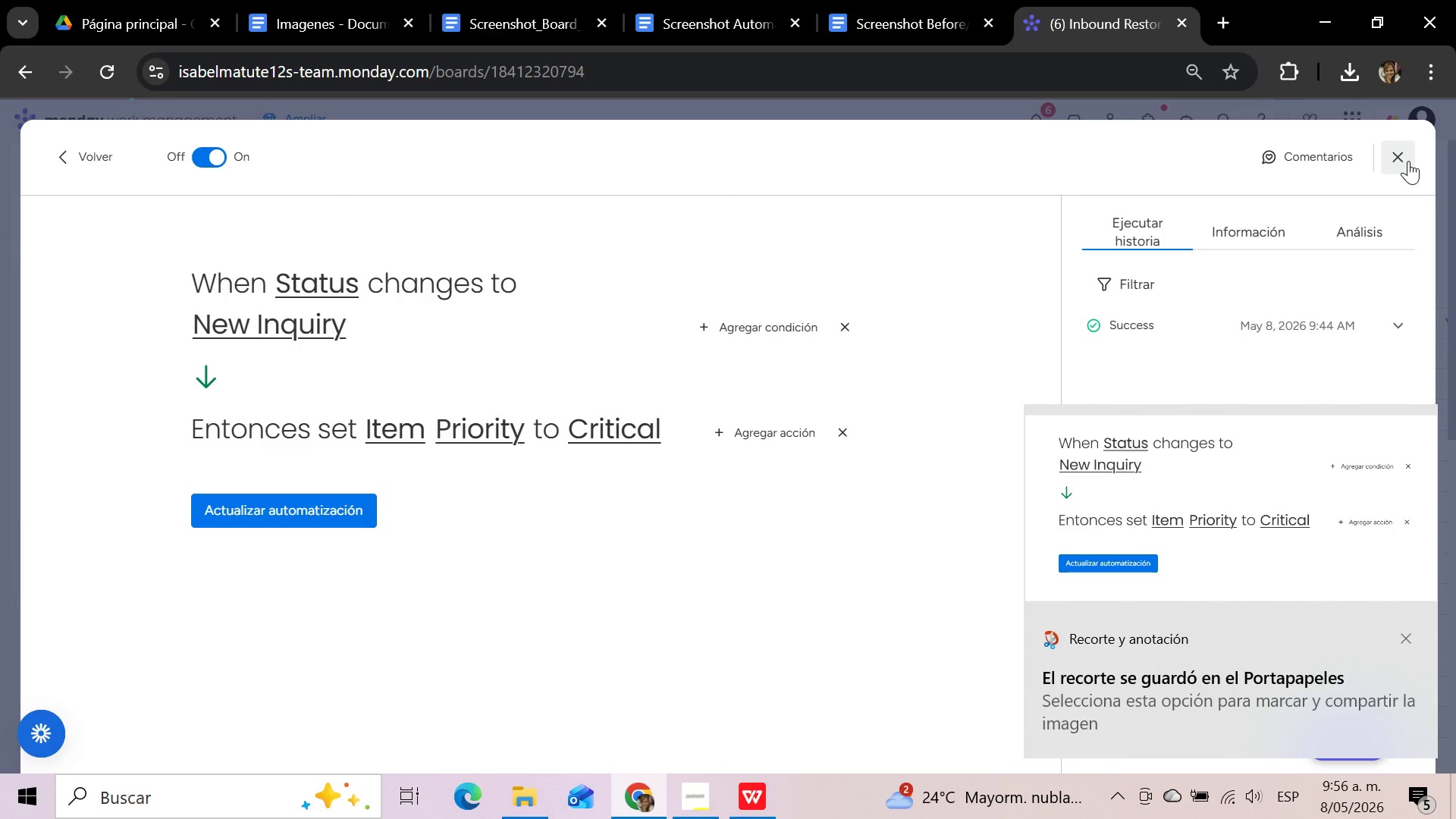 
scroll: coordinate [679, 460], scroll_direction: up, amount: 3.0
 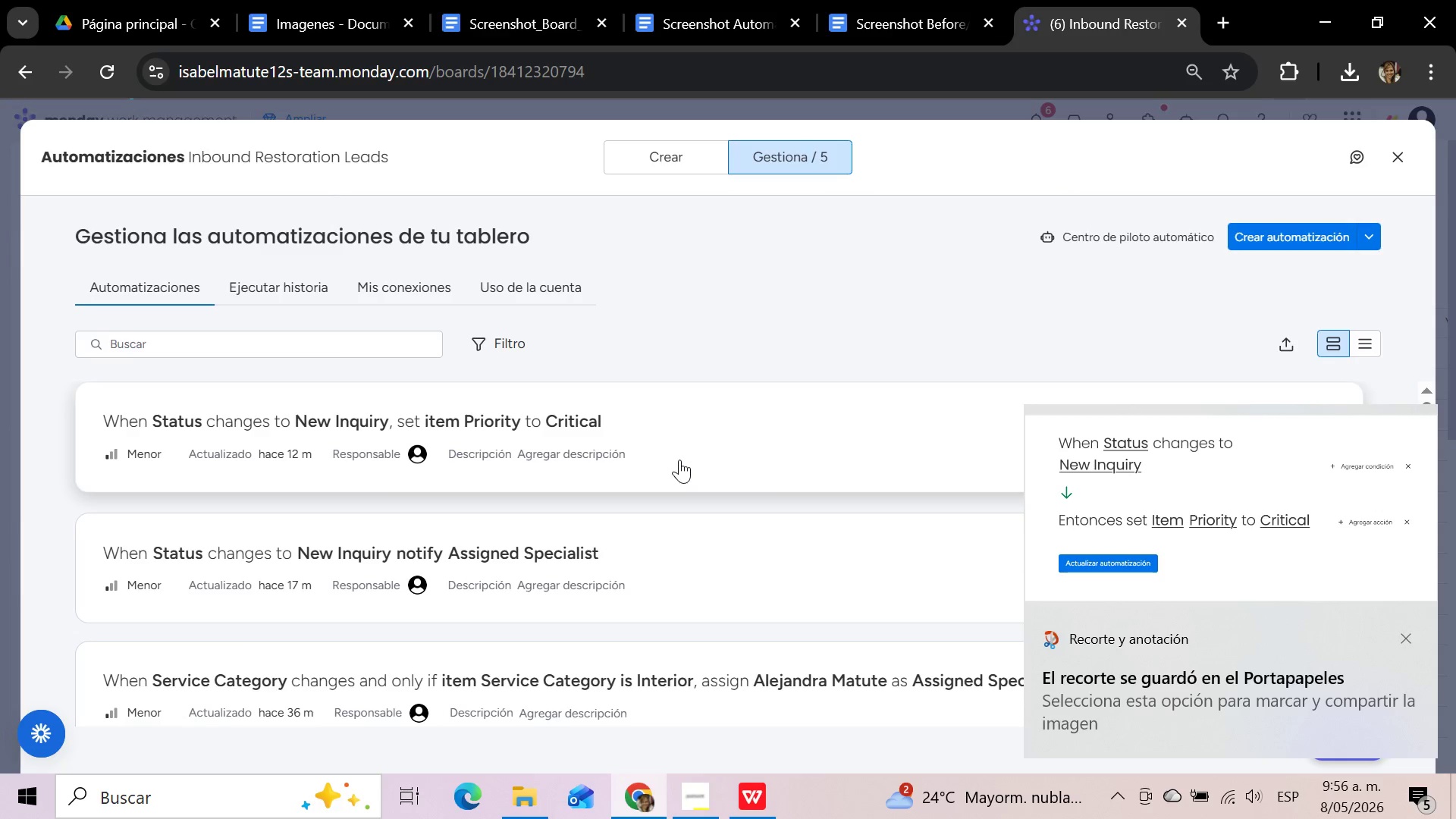 
scroll: coordinate [679, 460], scroll_direction: none, amount: 0.0
 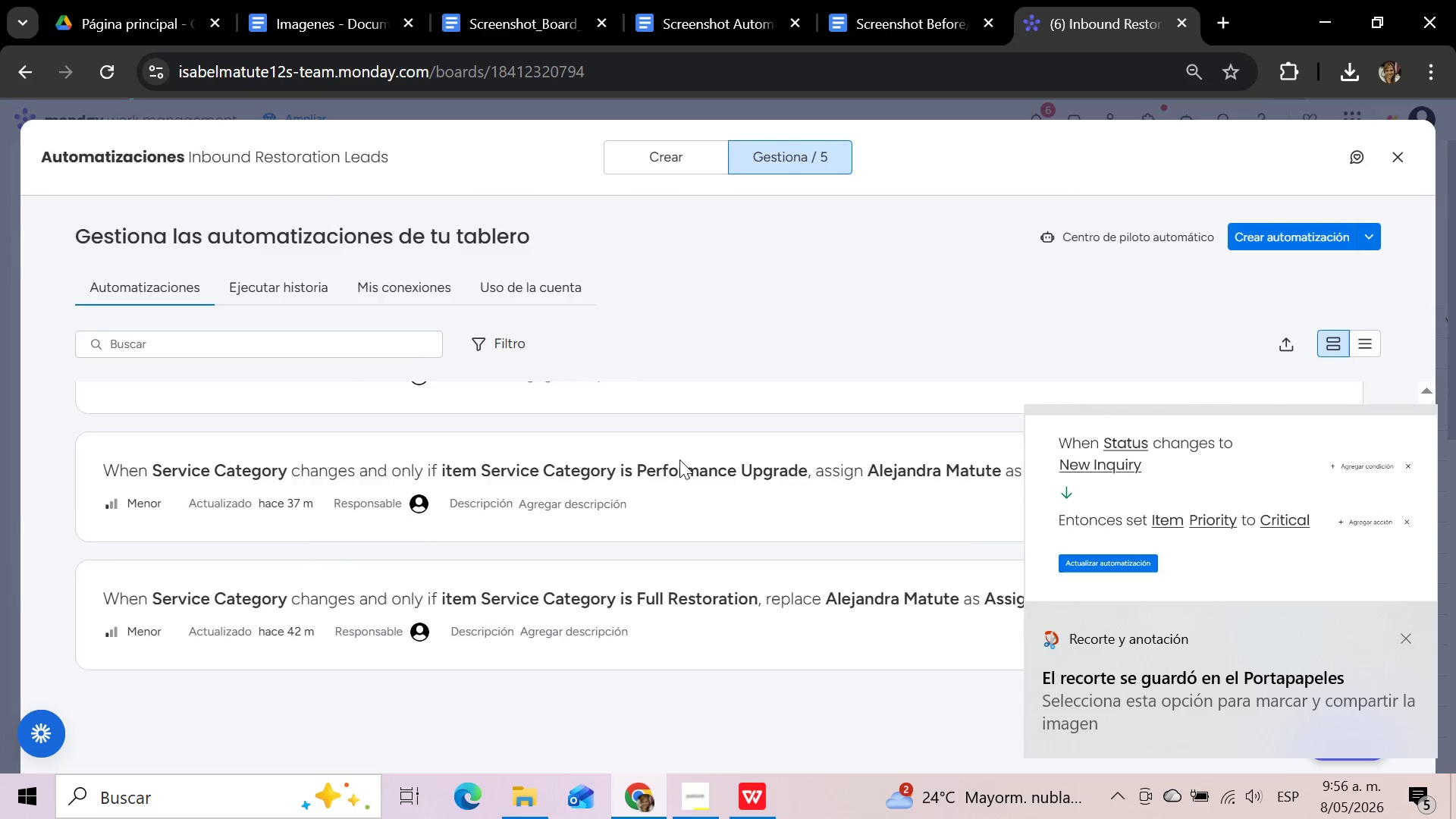 
scroll: coordinate [679, 460], scroll_direction: down, amount: 9.0
 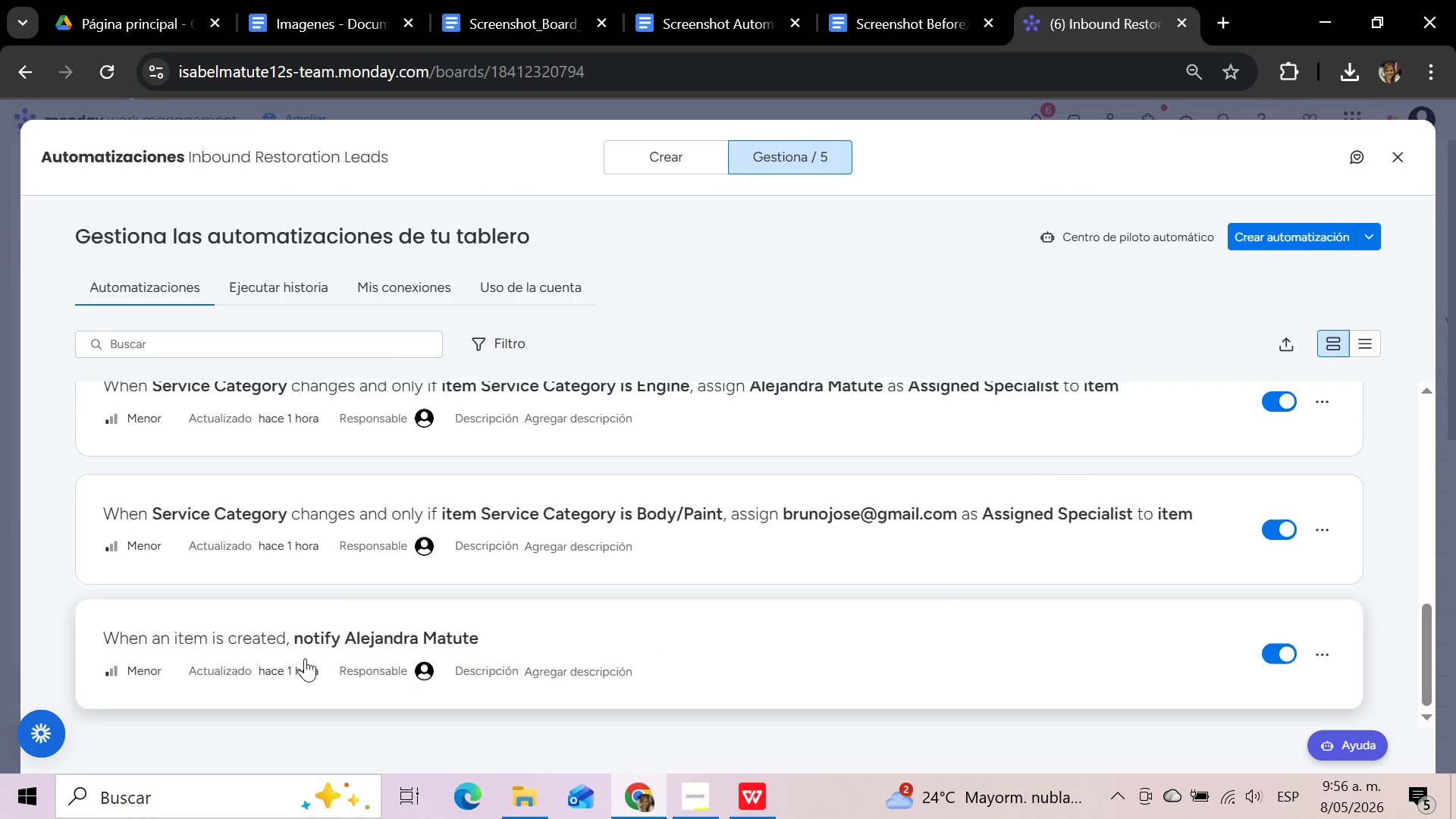 
left_click([553, 639])
 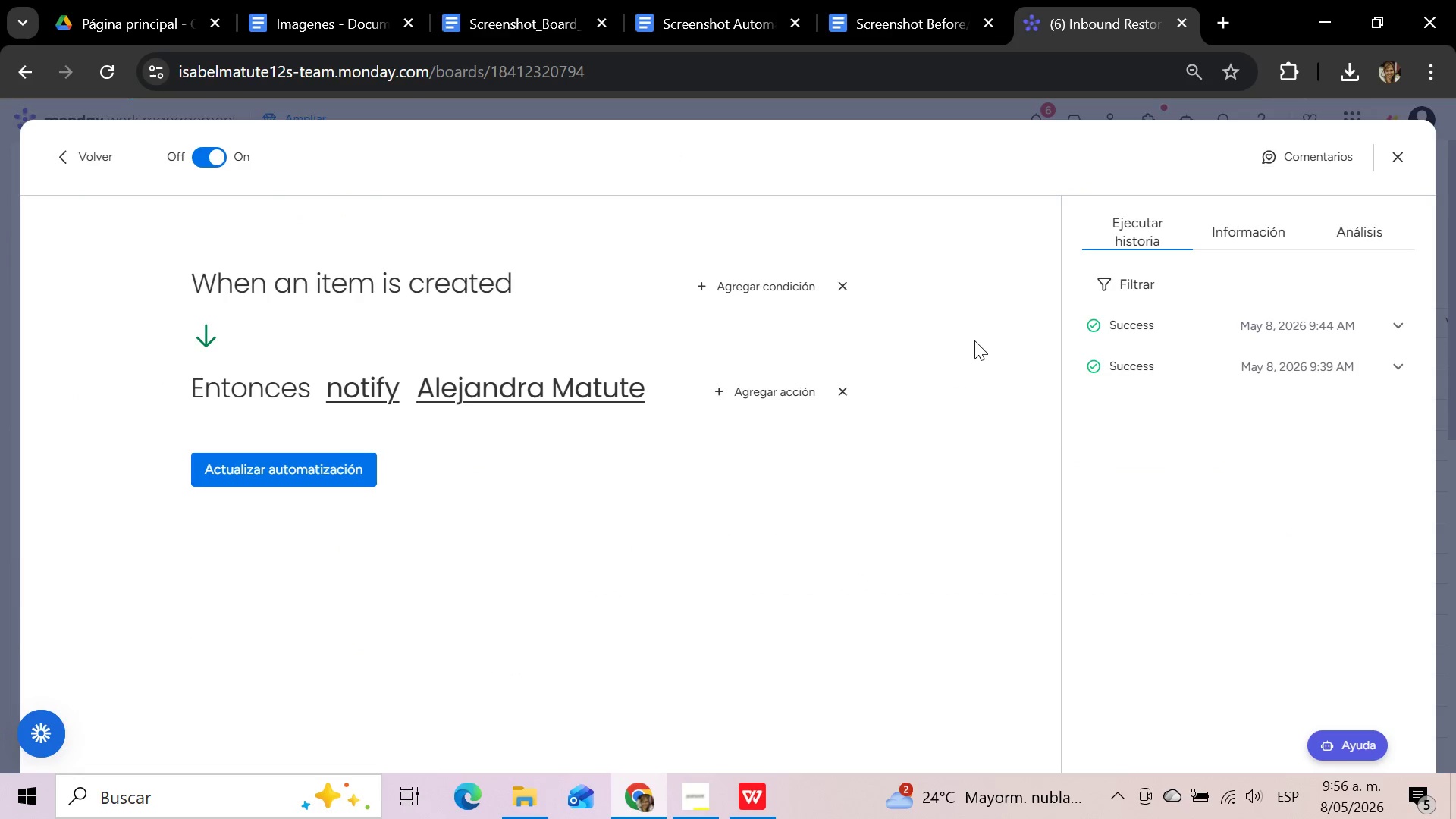 
hold_key(key=MetaLeft, duration=1.34)
 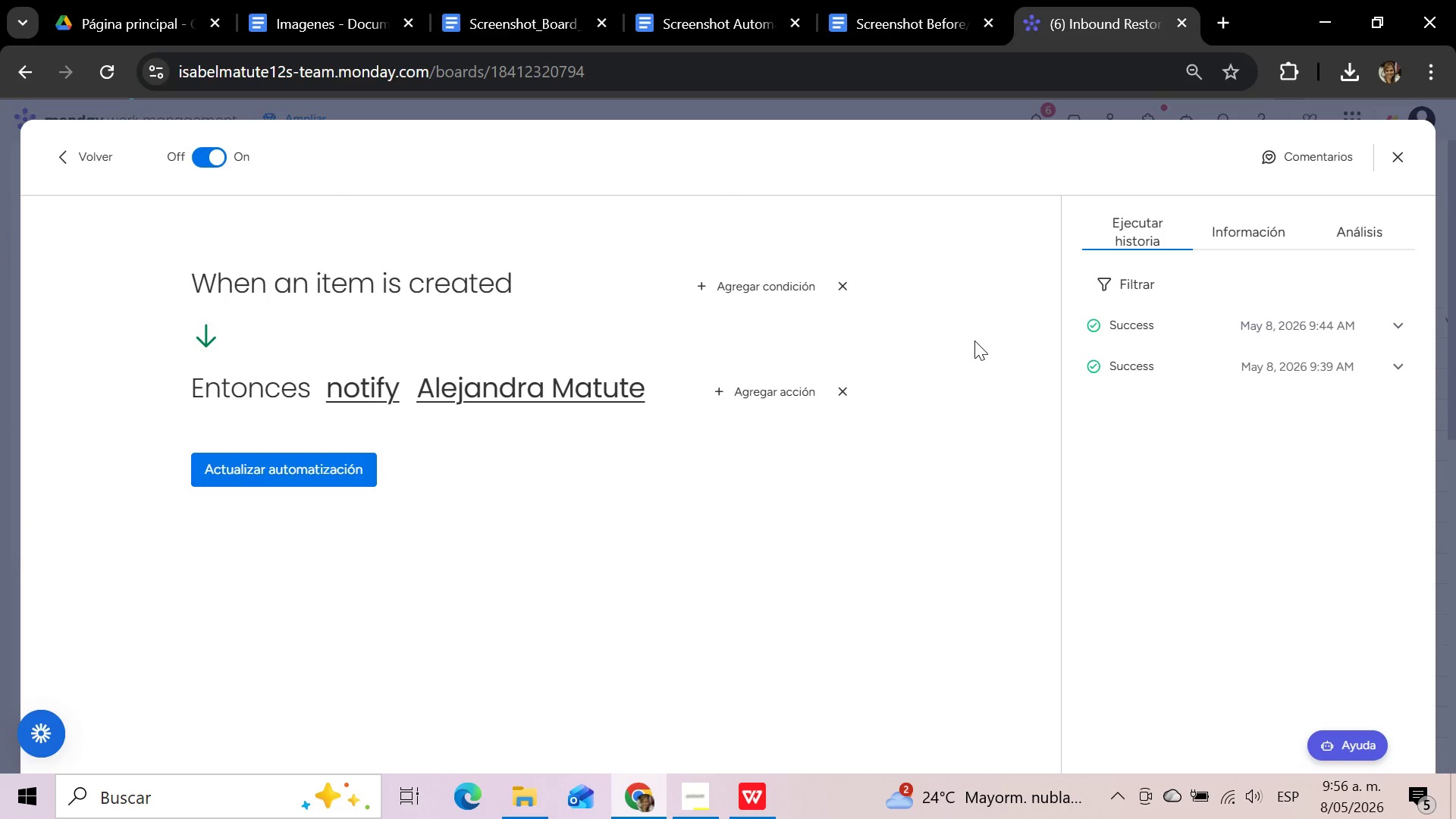 
hold_key(key=ShiftLeft, duration=0.89)
 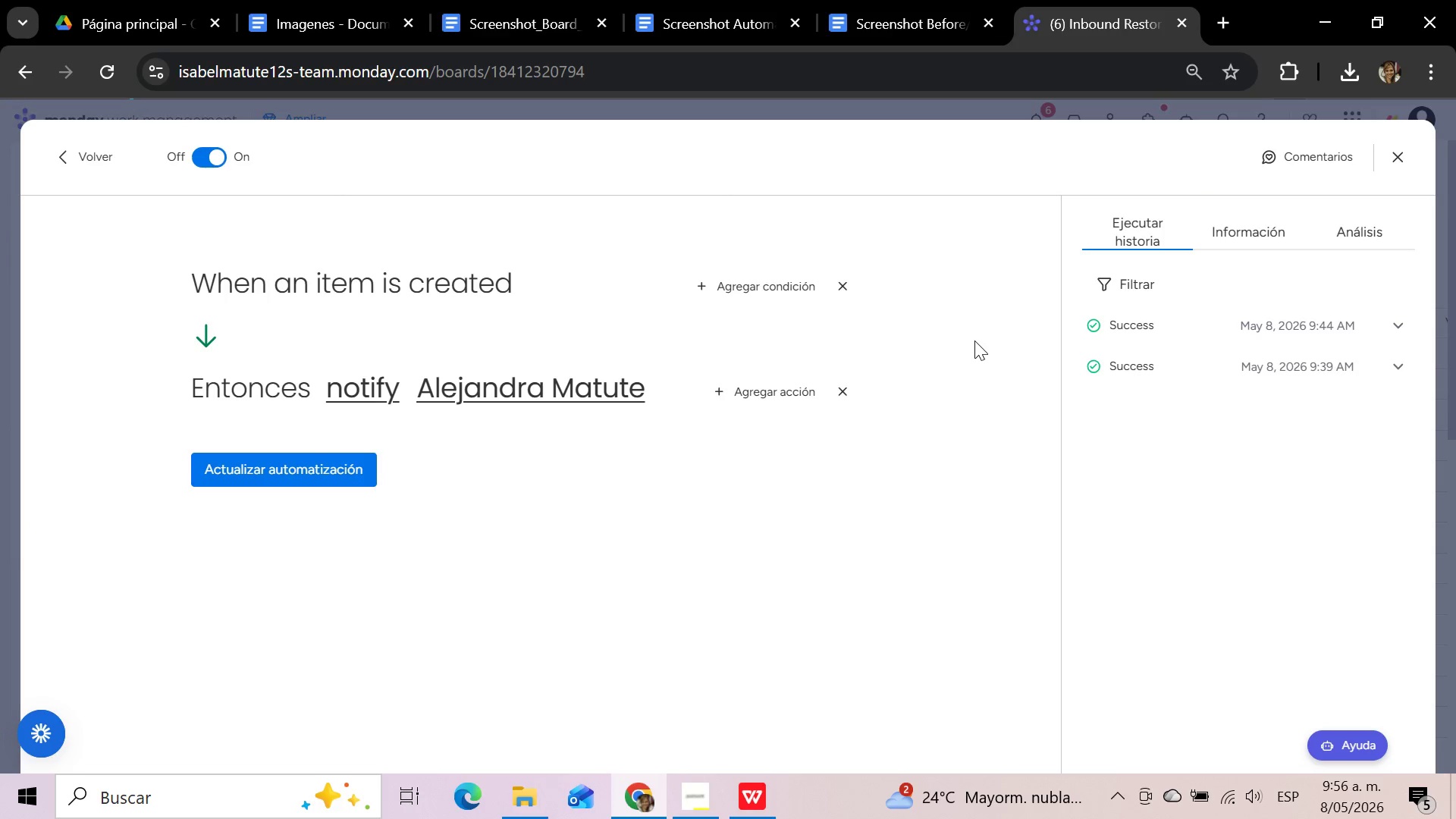 
hold_key(key=S, duration=0.38)
 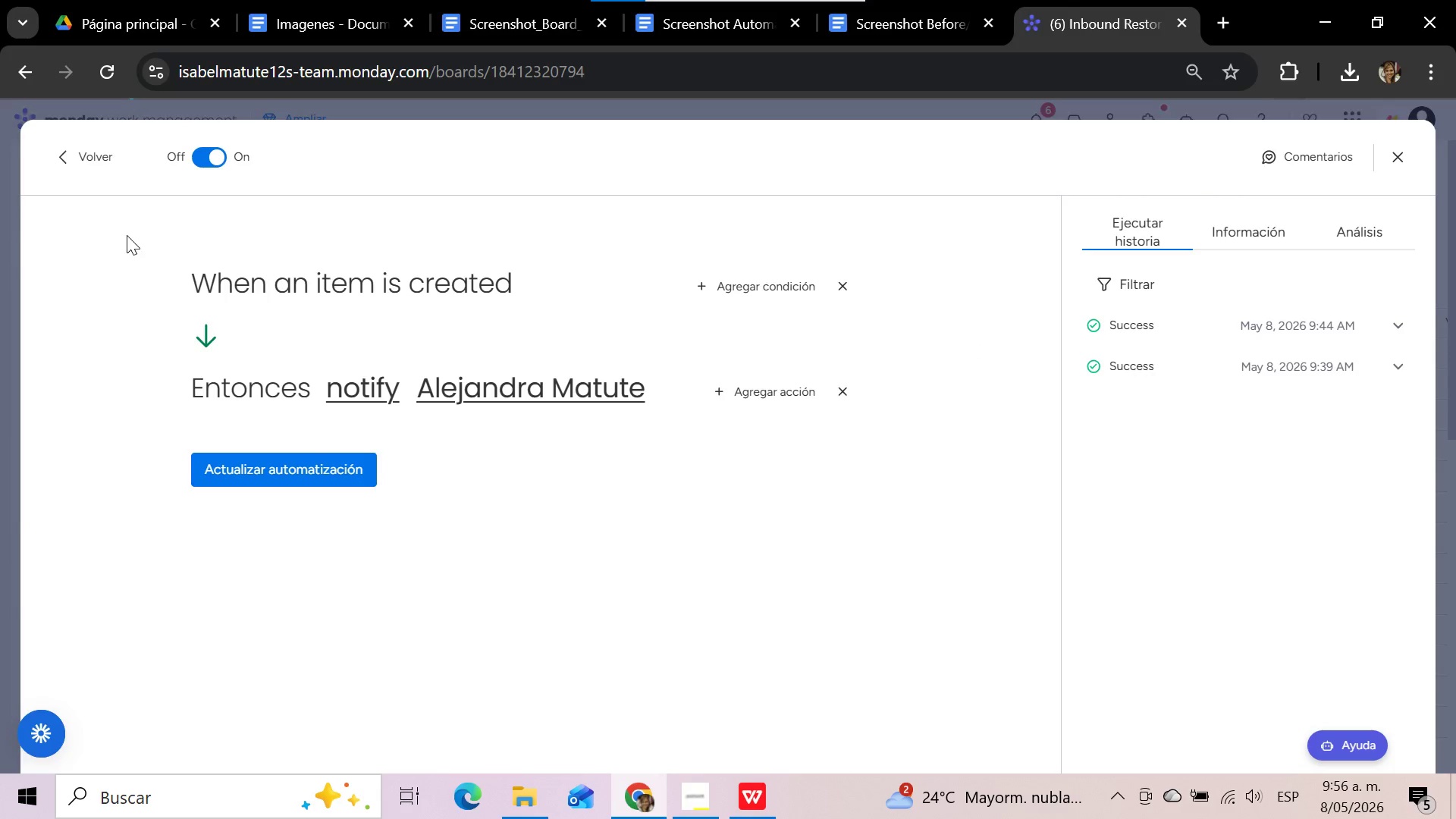 
left_click_drag(start_coordinate=[117, 222], to_coordinate=[931, 595])
 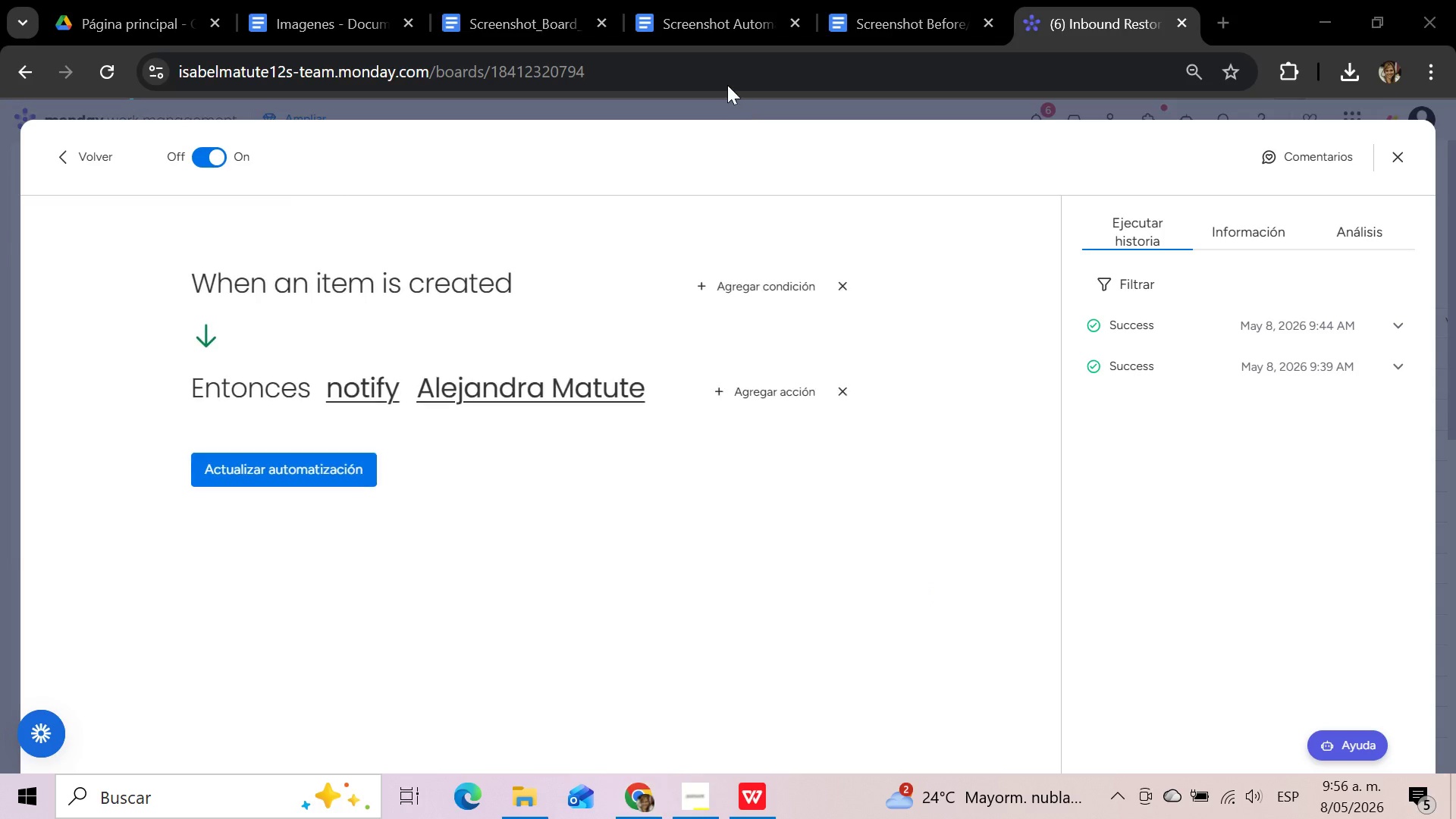 
left_click([708, 11])
 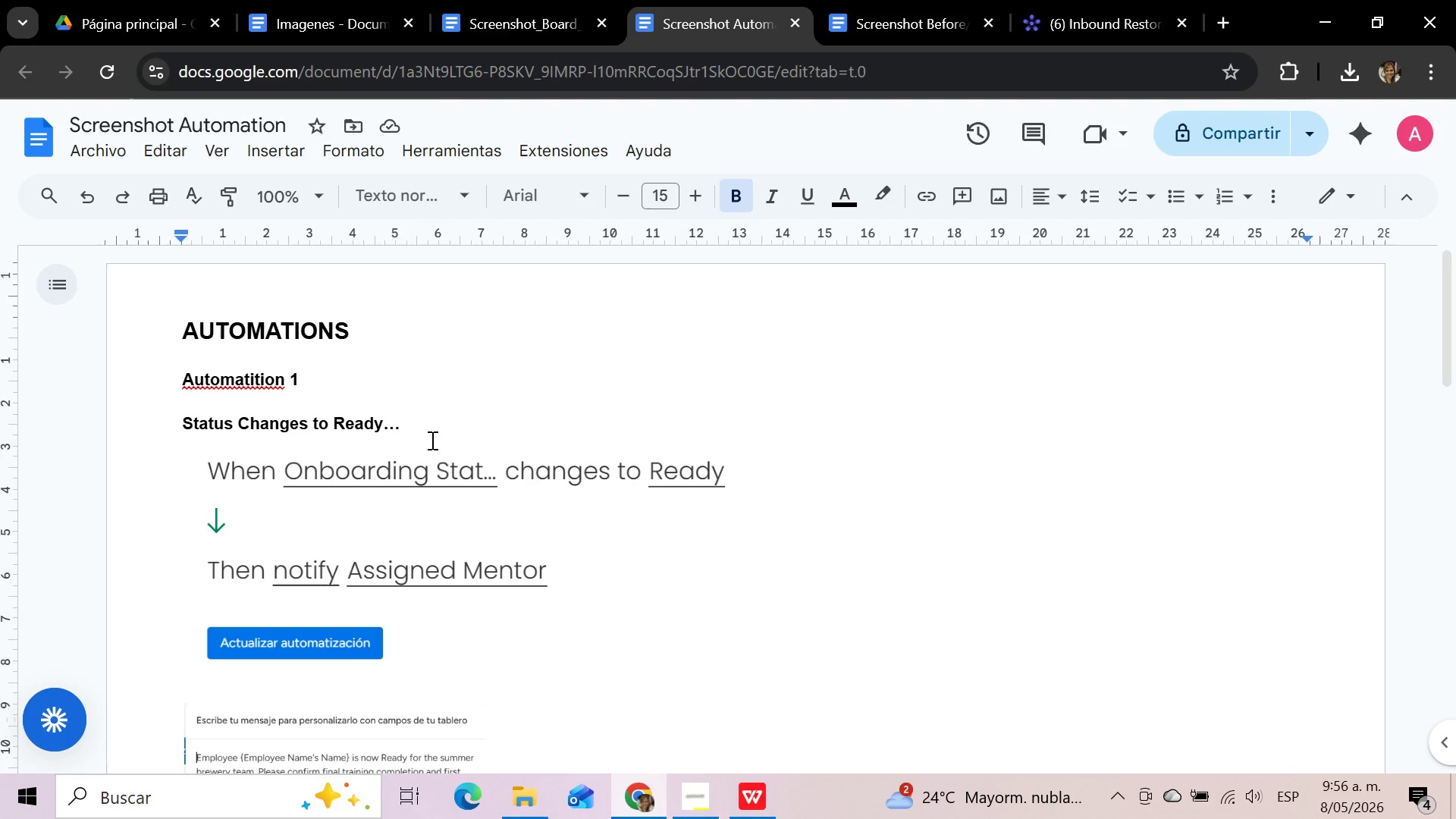 
left_click([328, 468])
 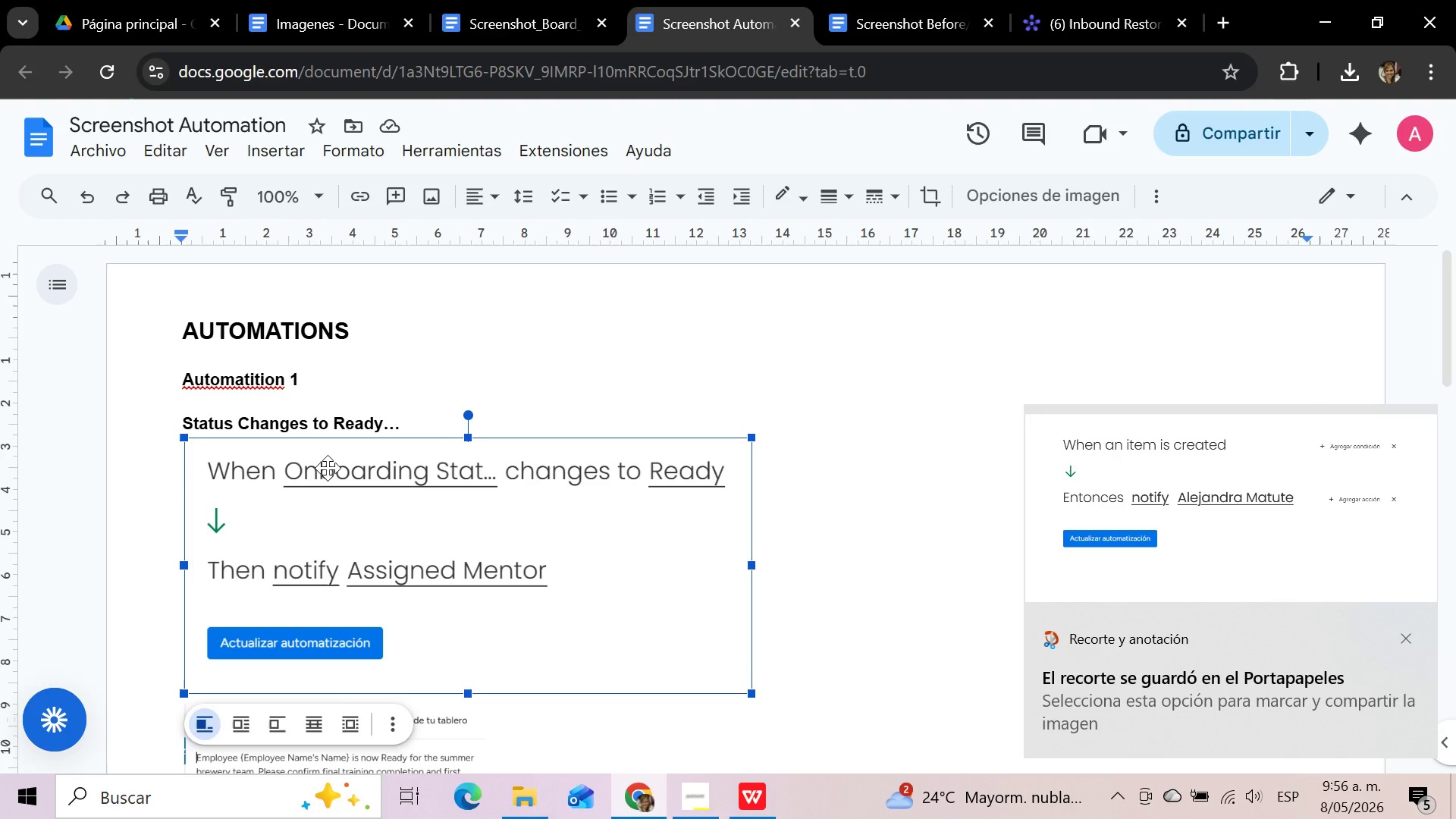 
key(Delete)
 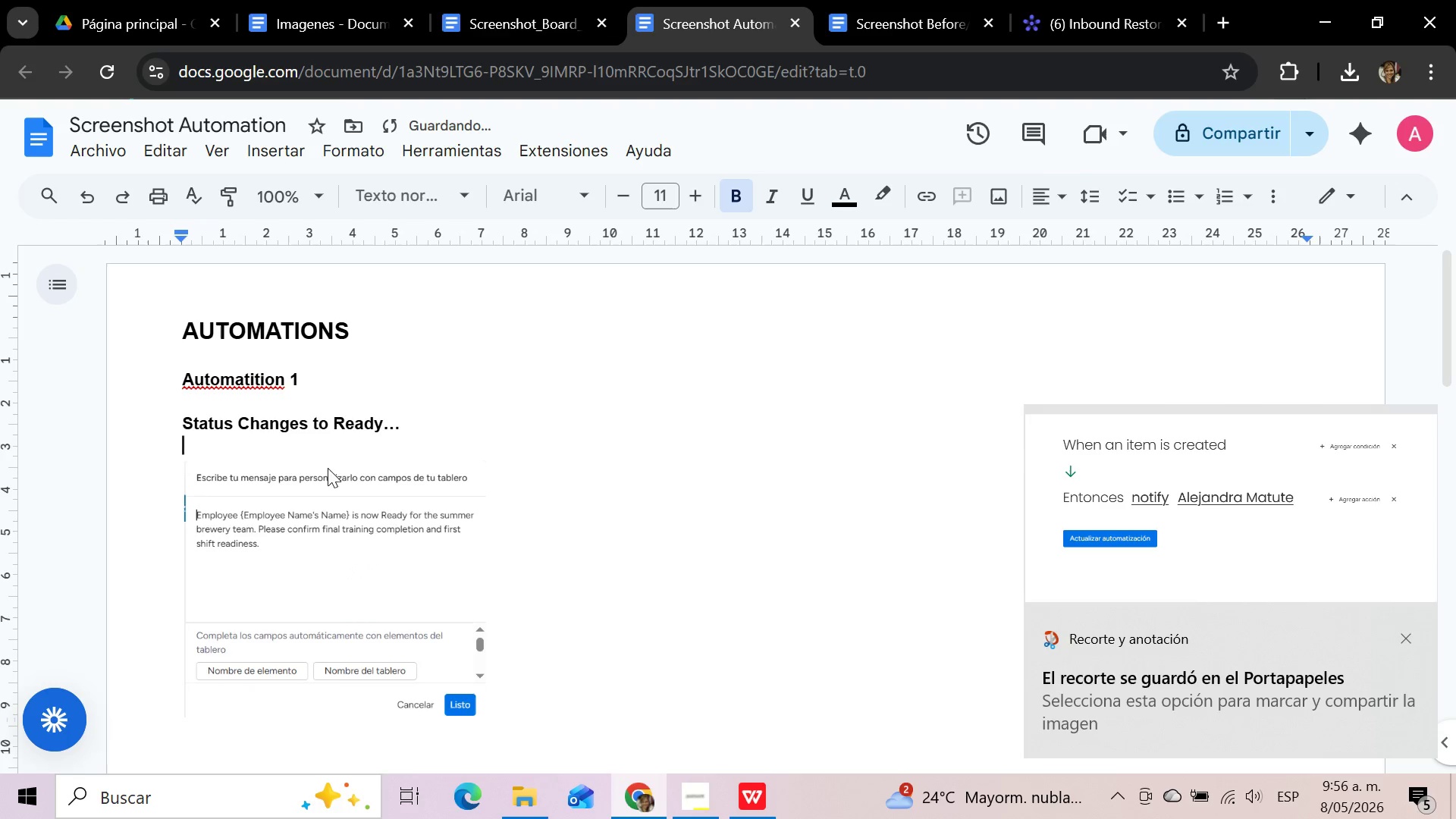 
left_click([328, 468])
 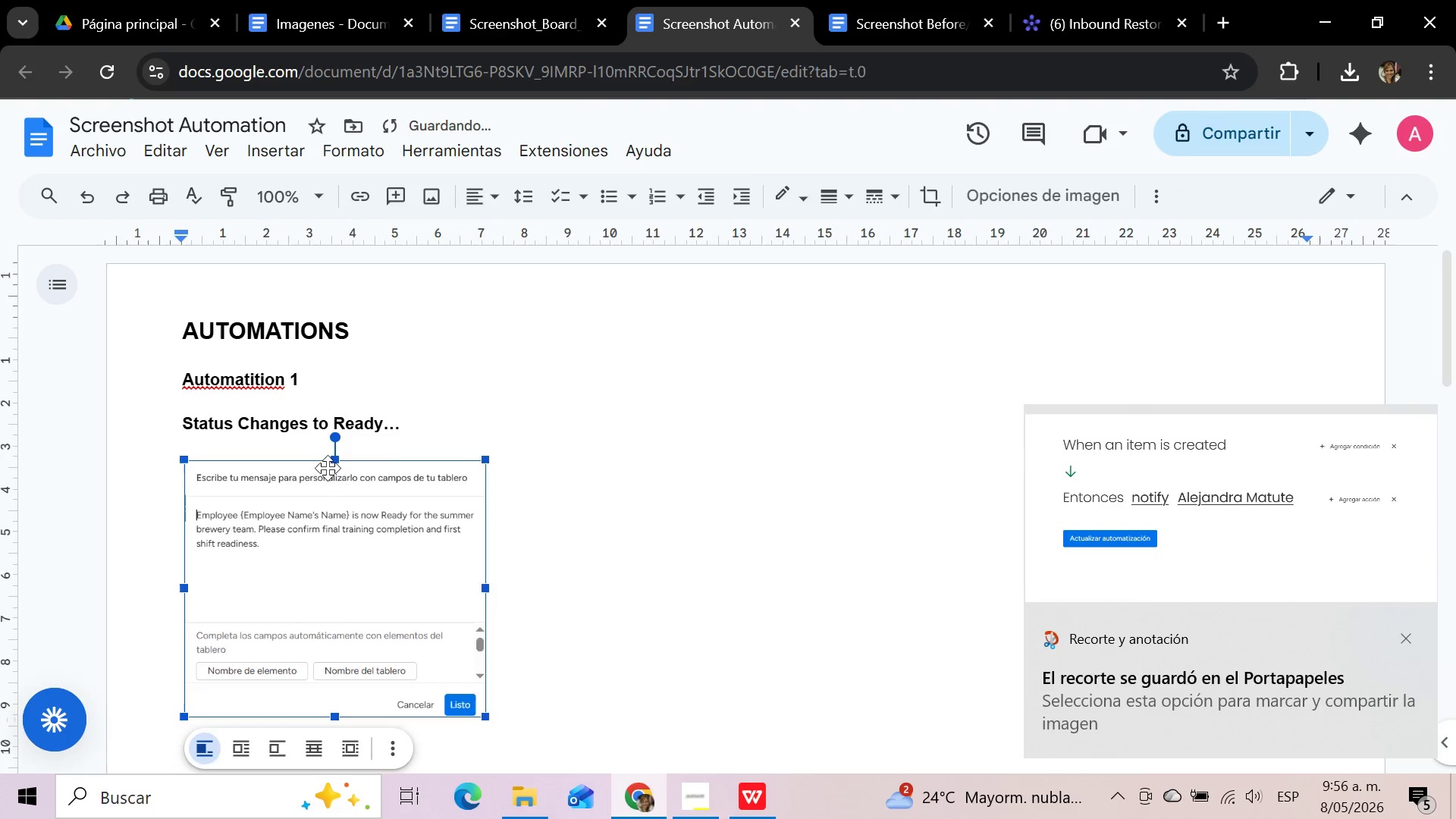 
key(Delete)
 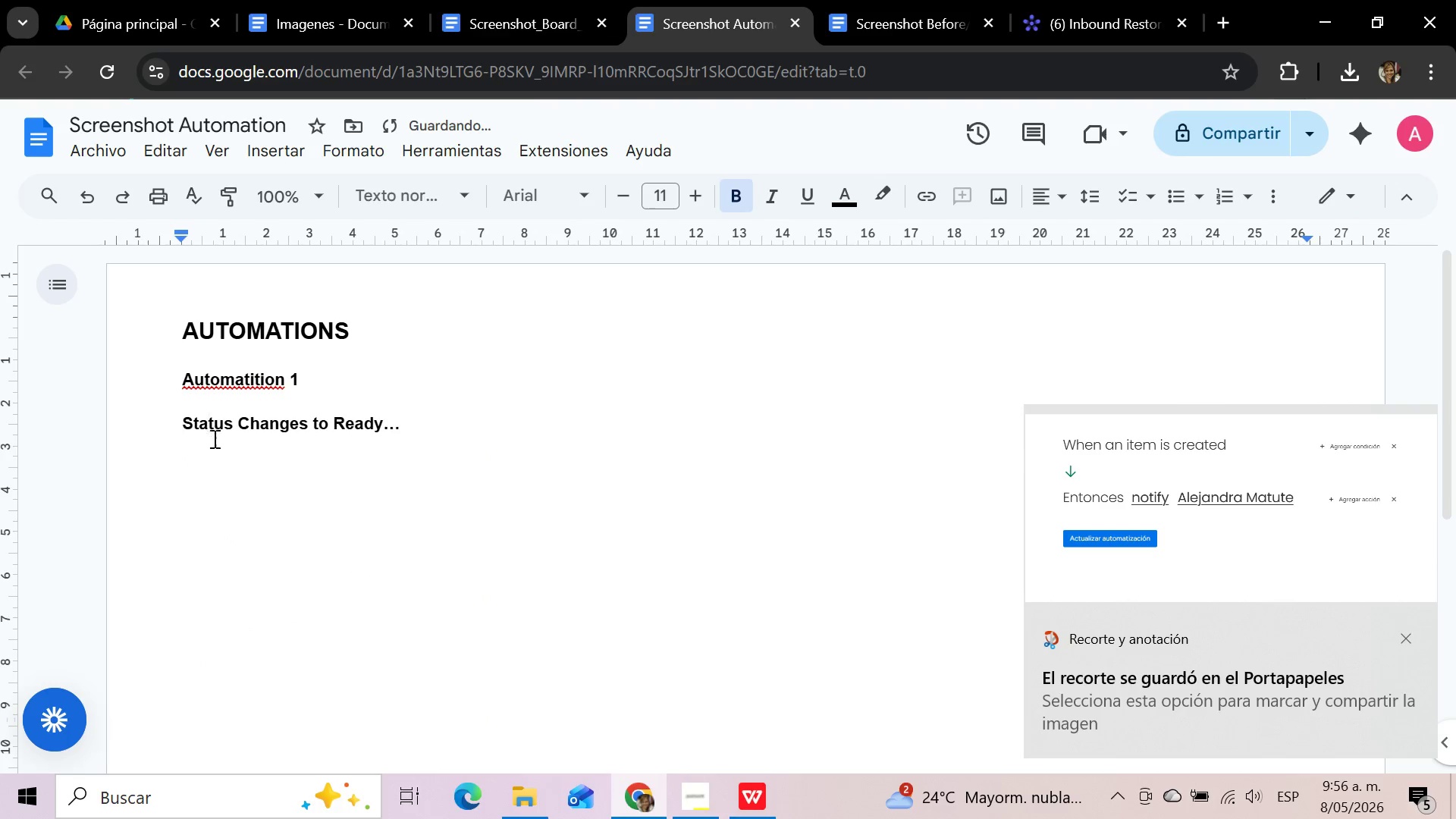 
left_click([261, 534])
 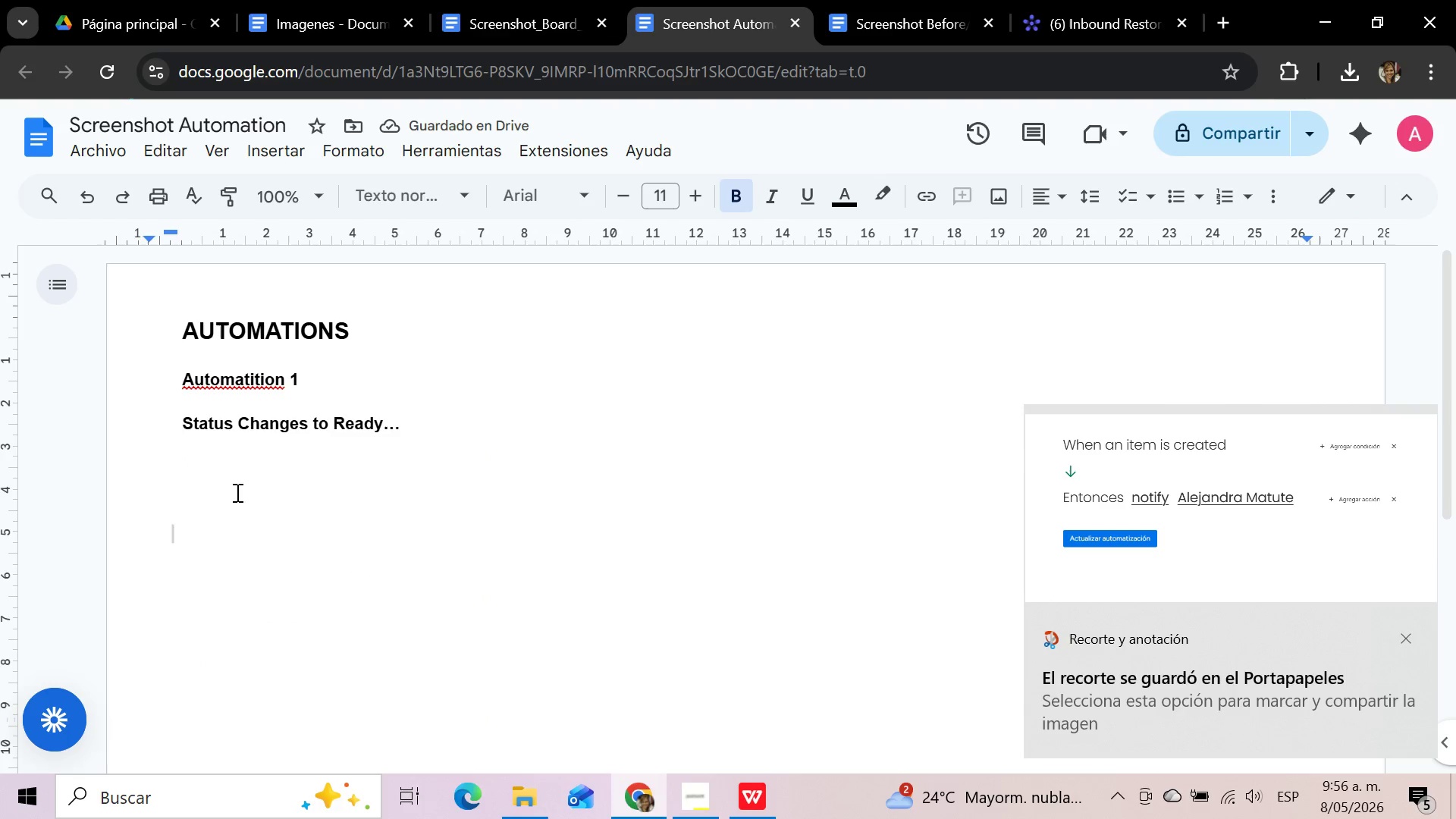 
left_click([235, 491])
 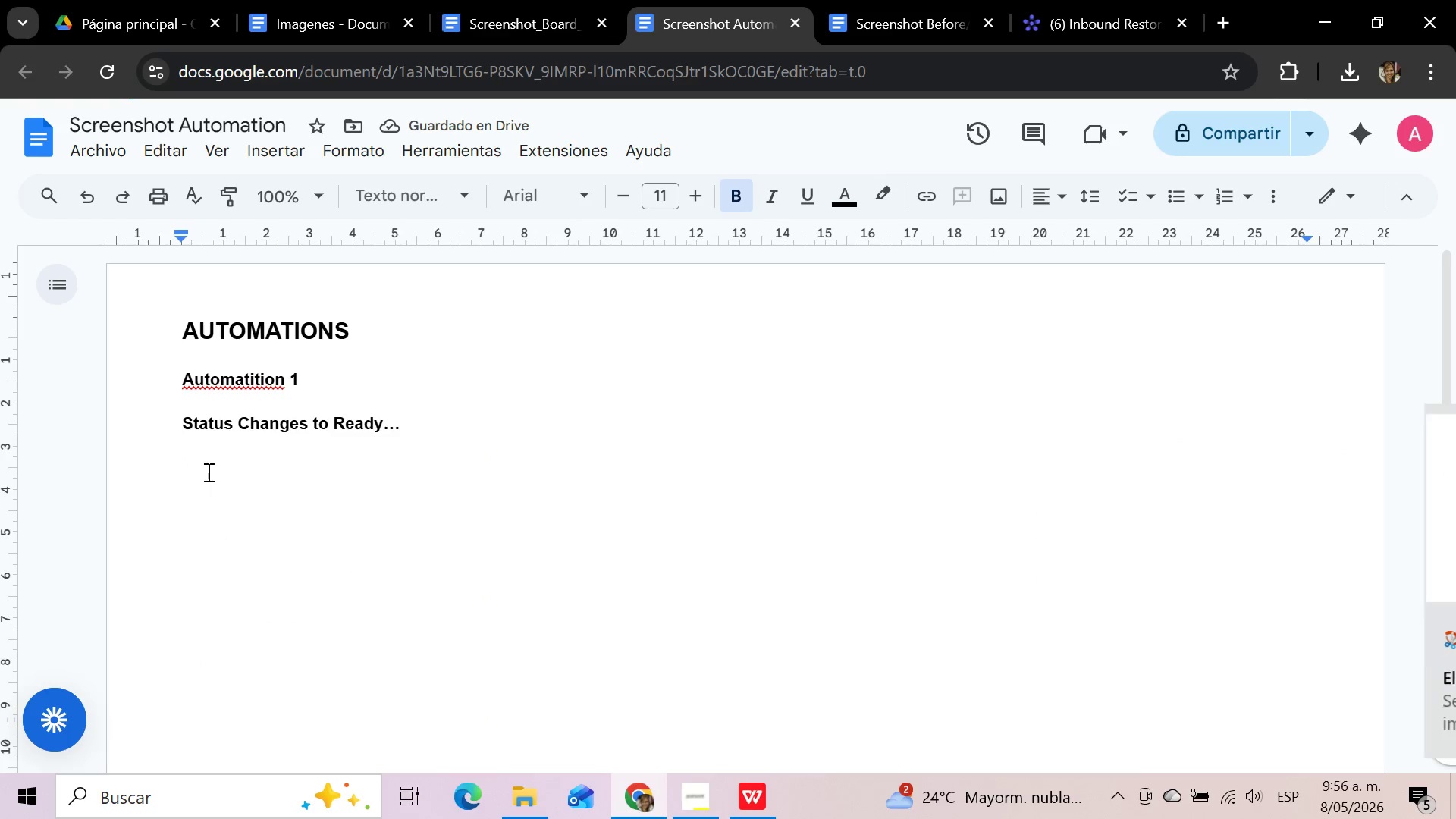 
left_click([193, 467])
 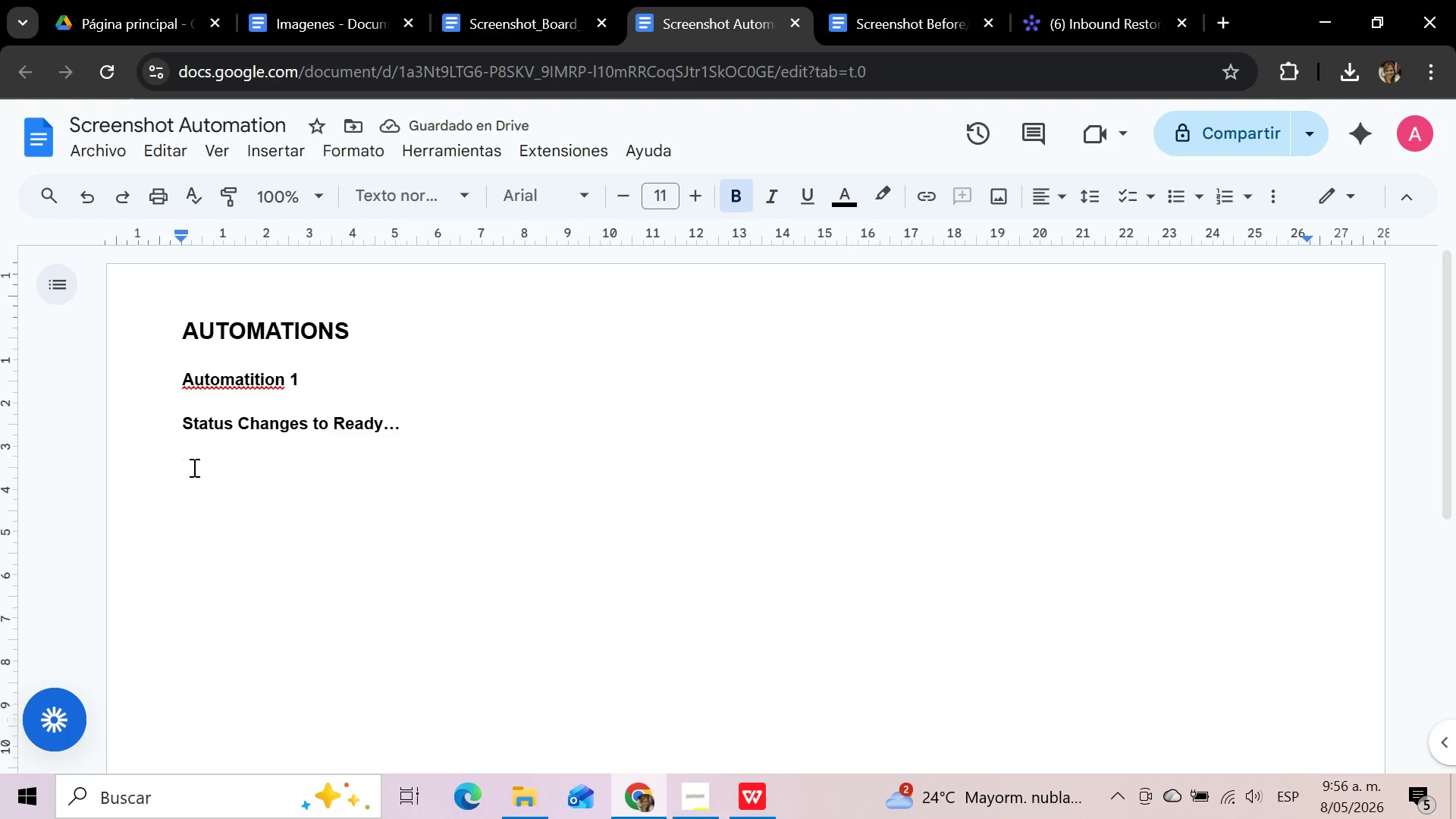 
key(Control+V)
 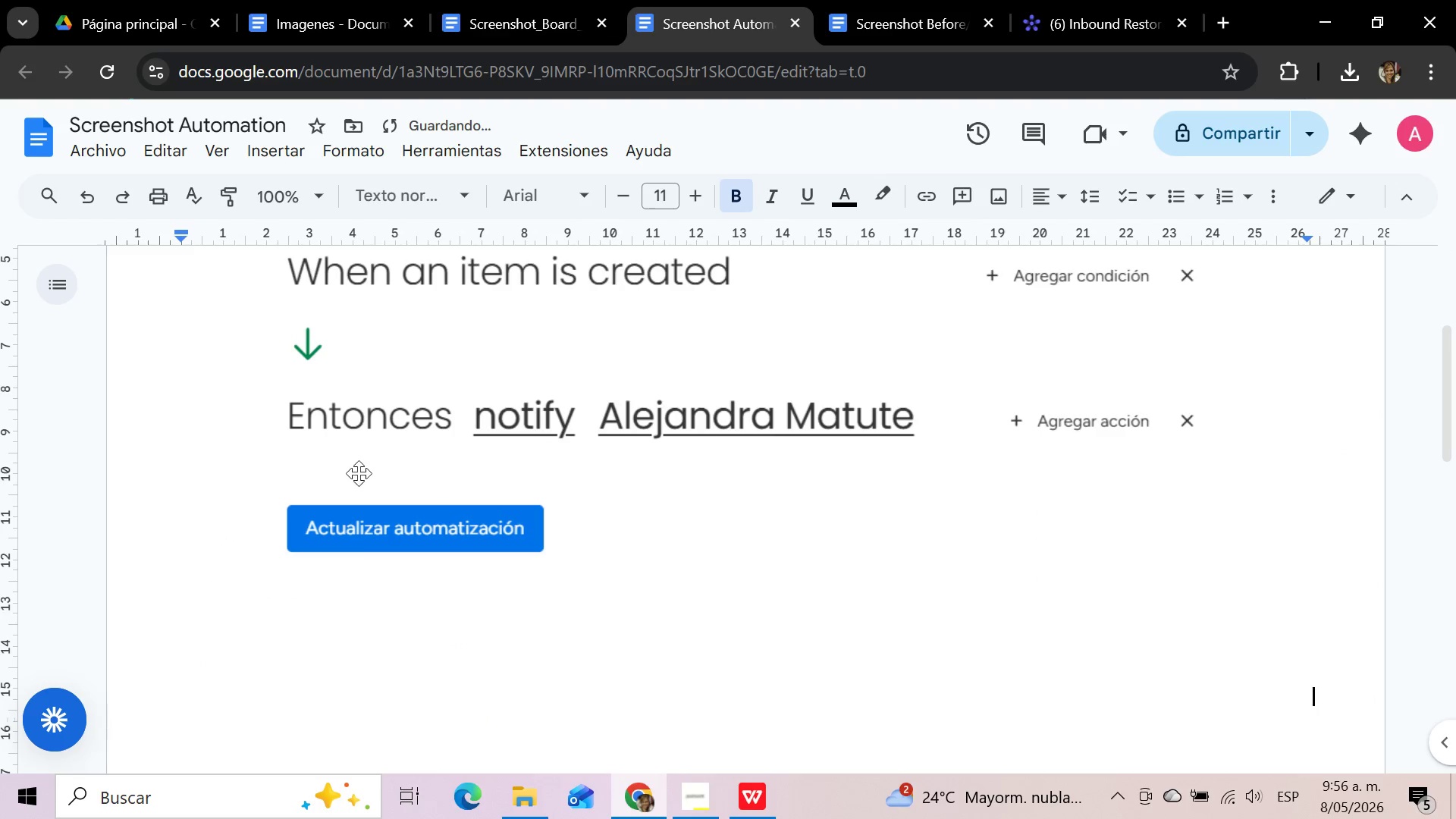 
left_click([359, 473])
 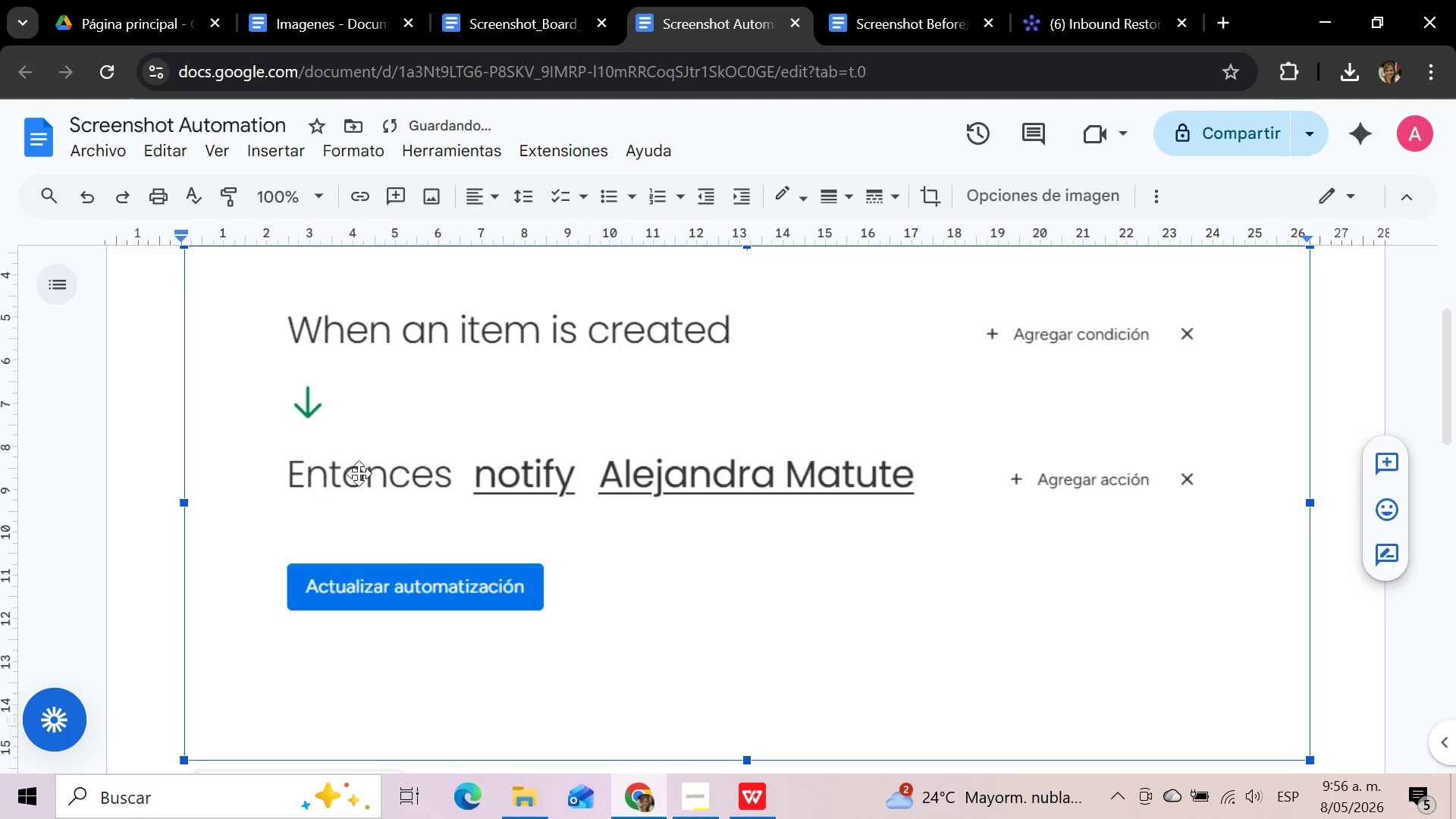 
scroll: coordinate [359, 473], scroll_direction: up, amount: 2.0
 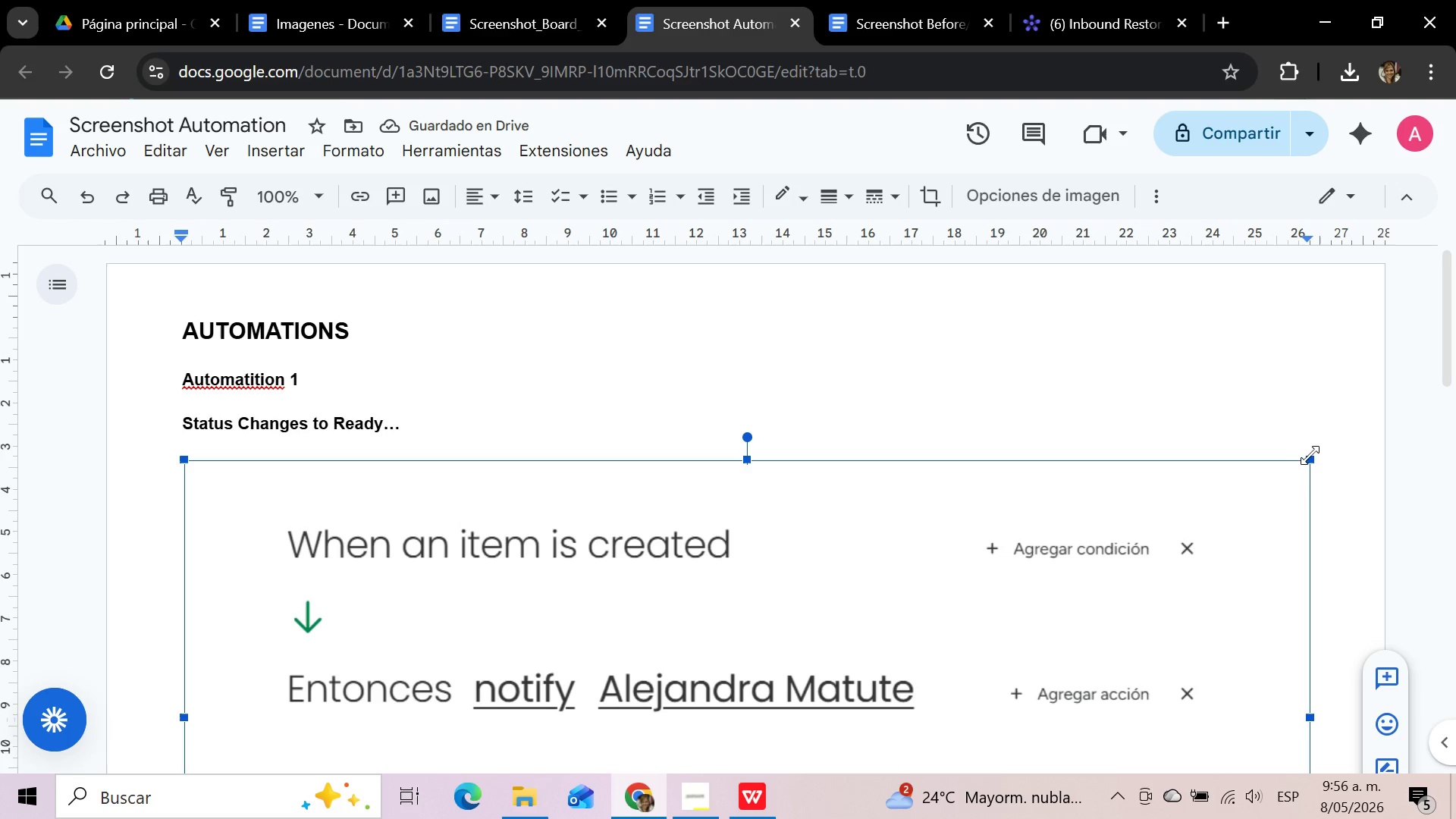 
left_click_drag(start_coordinate=[1310, 457], to_coordinate=[604, 651])
 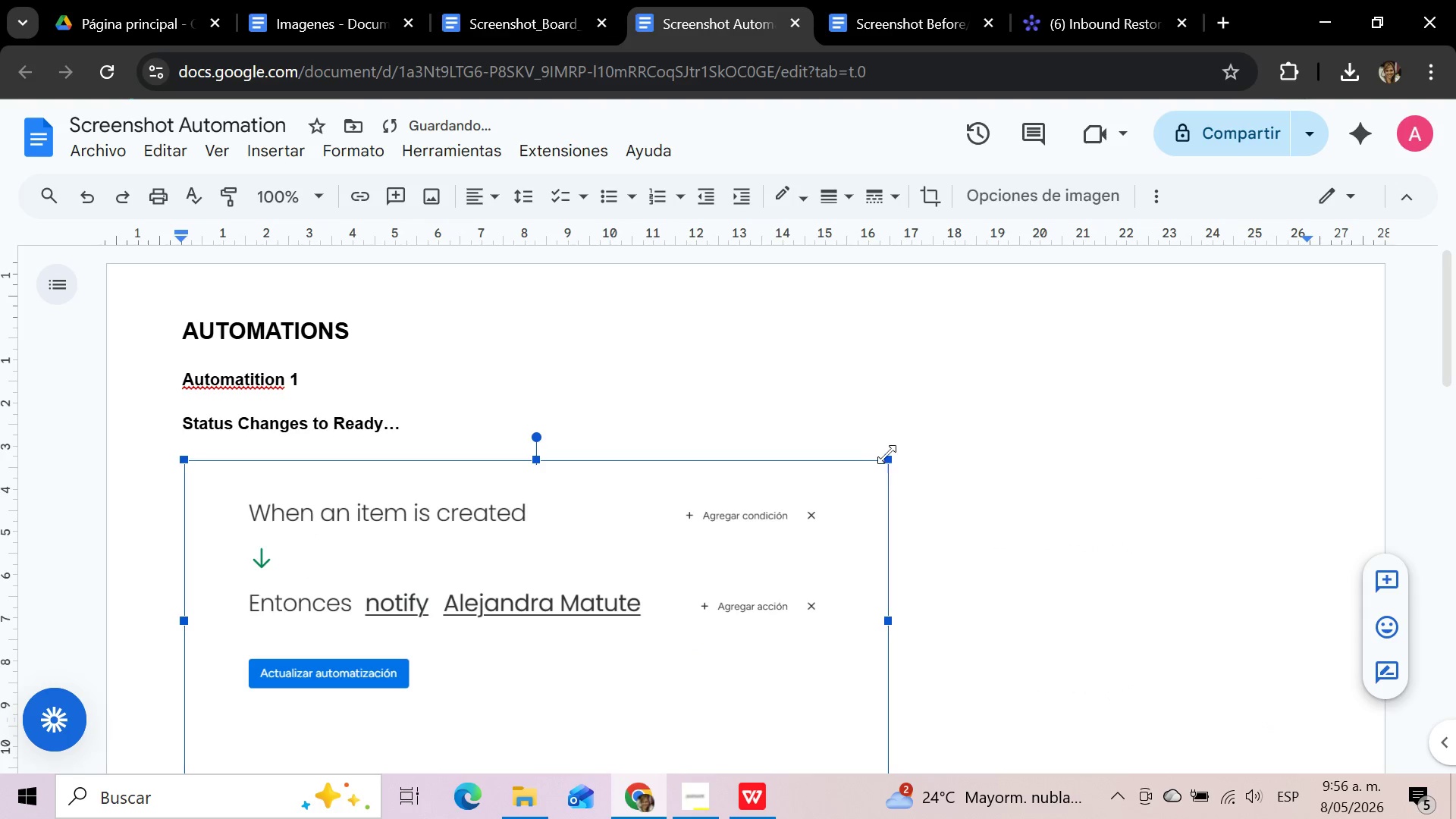 
left_click_drag(start_coordinate=[886, 454], to_coordinate=[456, 639])
 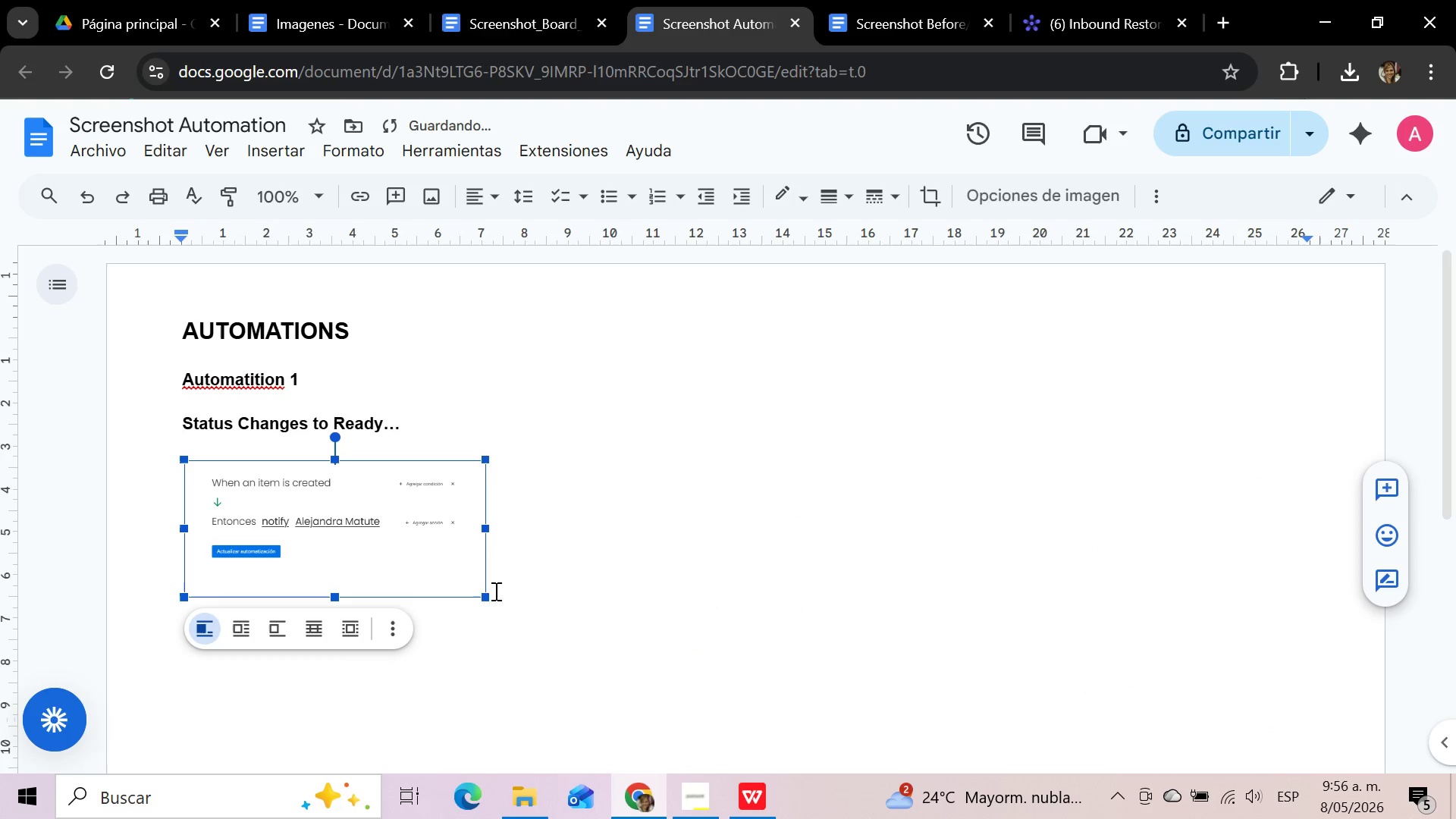 
left_click_drag(start_coordinate=[482, 597], to_coordinate=[501, 605])
 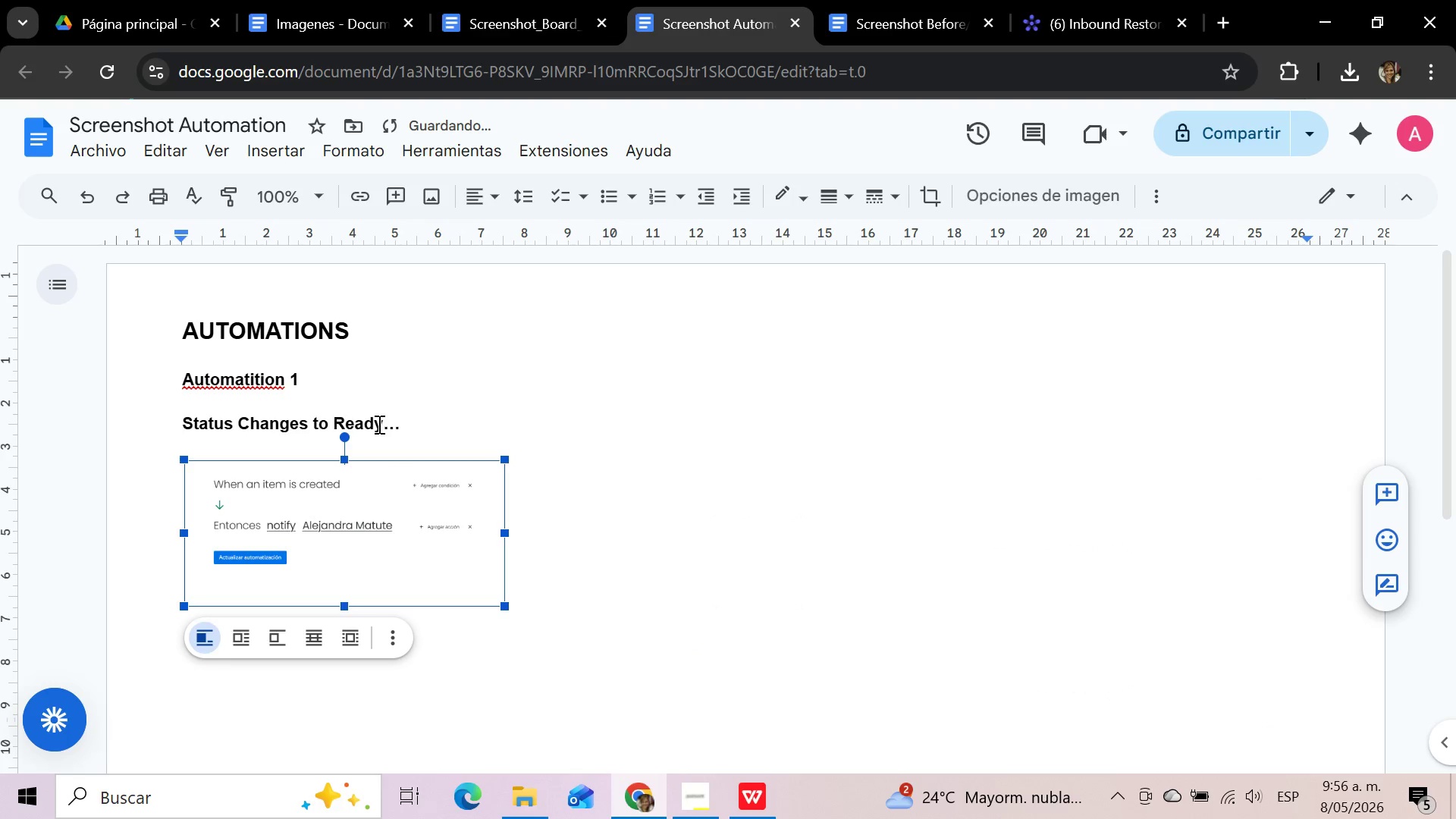 
left_click_drag(start_coordinate=[380, 424], to_coordinate=[182, 418])
 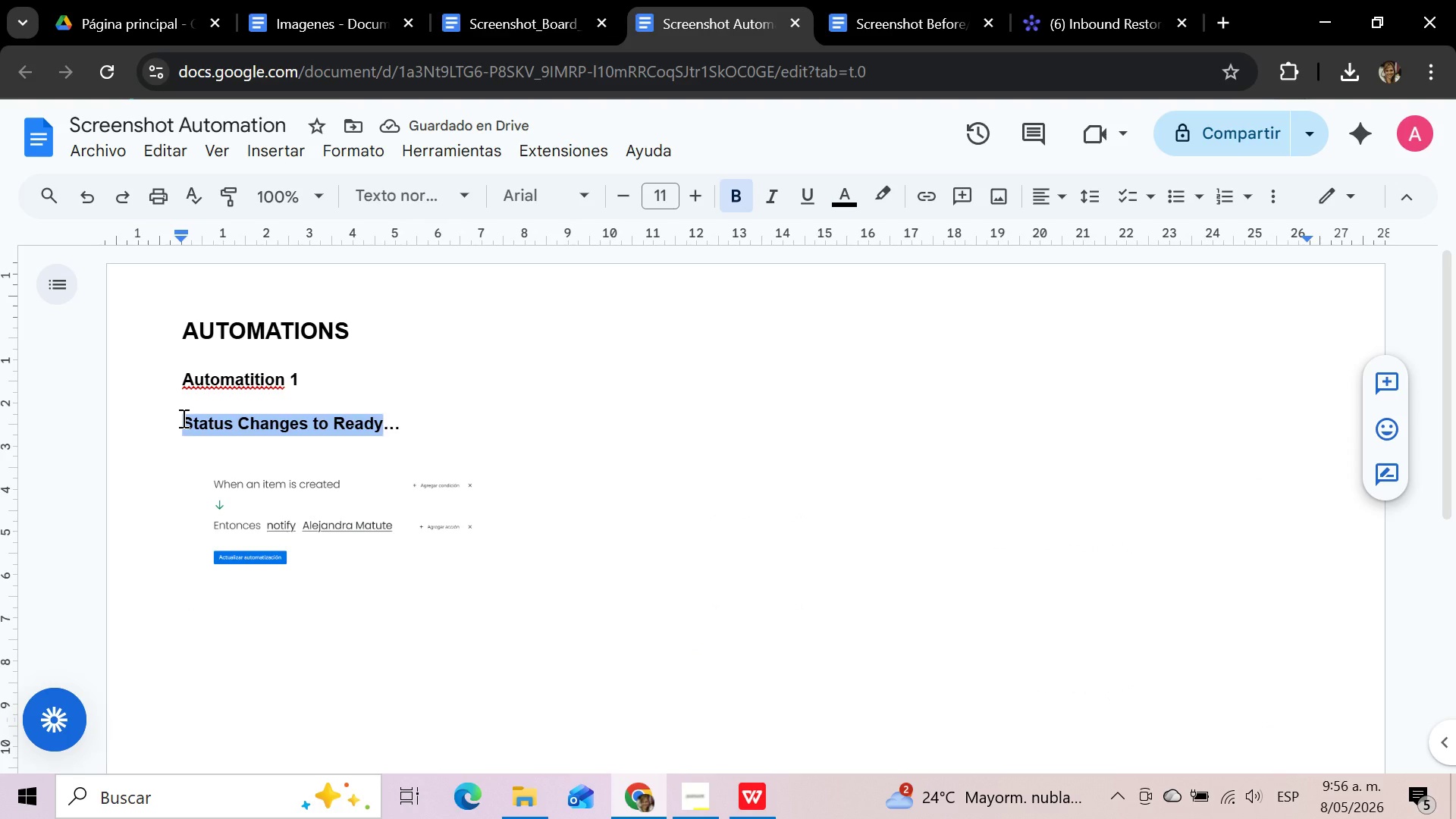 
type(New Lead )
 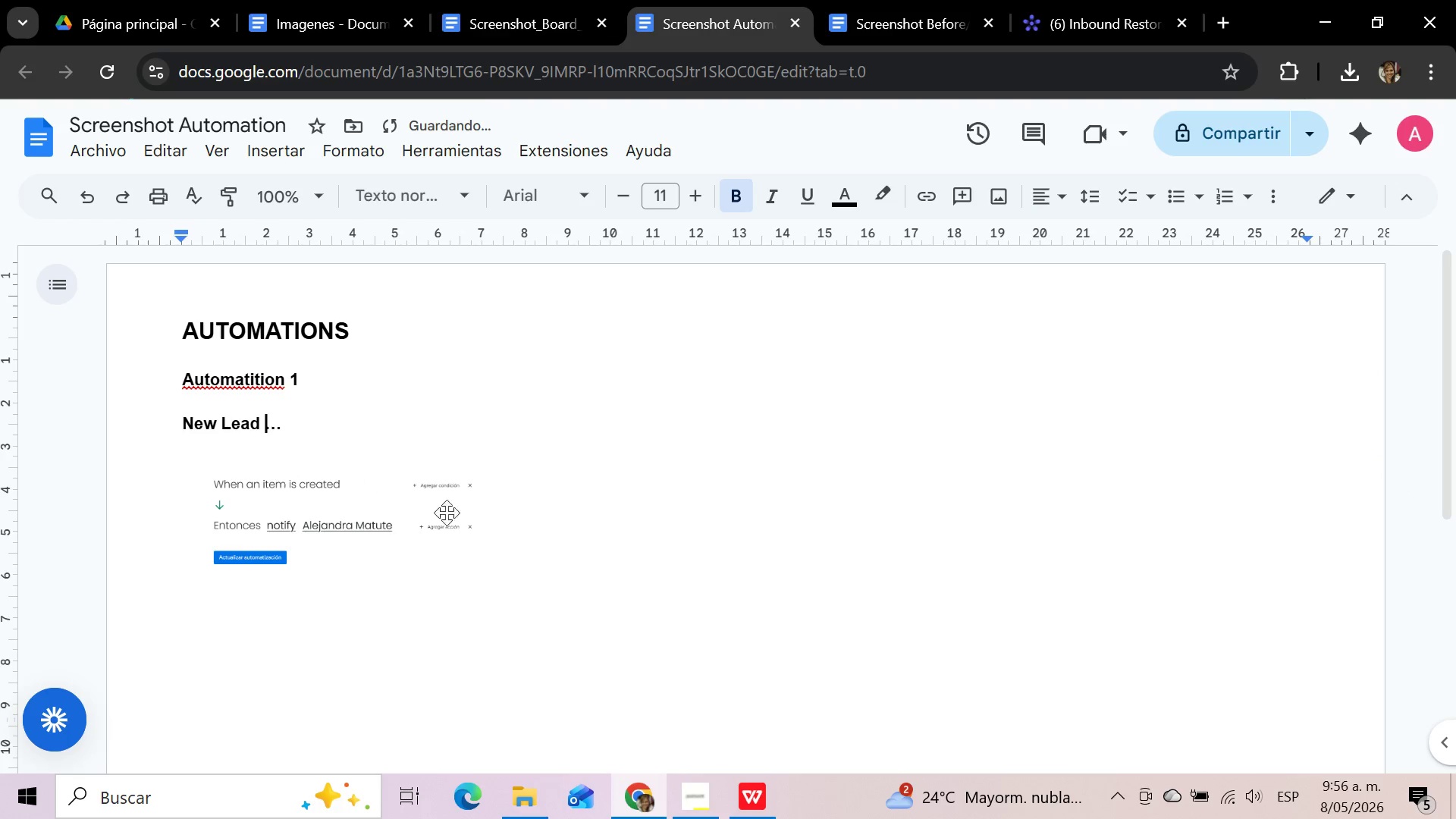 
left_click([625, 507])
 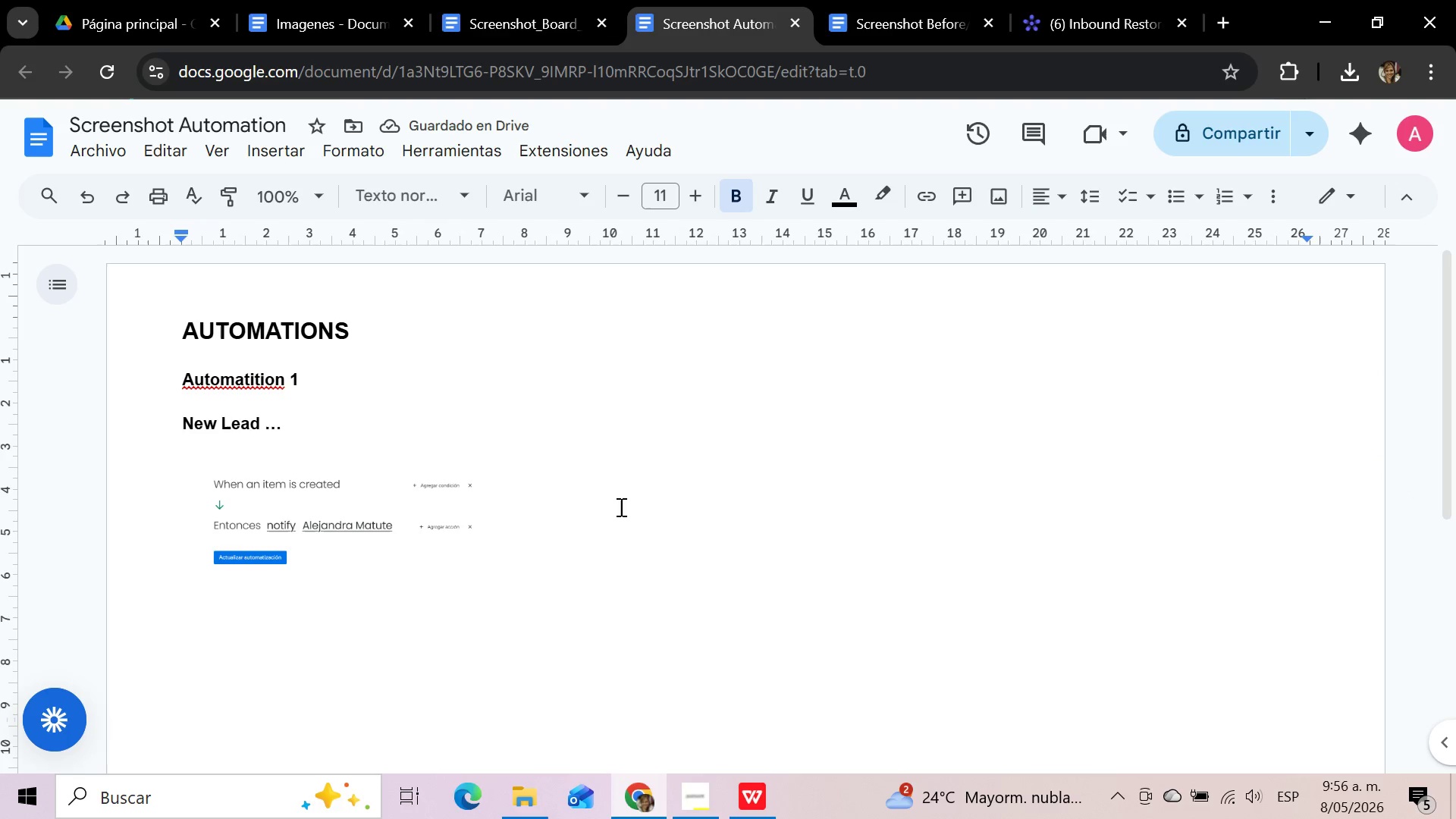 
key(Space)
 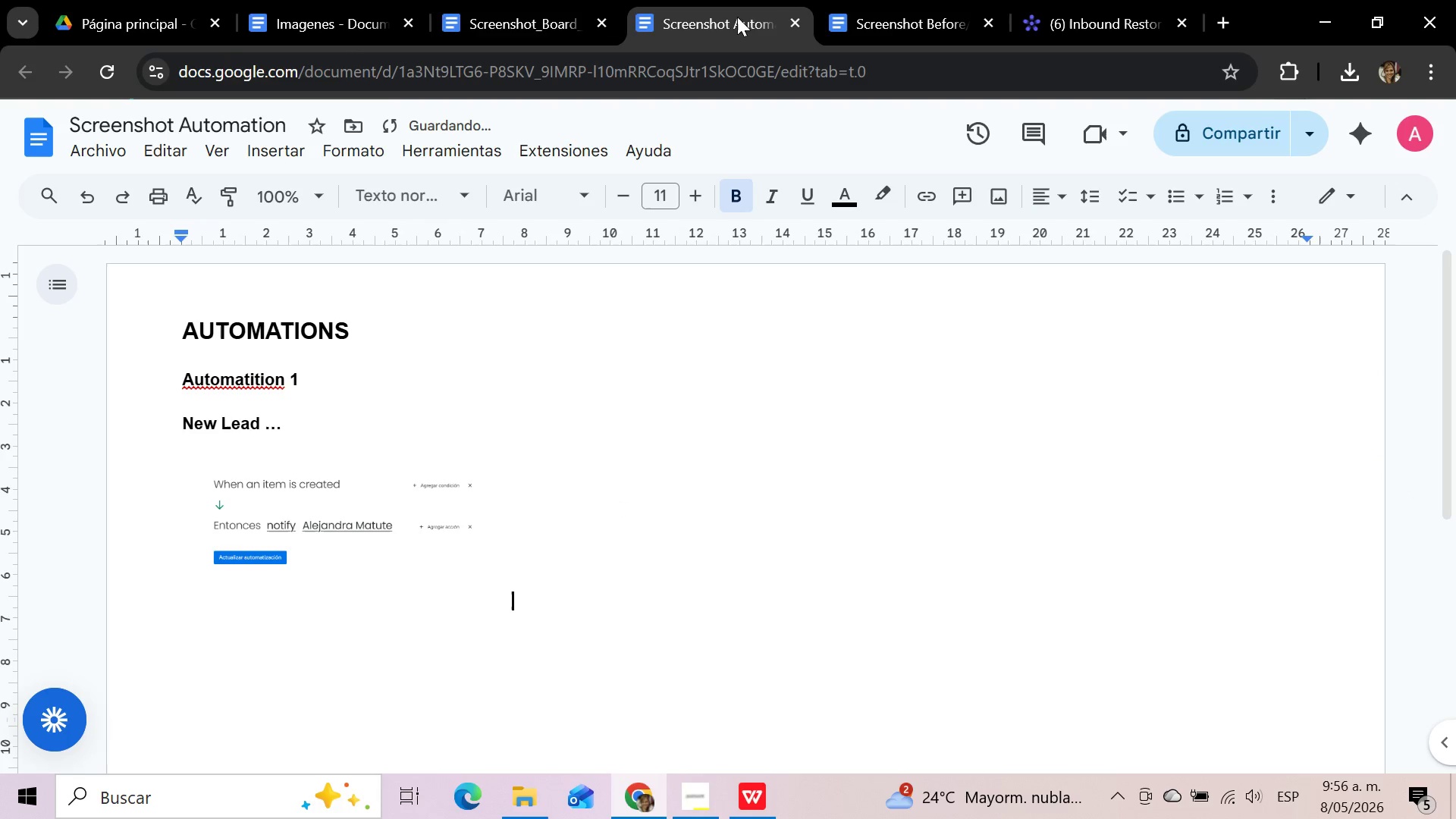 
left_click([1061, 17])
 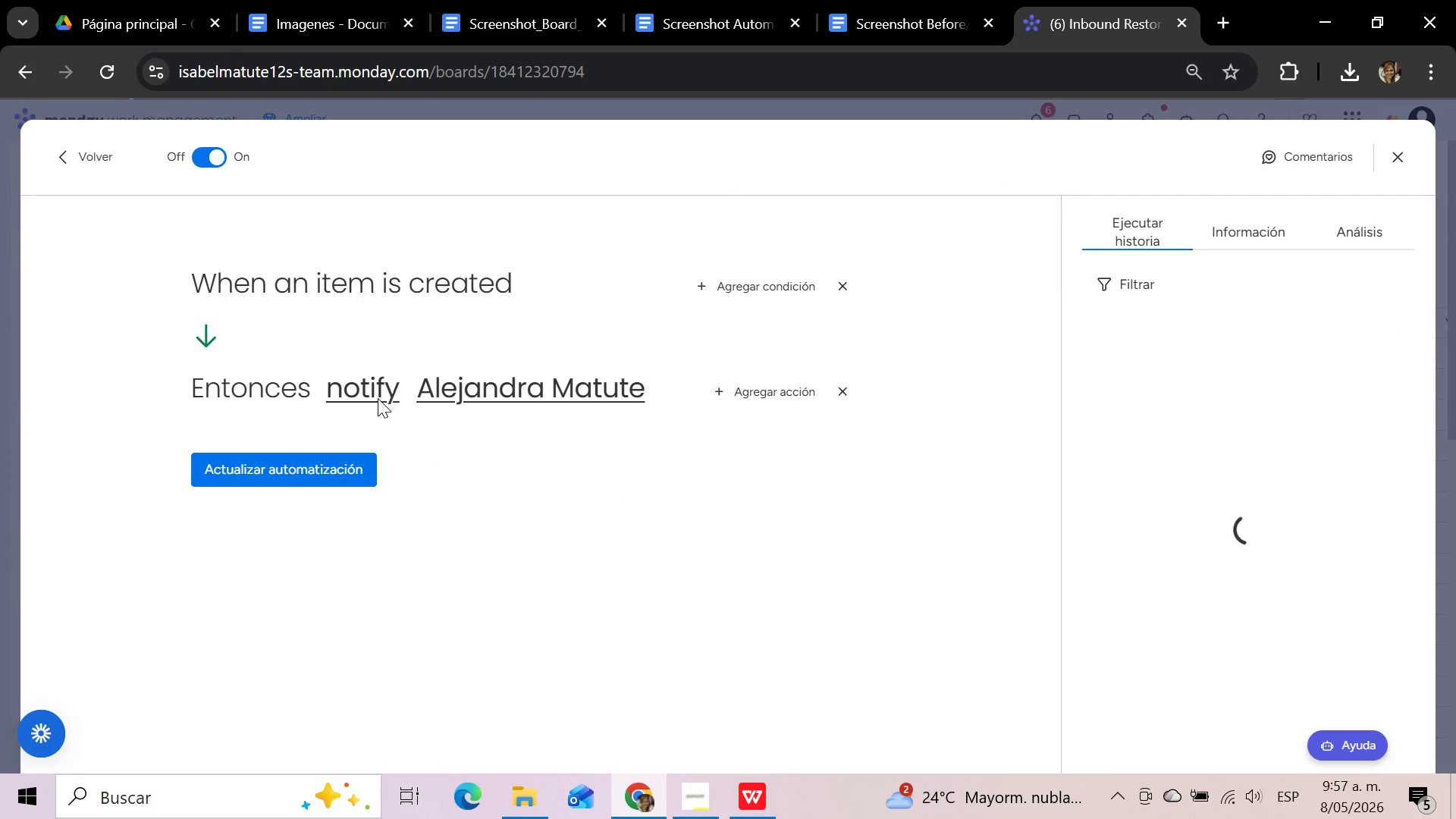 
left_click([378, 398])
 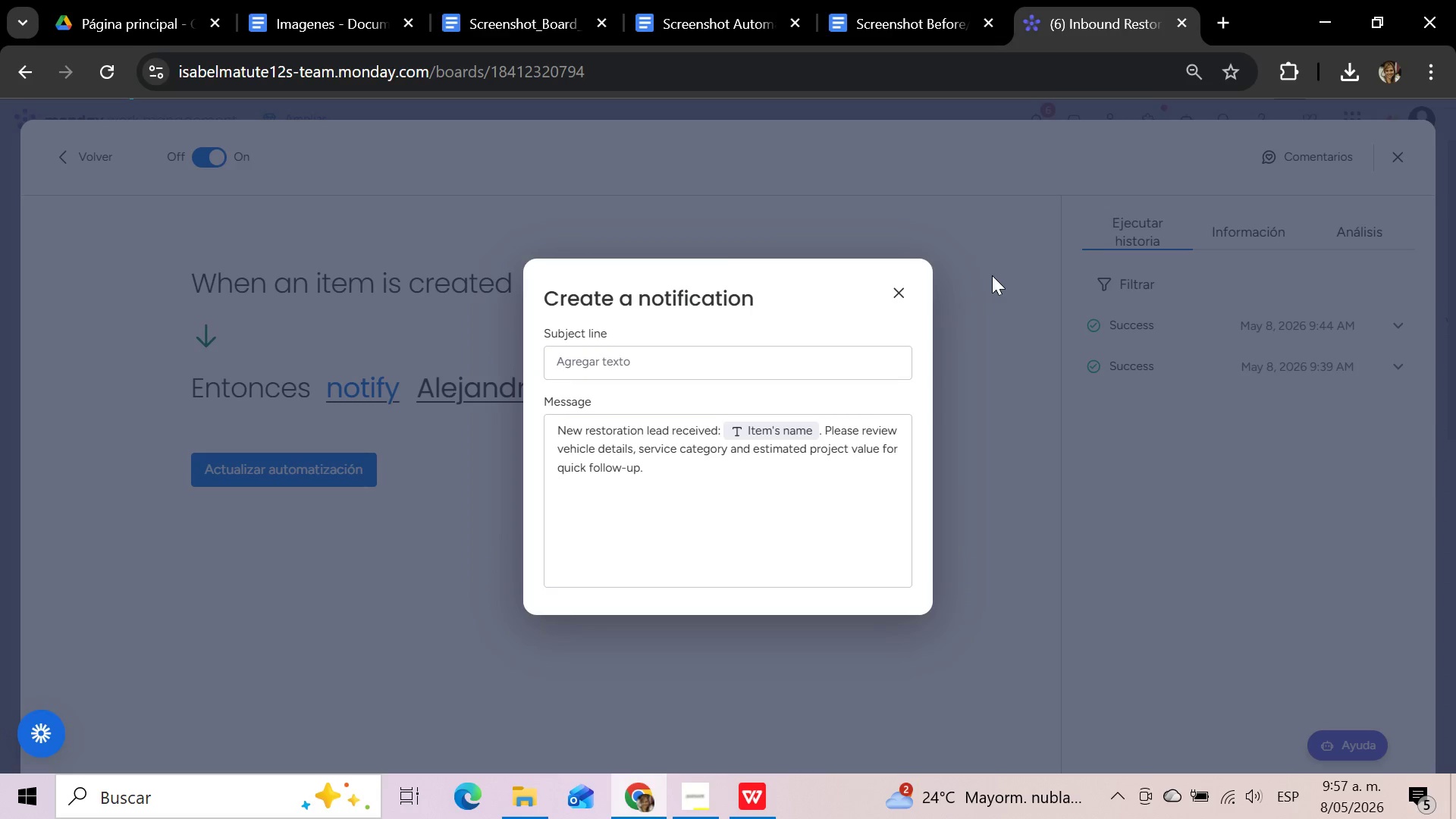 
key(Meta+Shift+S)
 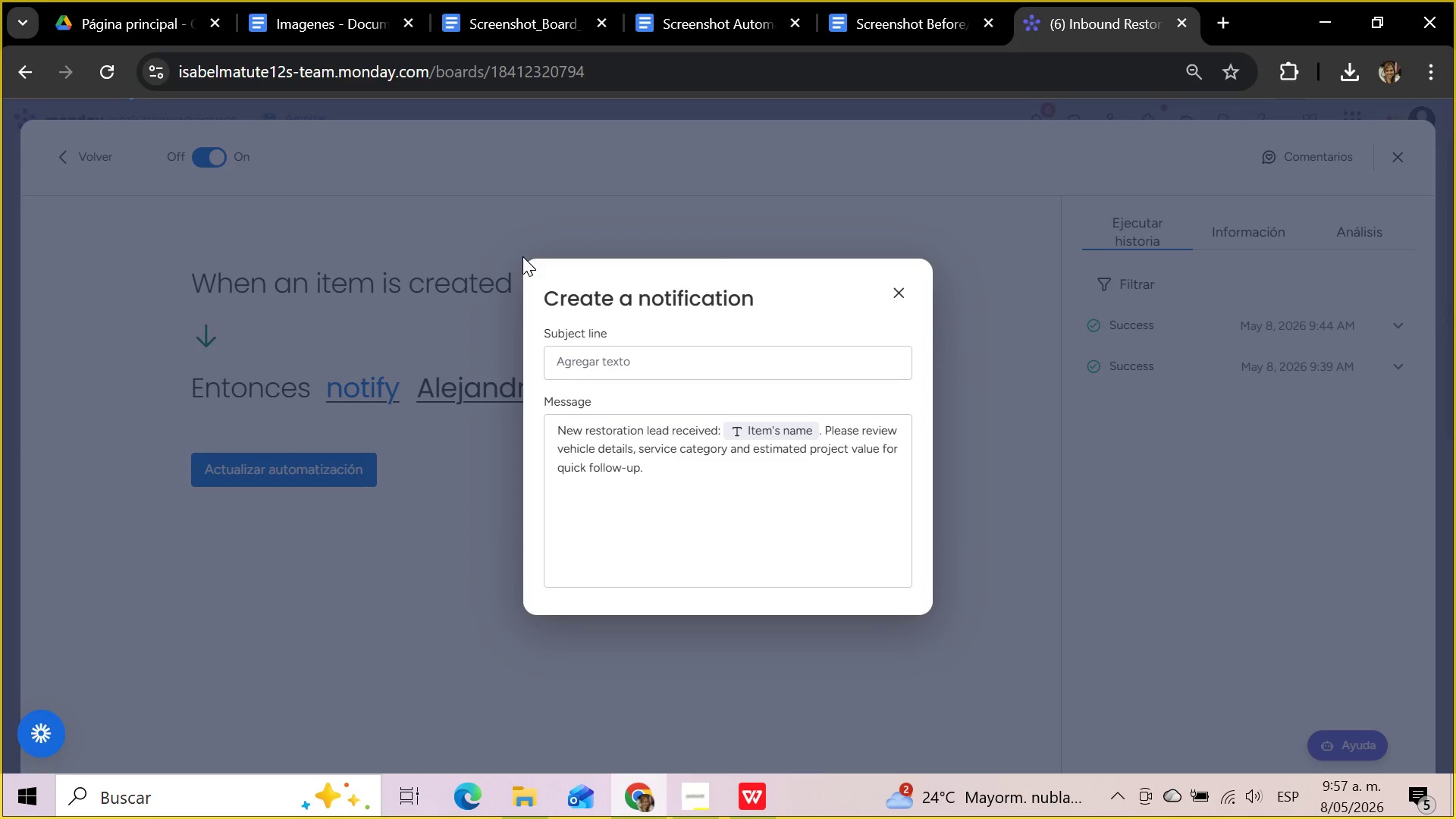 
wait(6.67)
 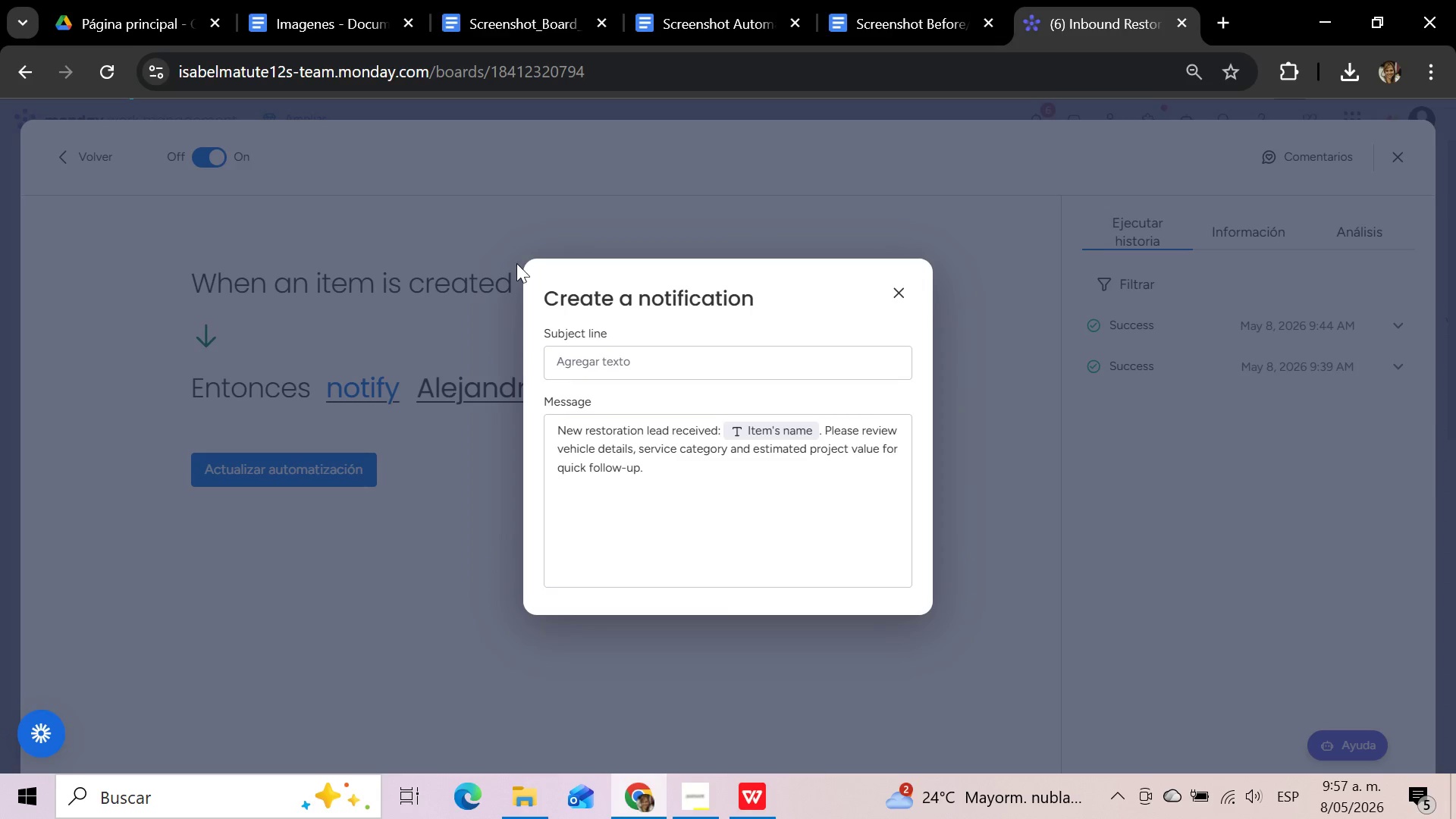 
left_click_drag(start_coordinate=[519, 257], to_coordinate=[933, 617])
 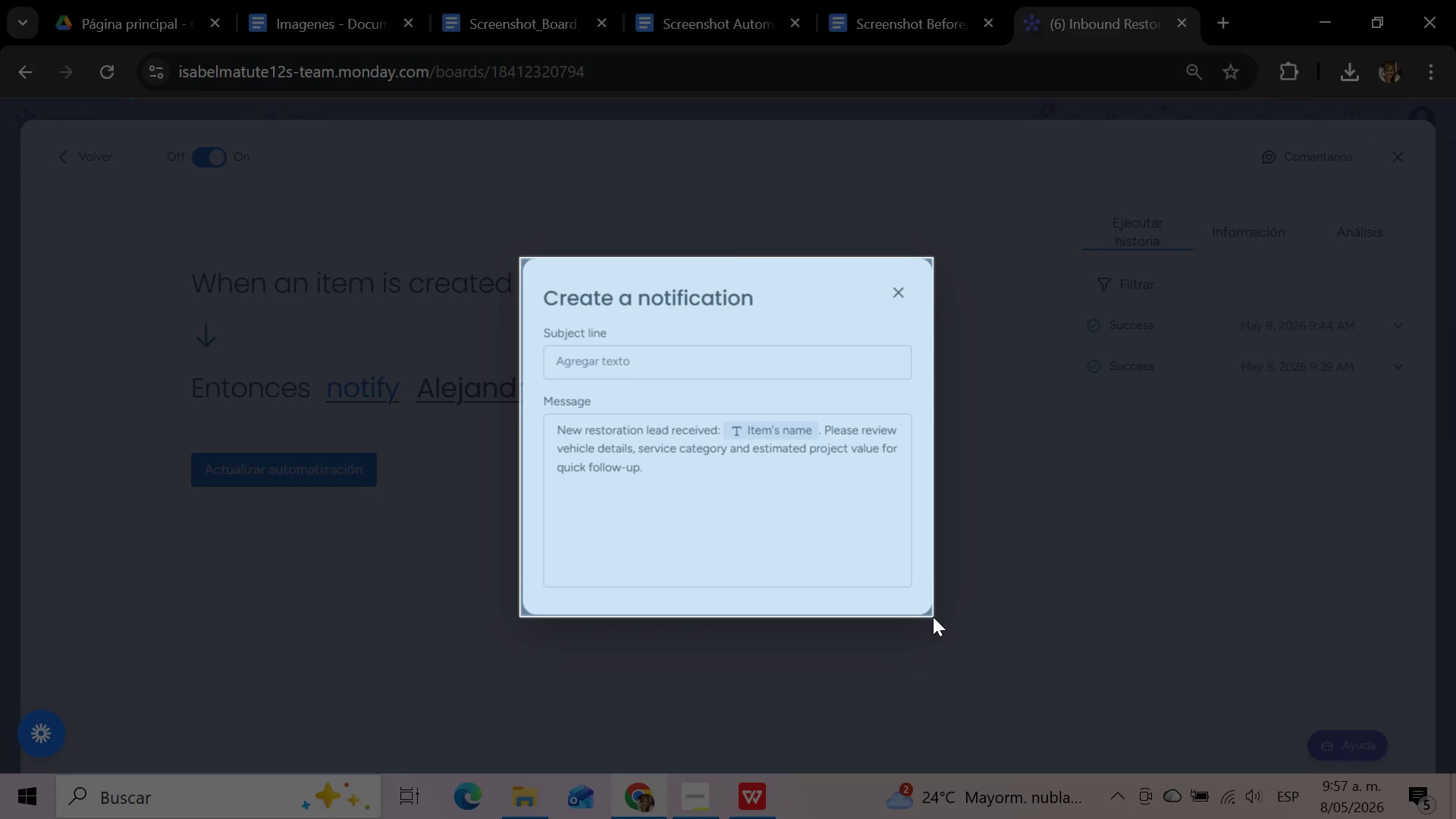 
left_click([677, 12])
 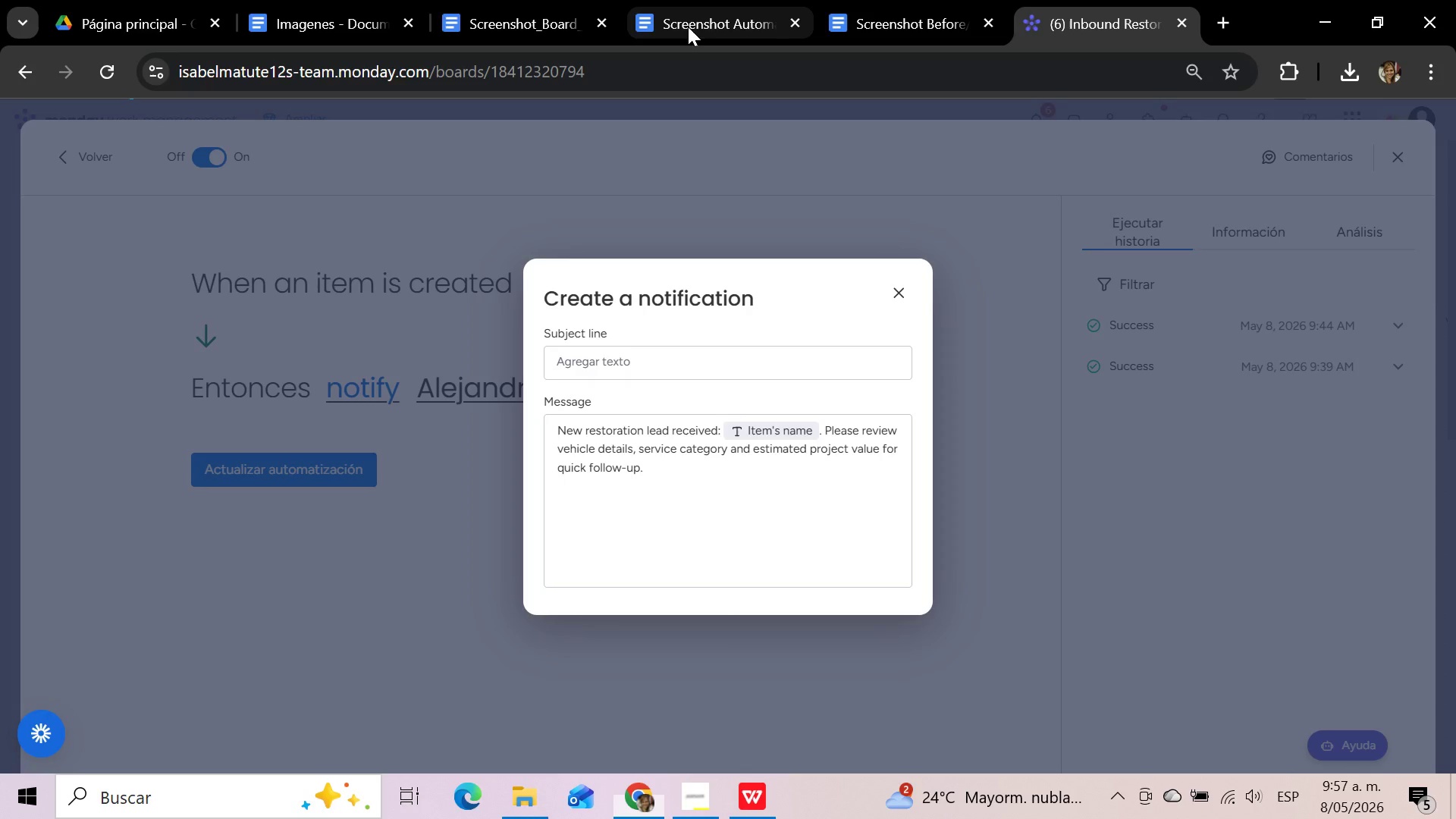 
left_click([681, 22])
 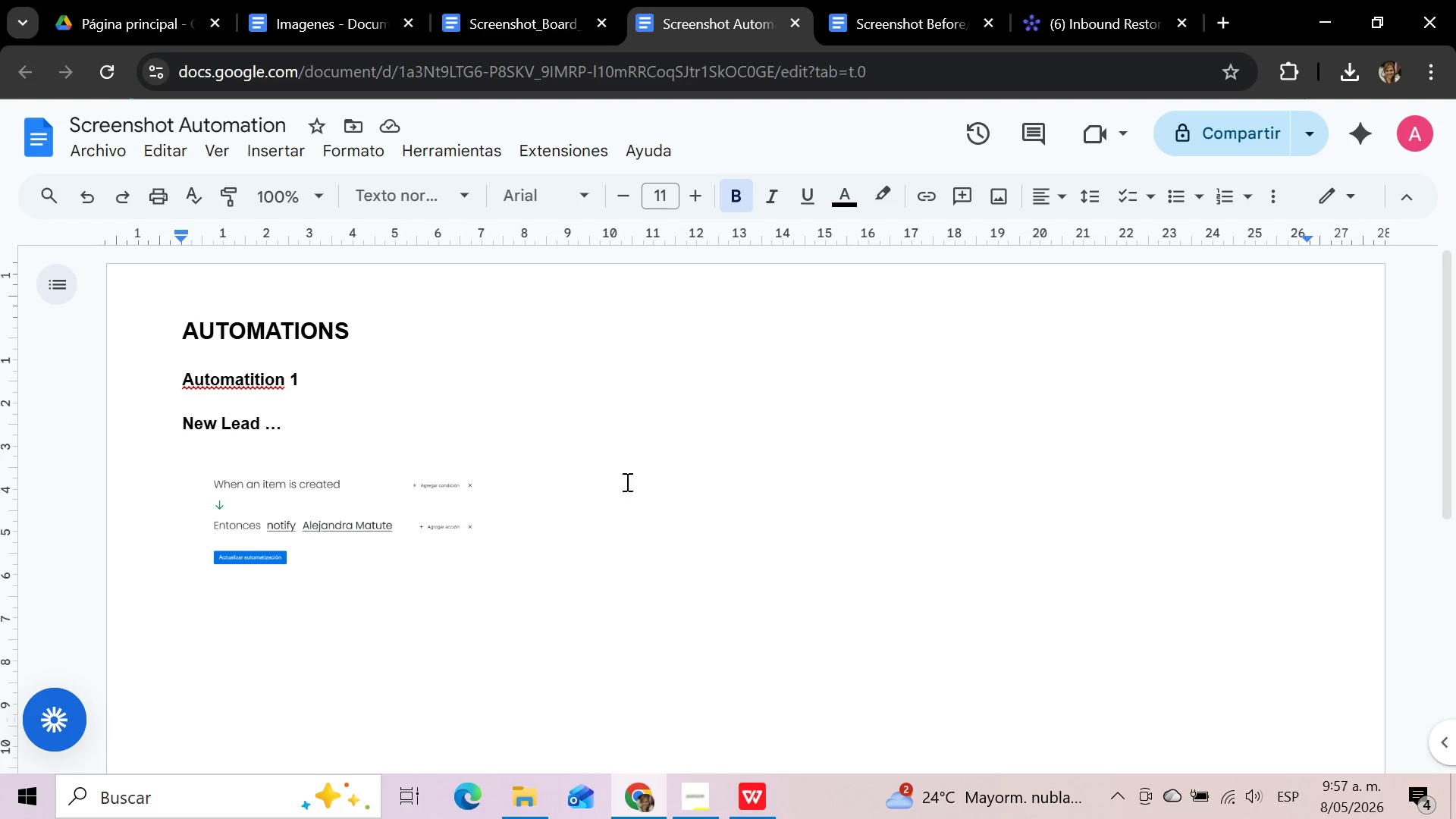 
key(Space)
 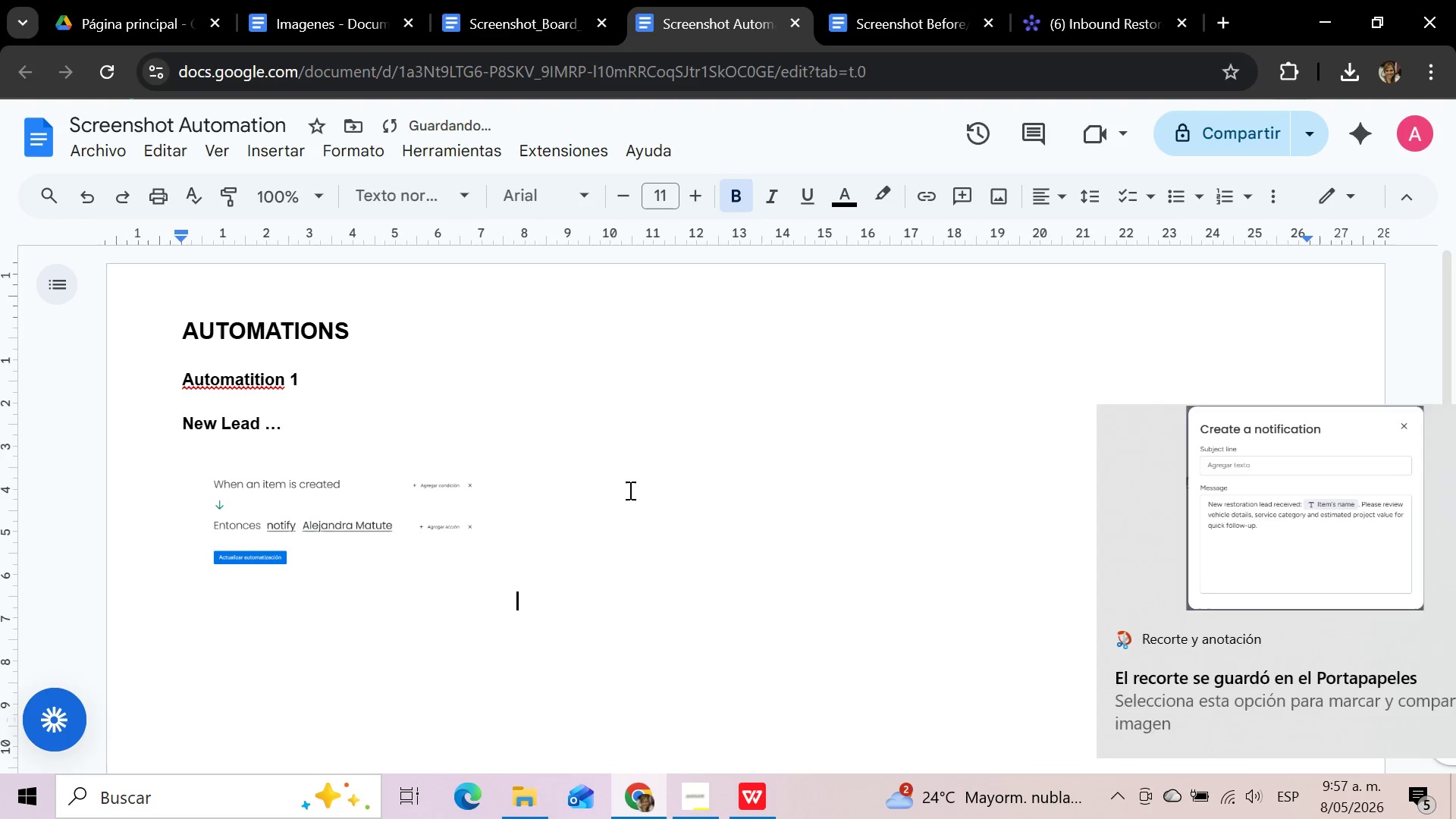 
key(Space)
 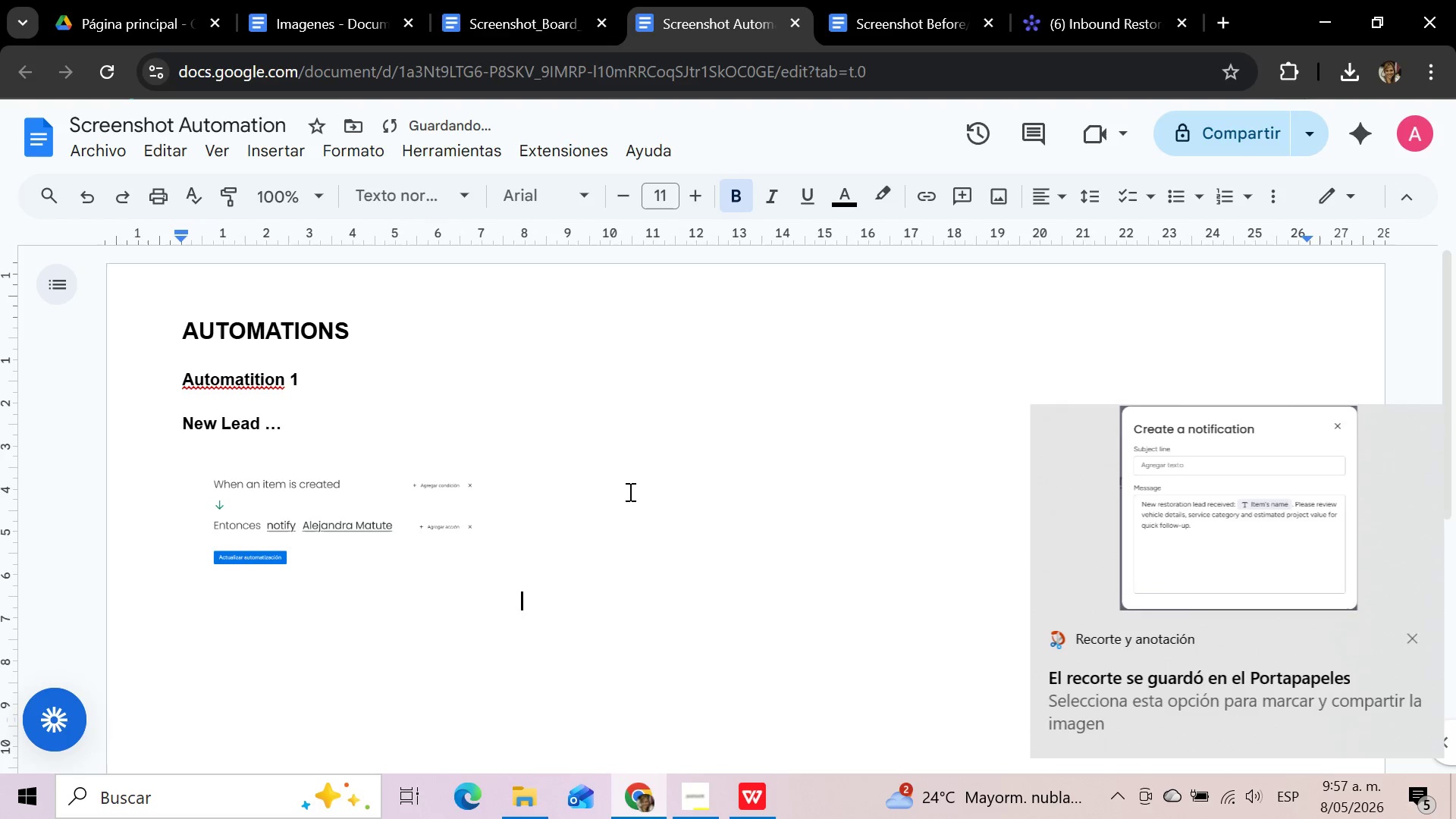 
key(Space)
 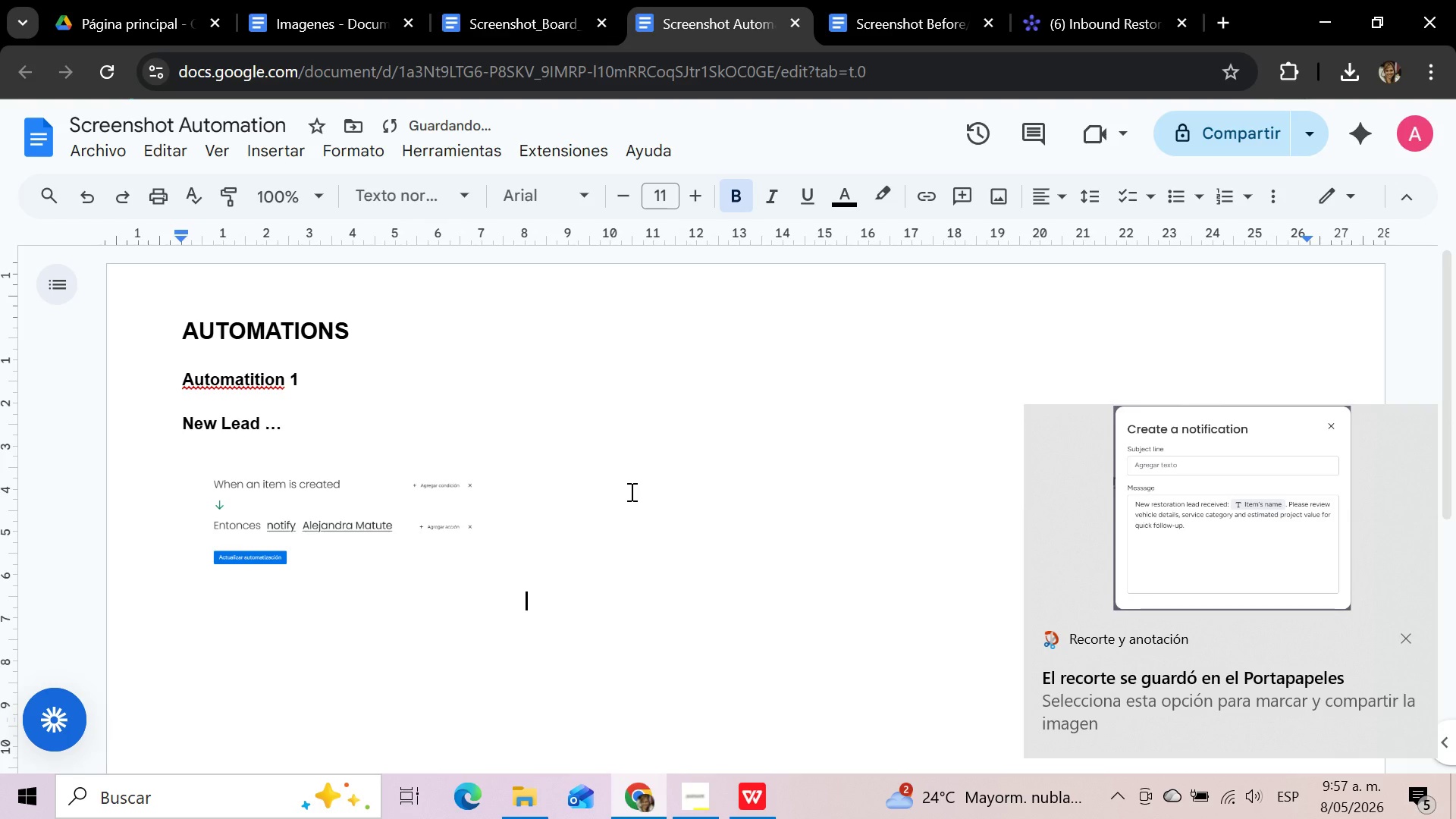 
key(Control+V)
 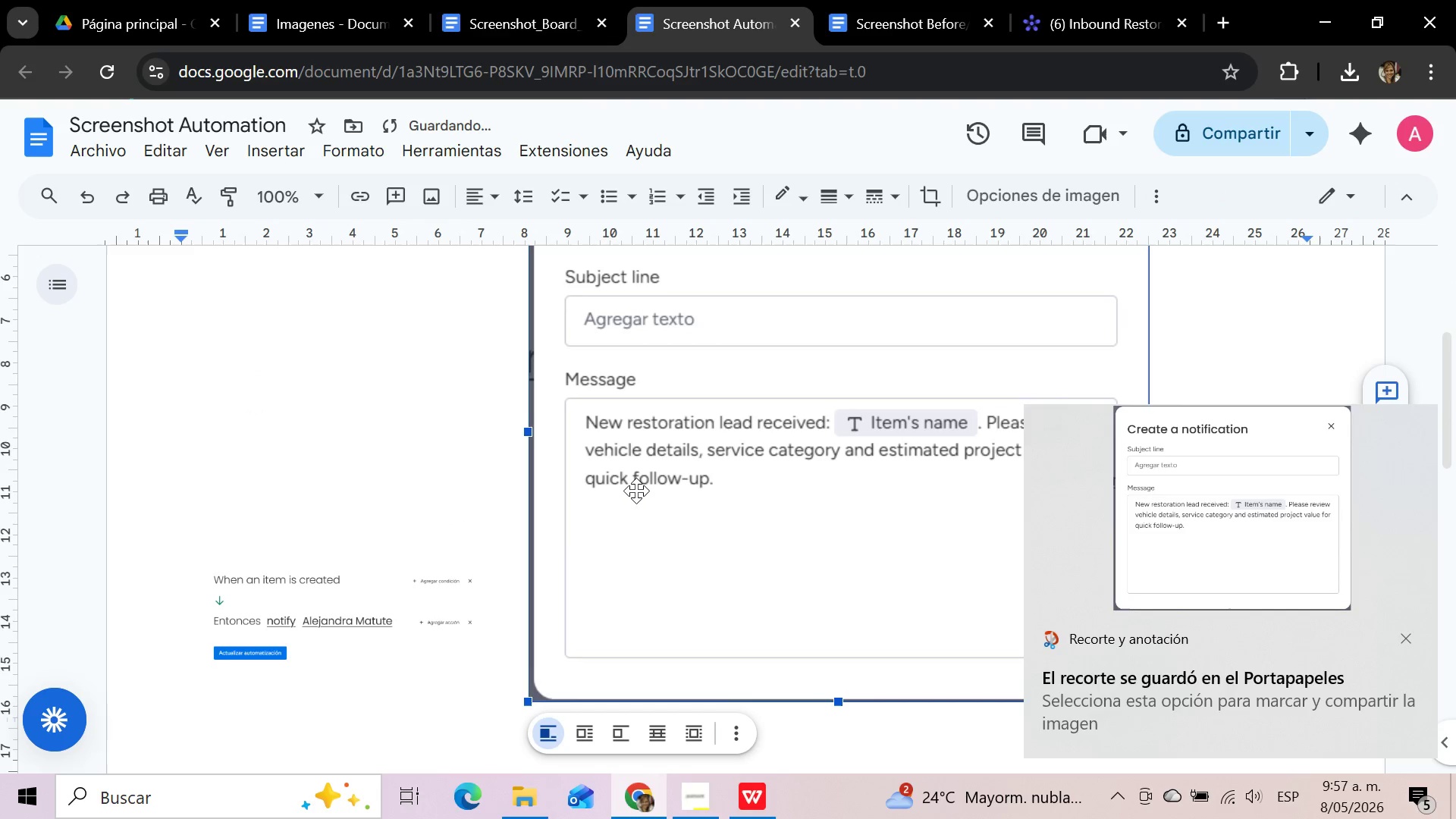 
scroll: coordinate [636, 491], scroll_direction: up, amount: 3.0
 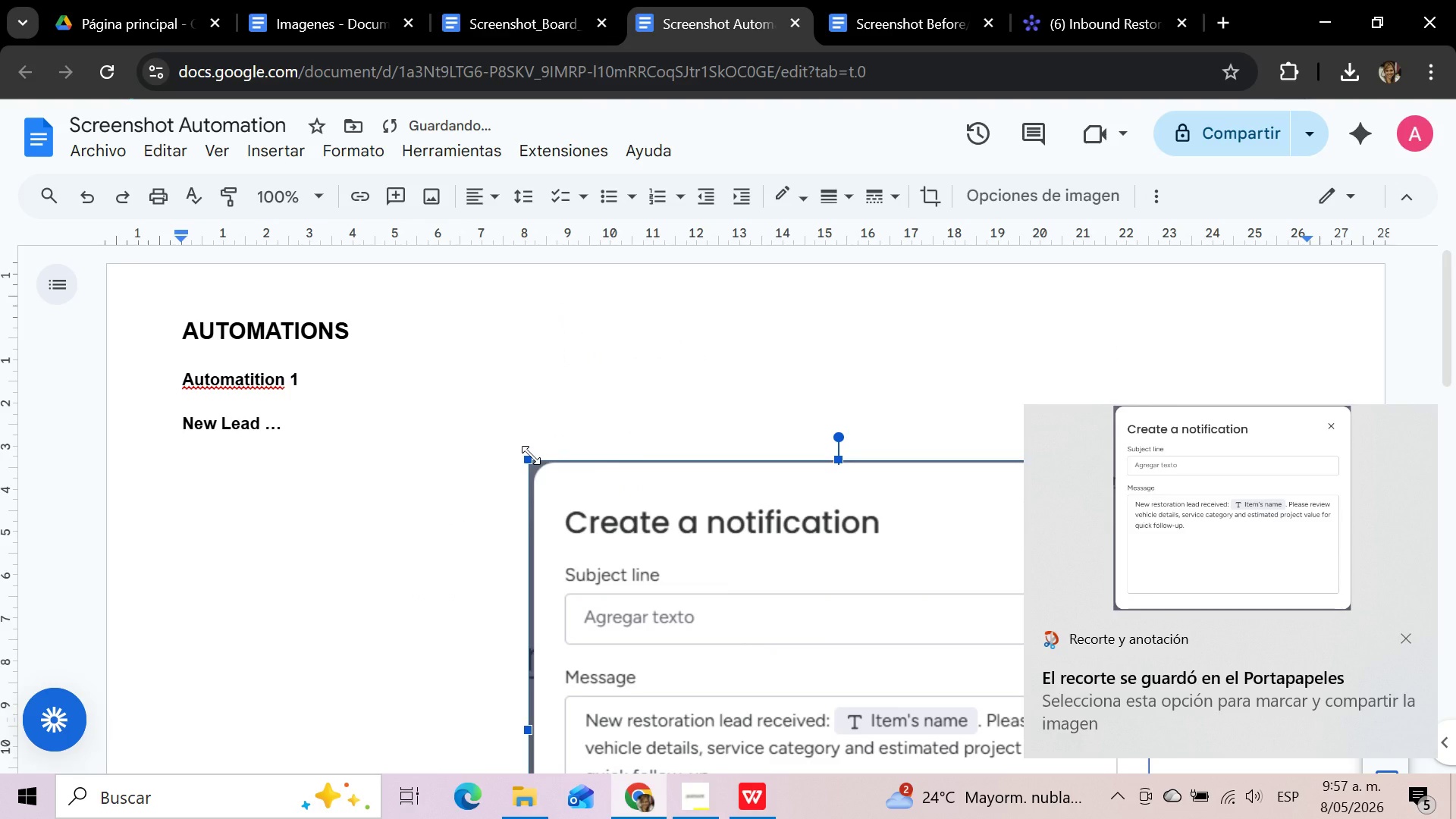 
left_click_drag(start_coordinate=[531, 455], to_coordinate=[906, 698])
 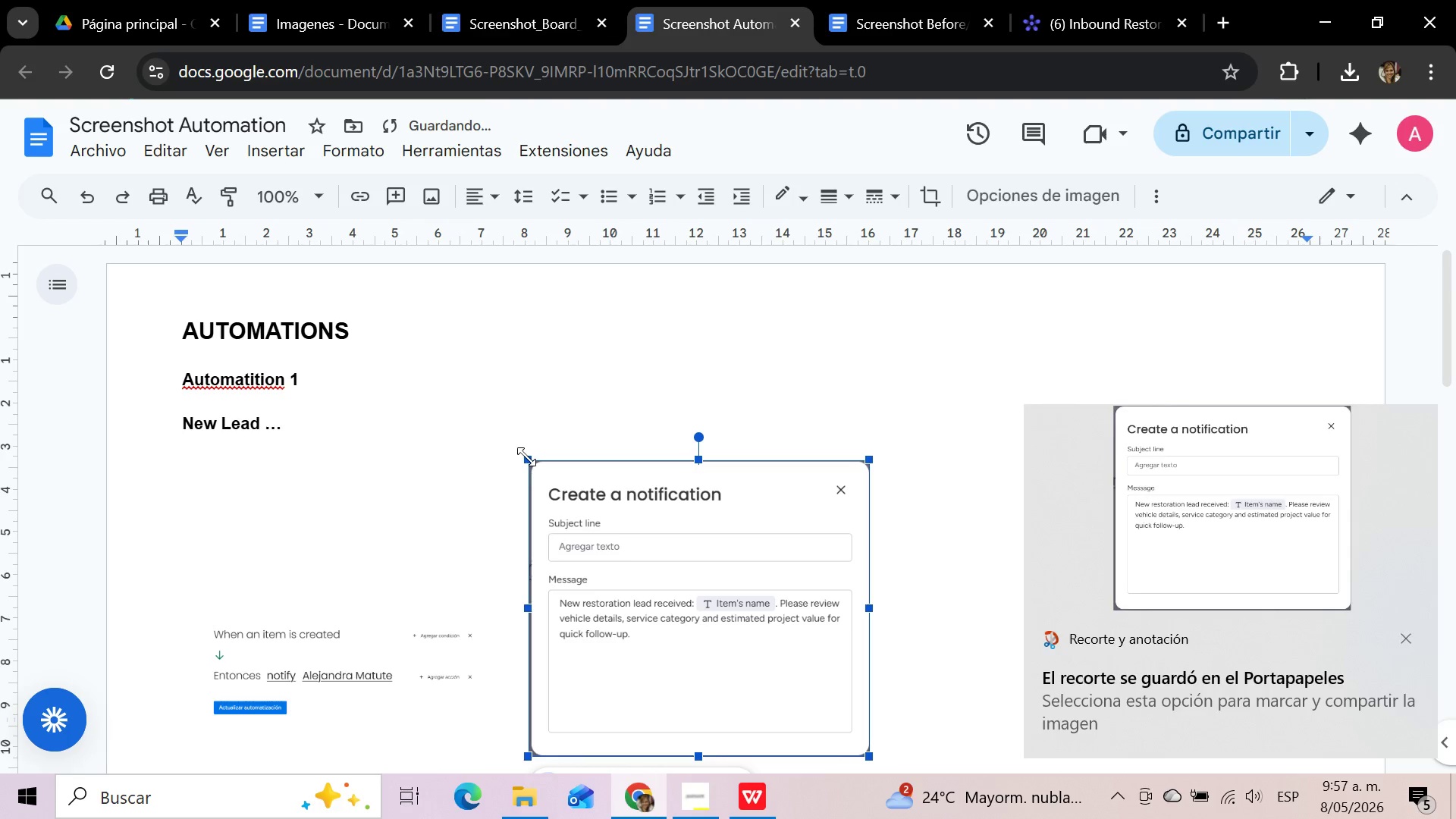 
left_click_drag(start_coordinate=[526, 457], to_coordinate=[676, 542])
 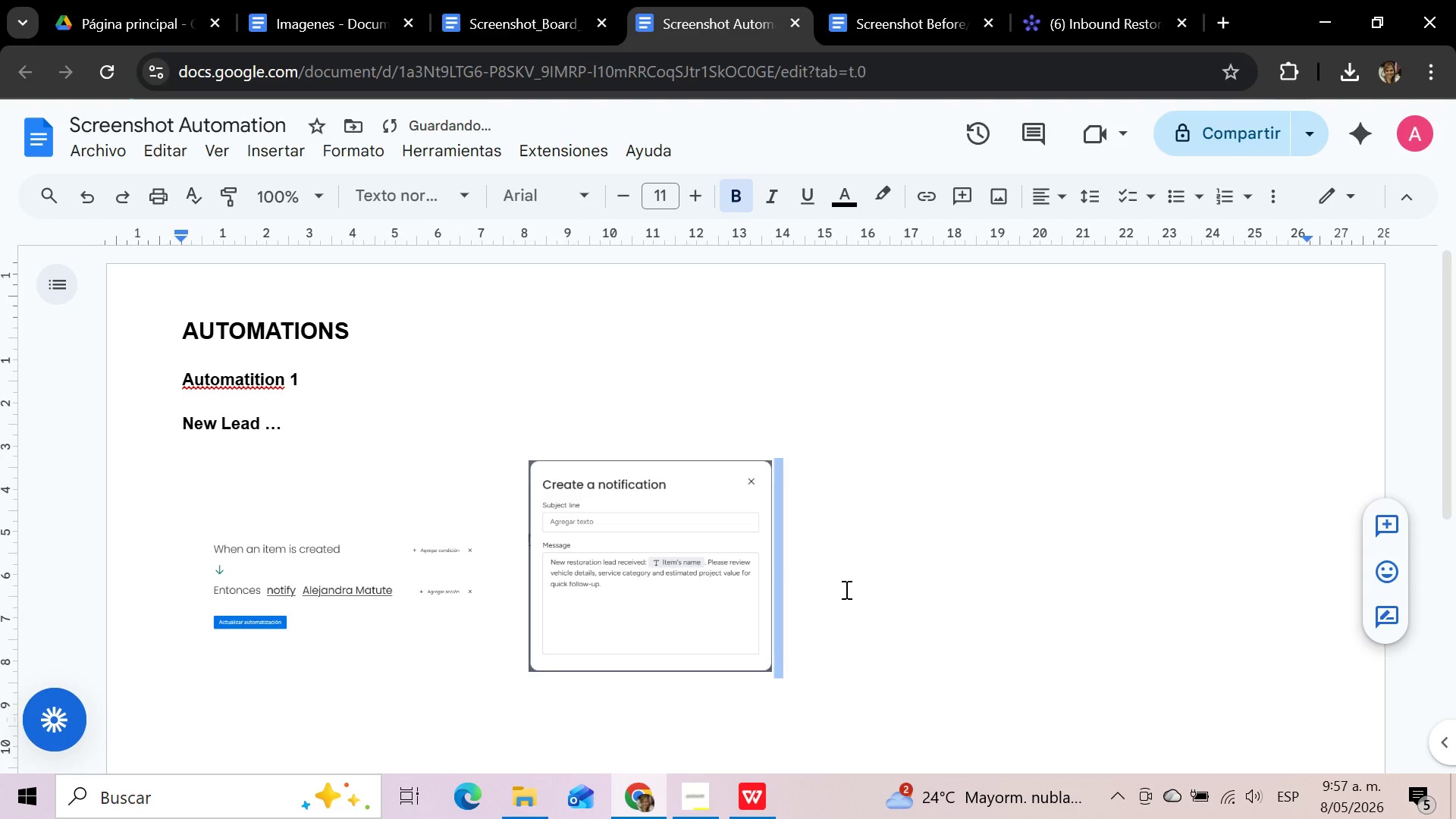 
left_click([843, 588])
 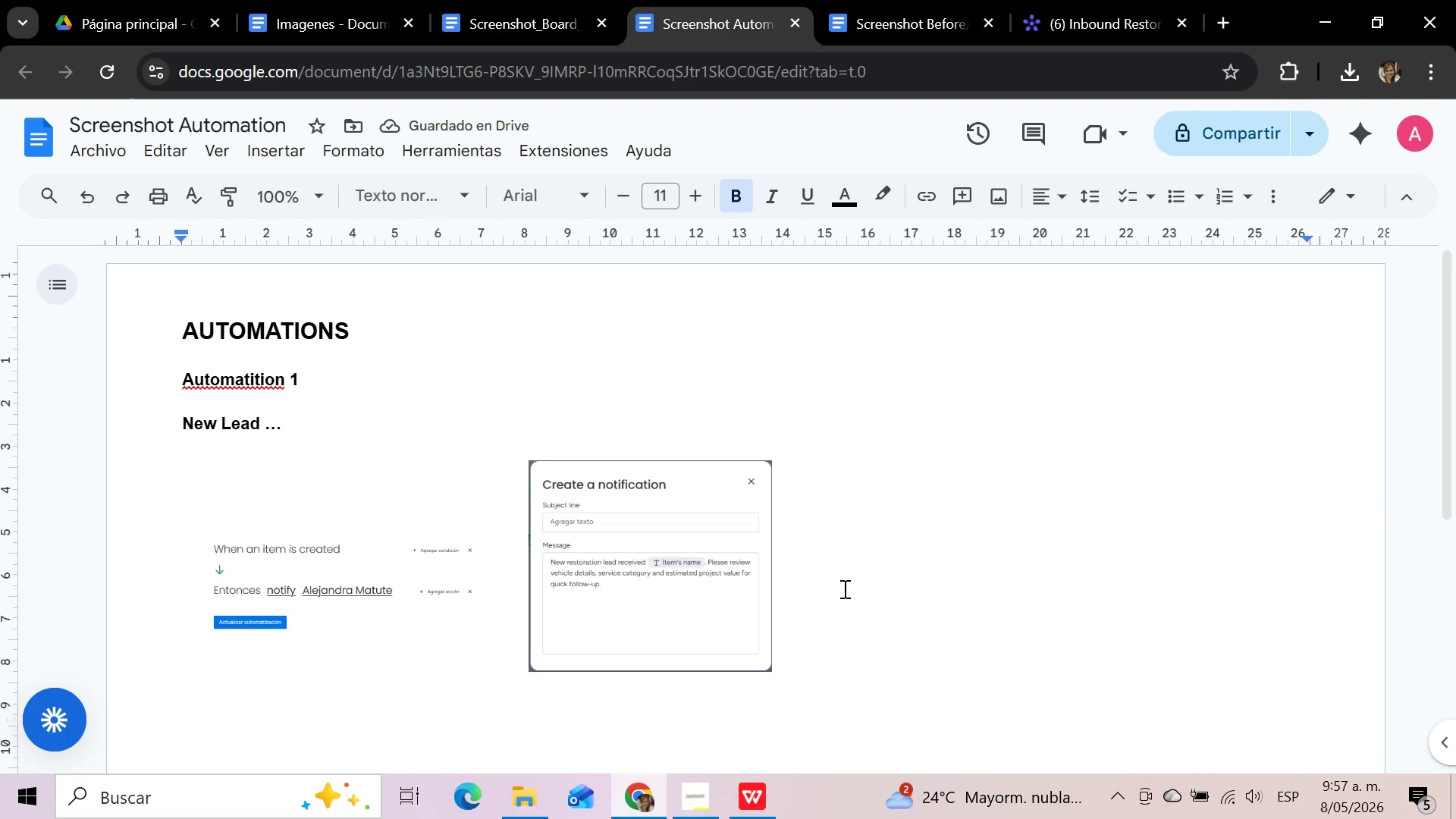 
key(Enter)
 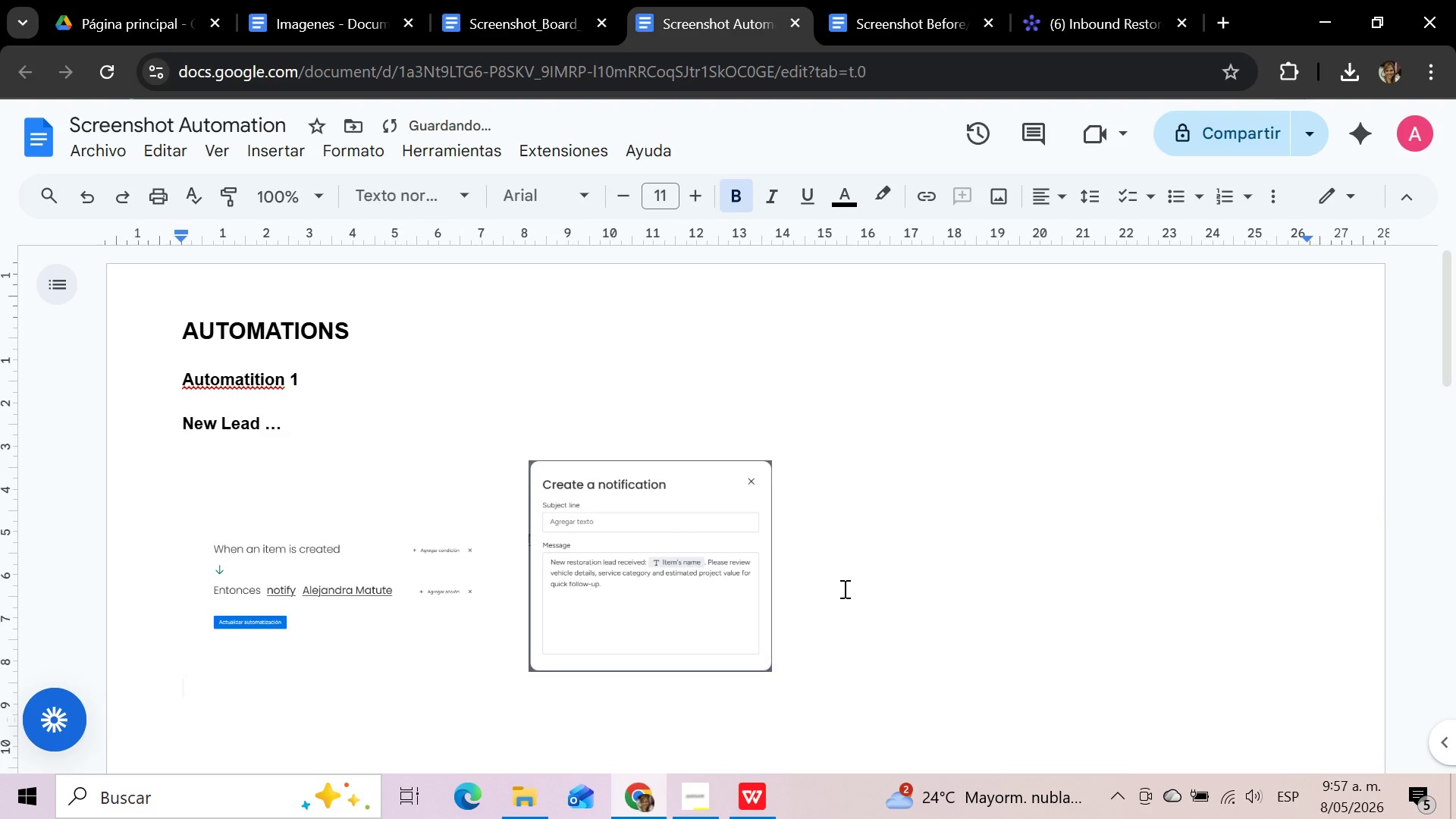 
scroll: coordinate [843, 588], scroll_direction: down, amount: 2.0
 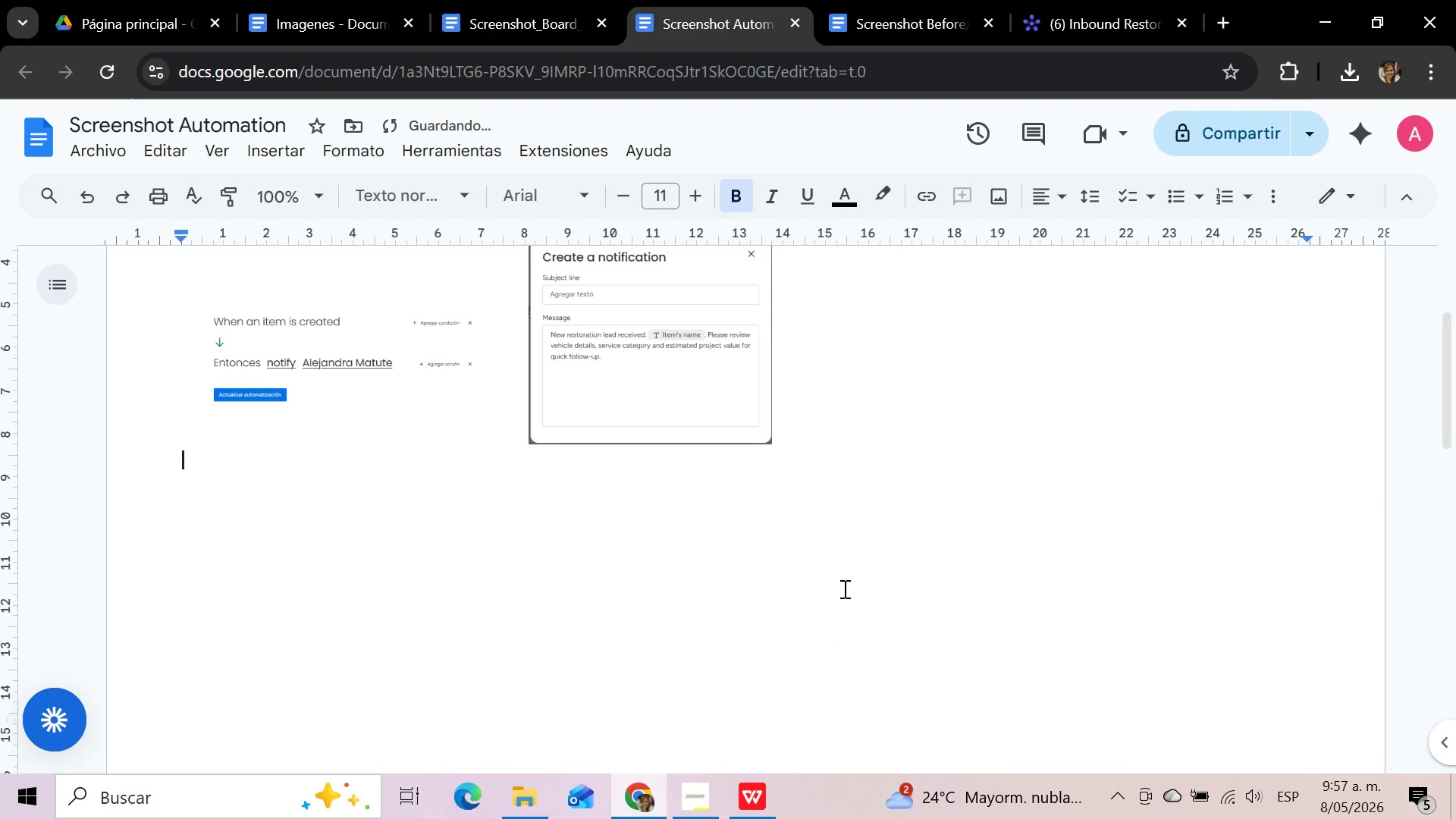 
scroll: coordinate [843, 588], scroll_direction: up, amount: 2.0
 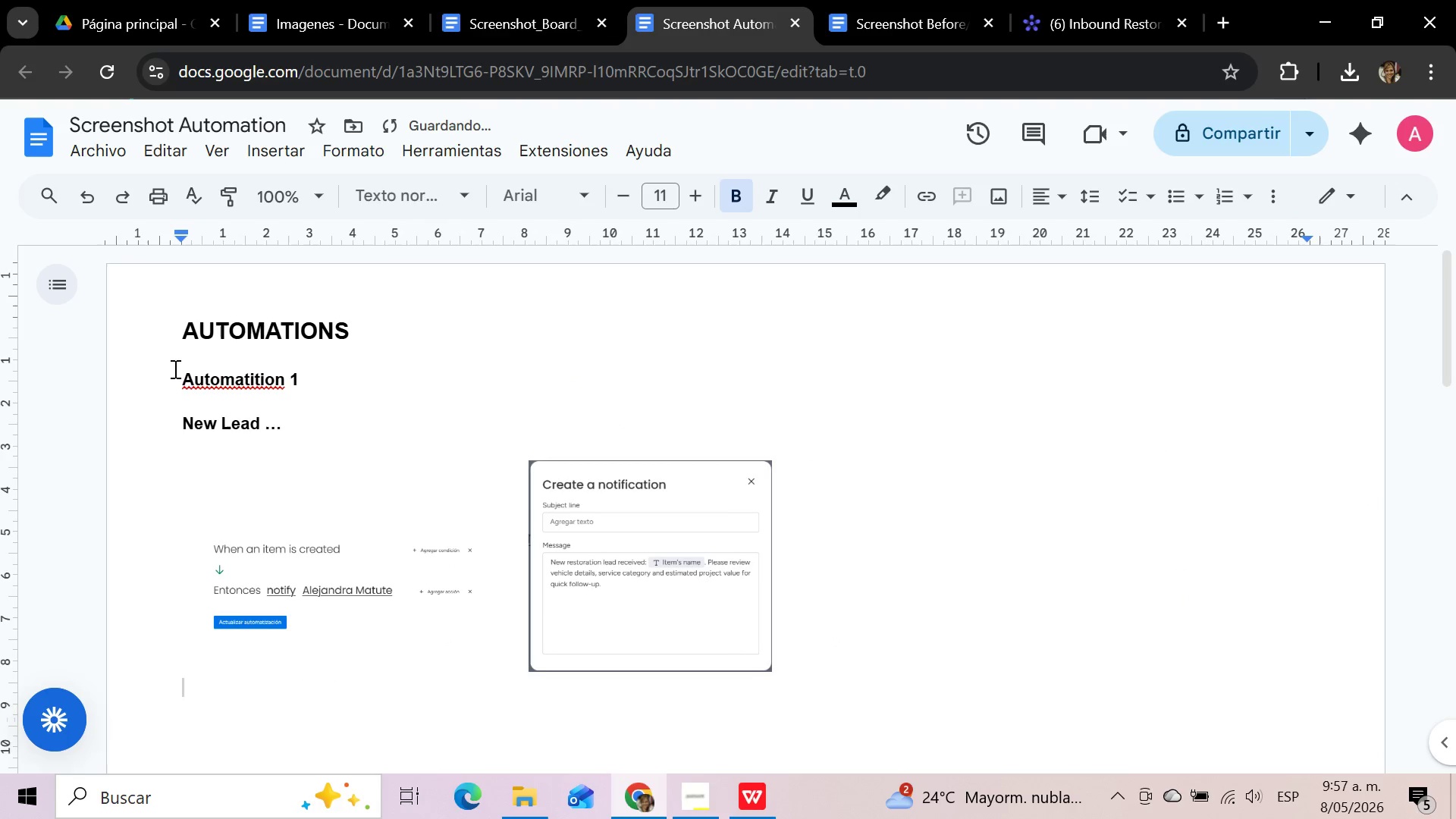 
left_click_drag(start_coordinate=[180, 372], to_coordinate=[300, 384])
 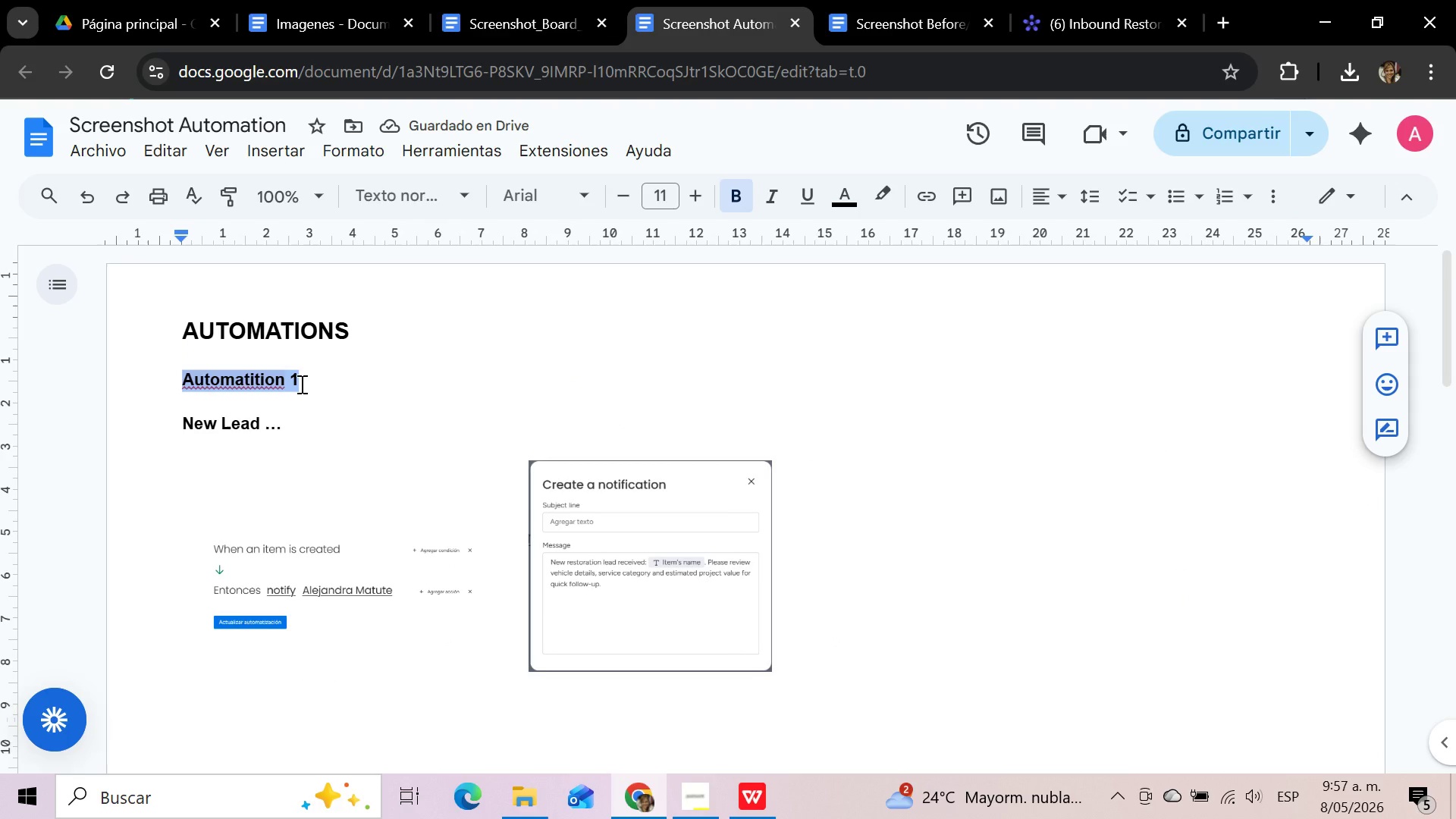 
key(Control+C)
 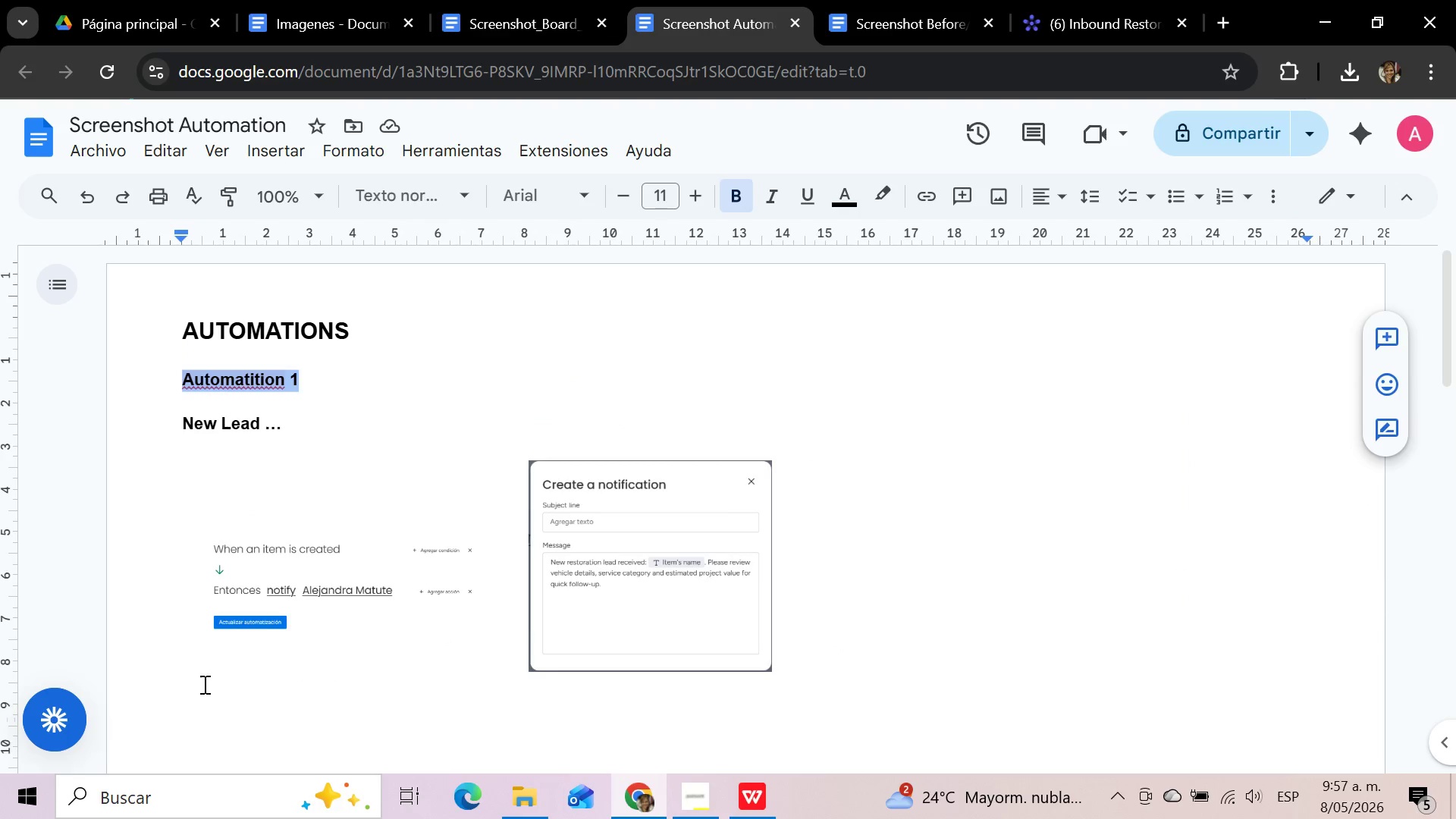 
left_click([203, 684])
 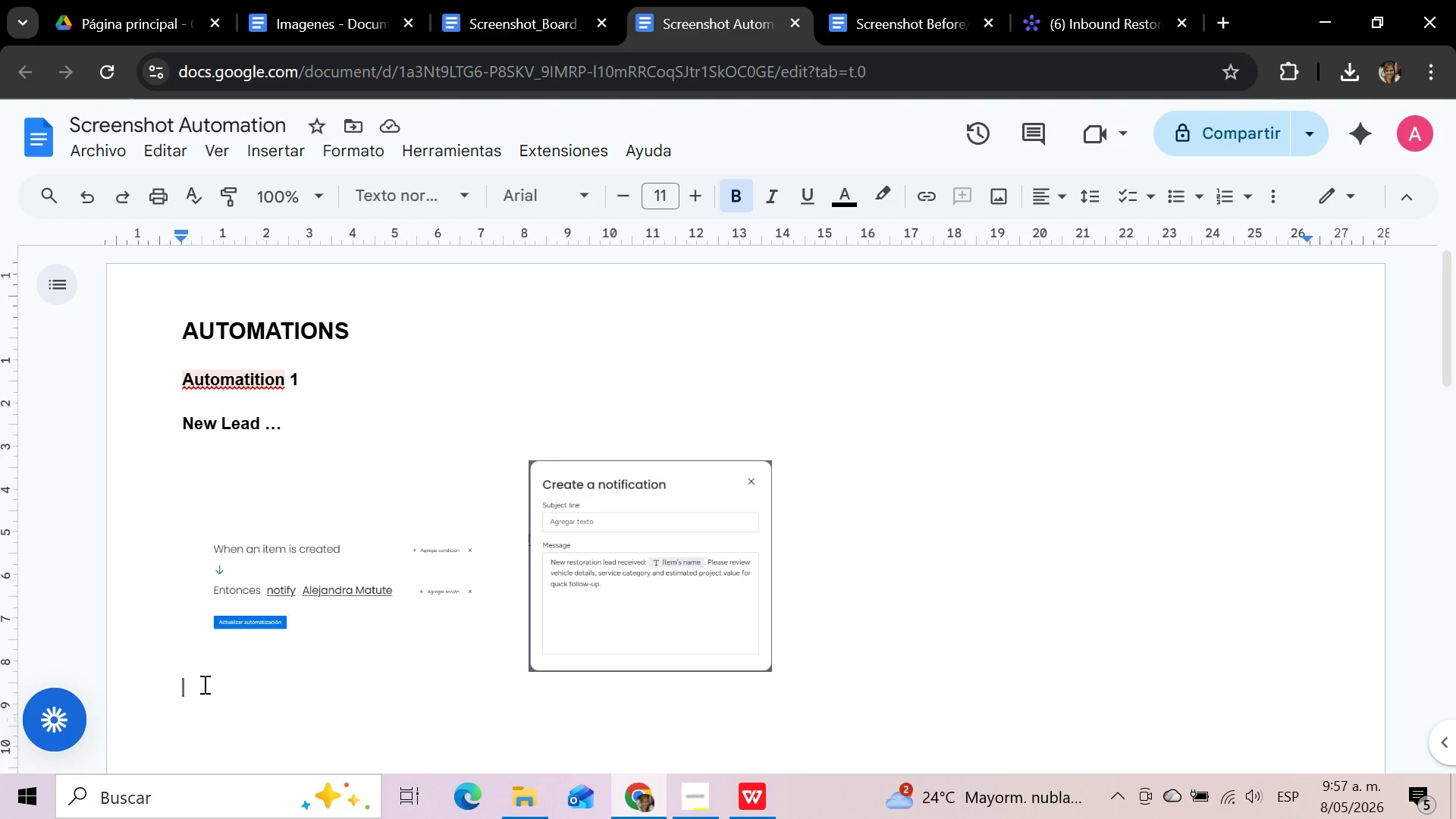 
key(Control+V)
 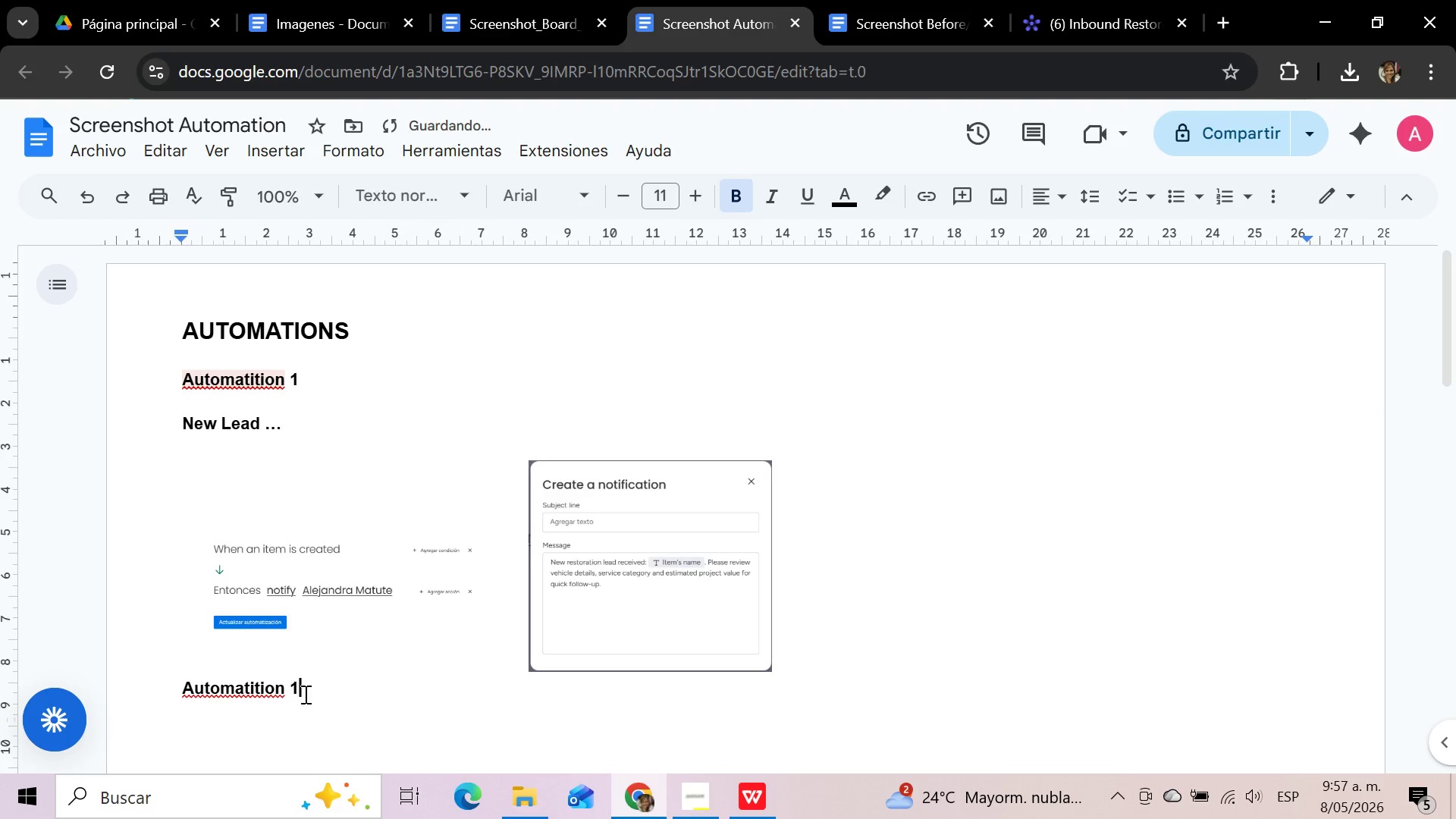 
key(Backspace)
 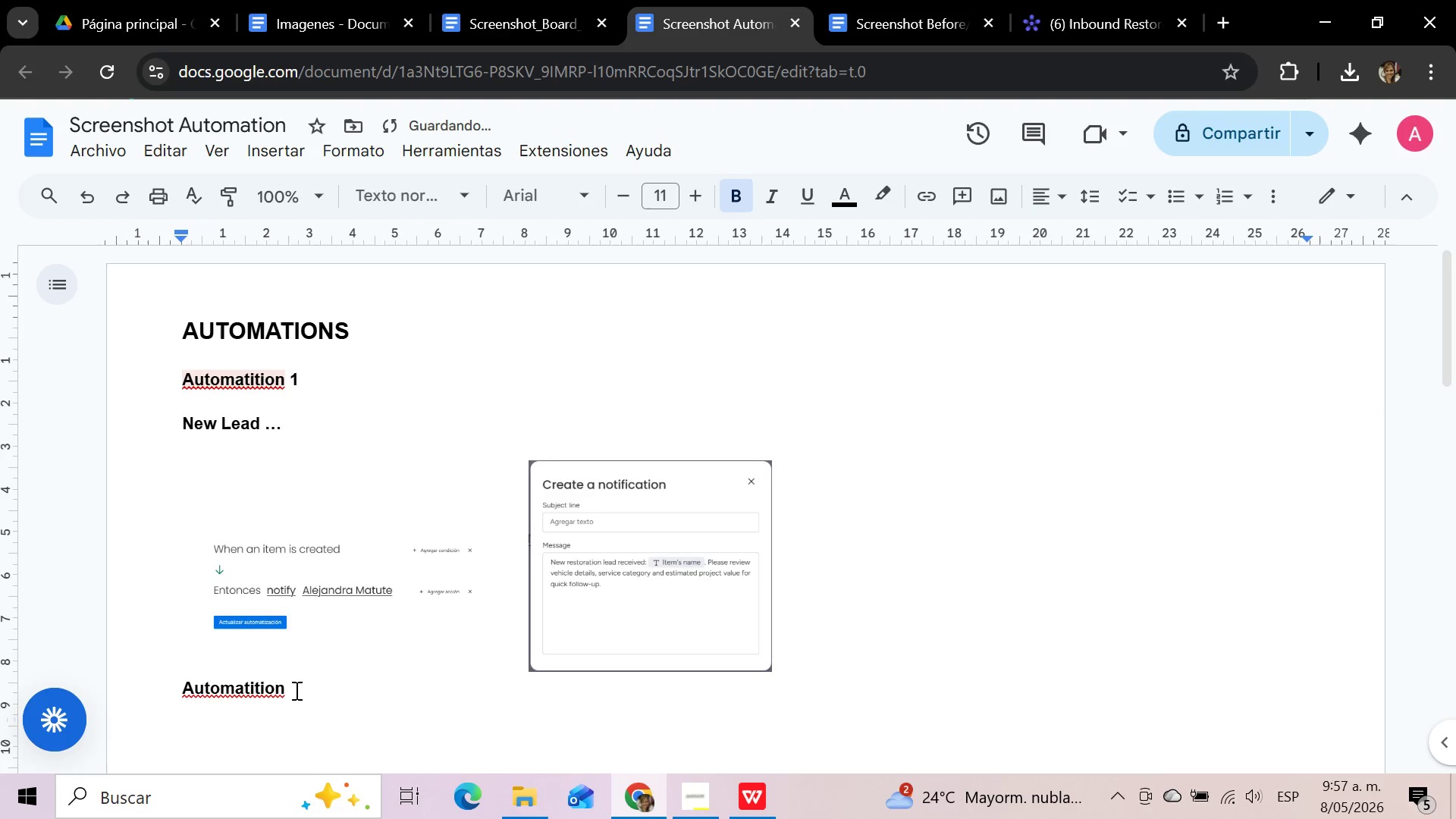 
key(2)
 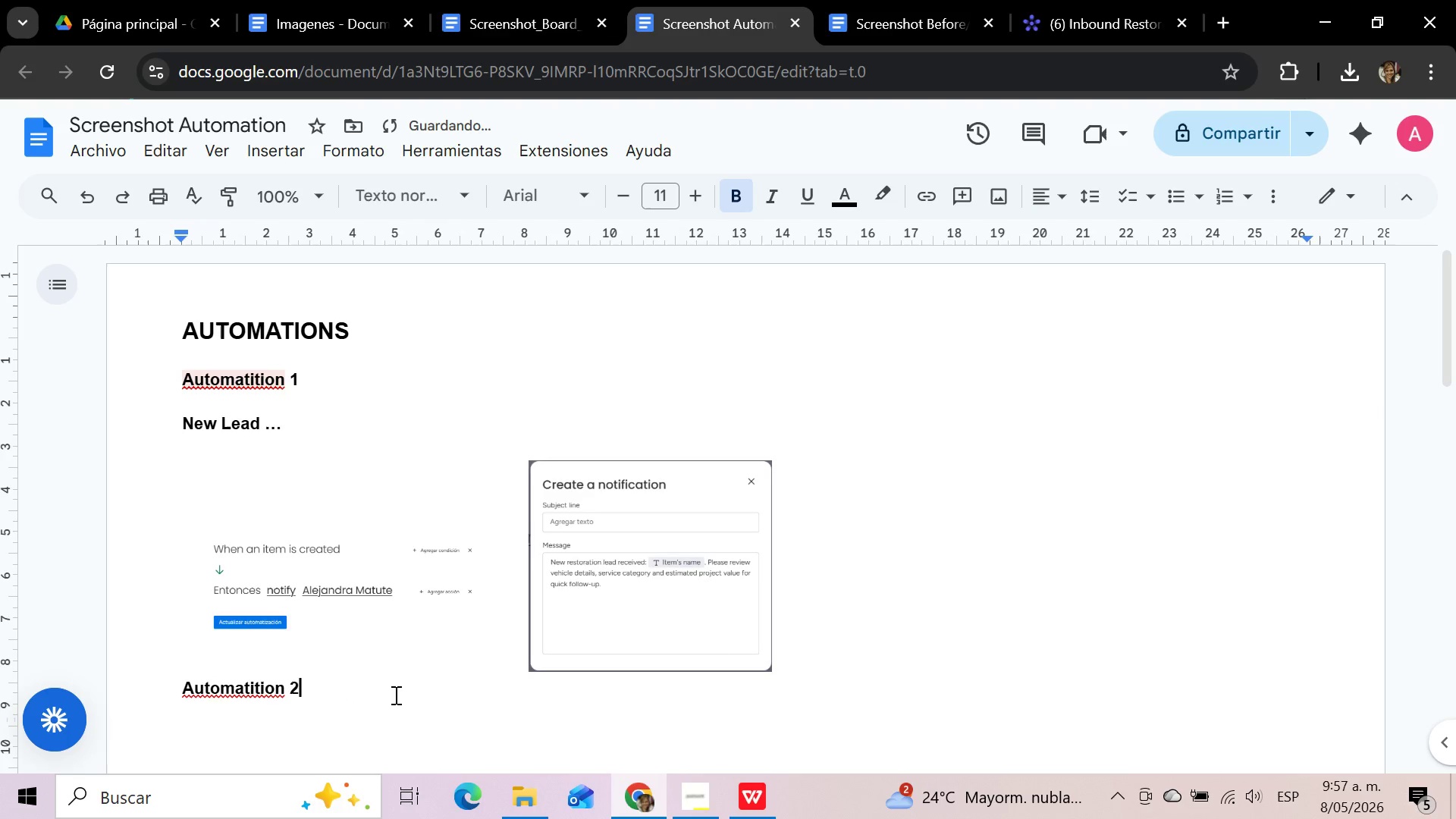 
key(Enter)
 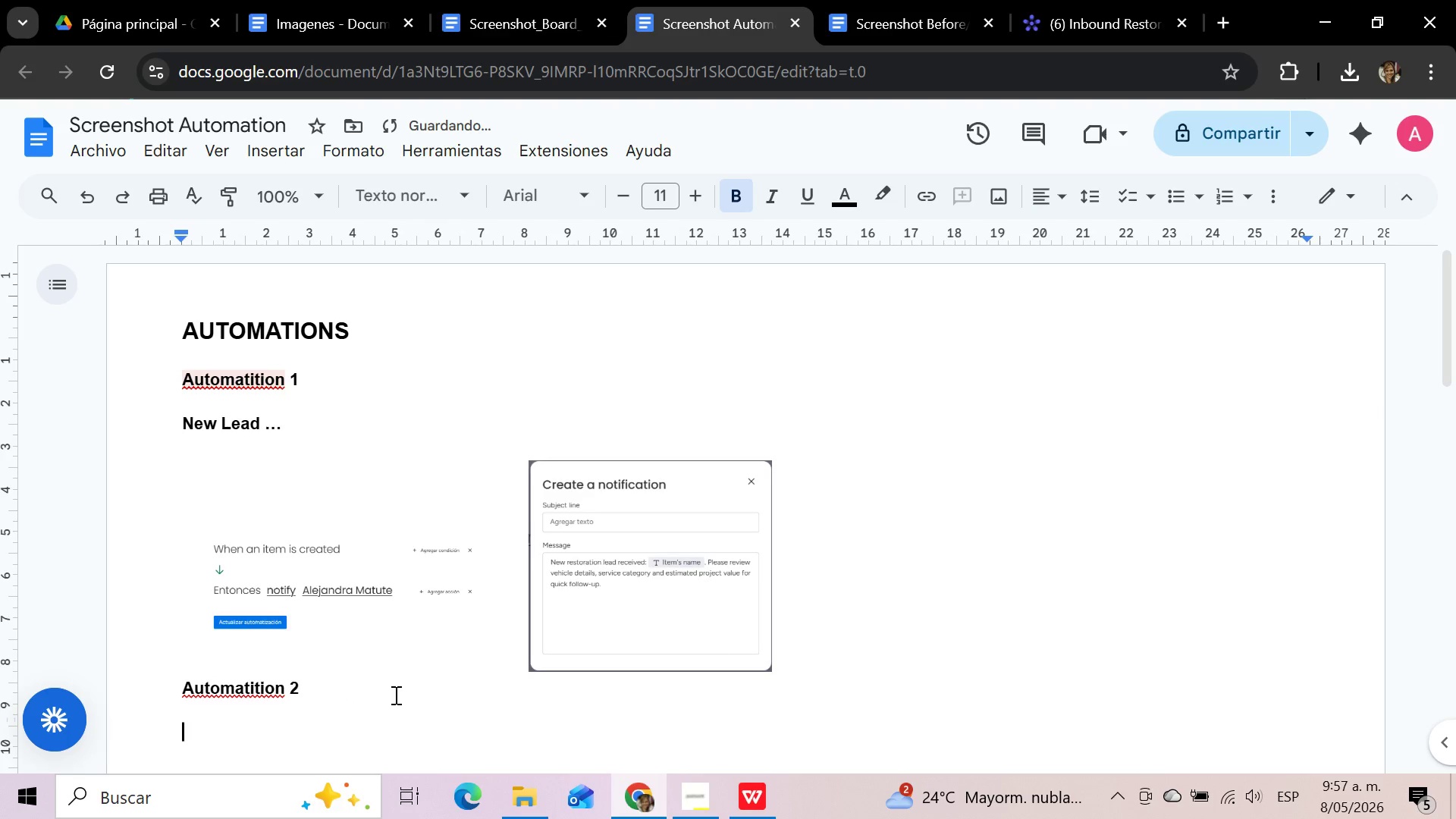 
key(Enter)
 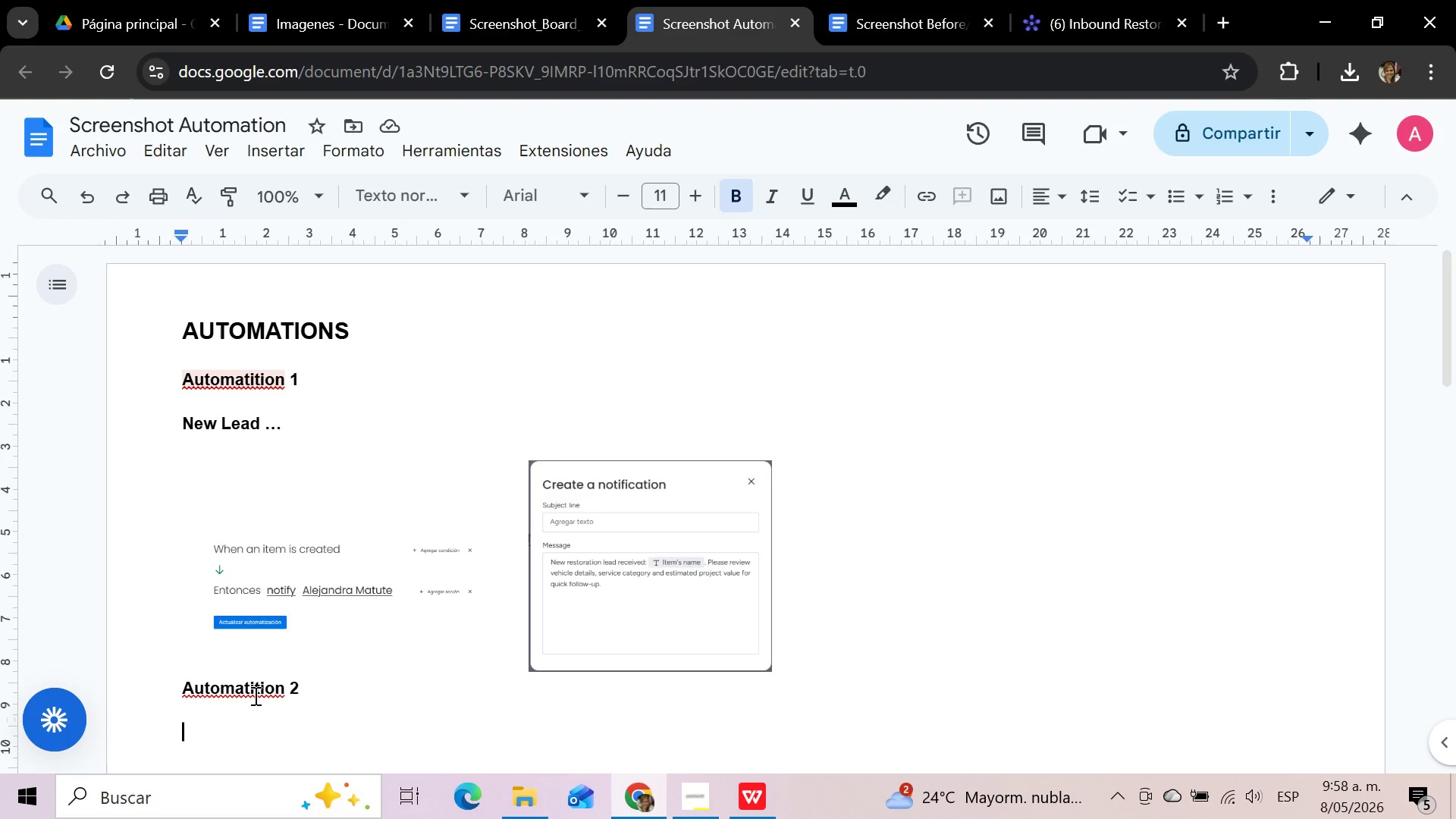 
wait(34.94)
 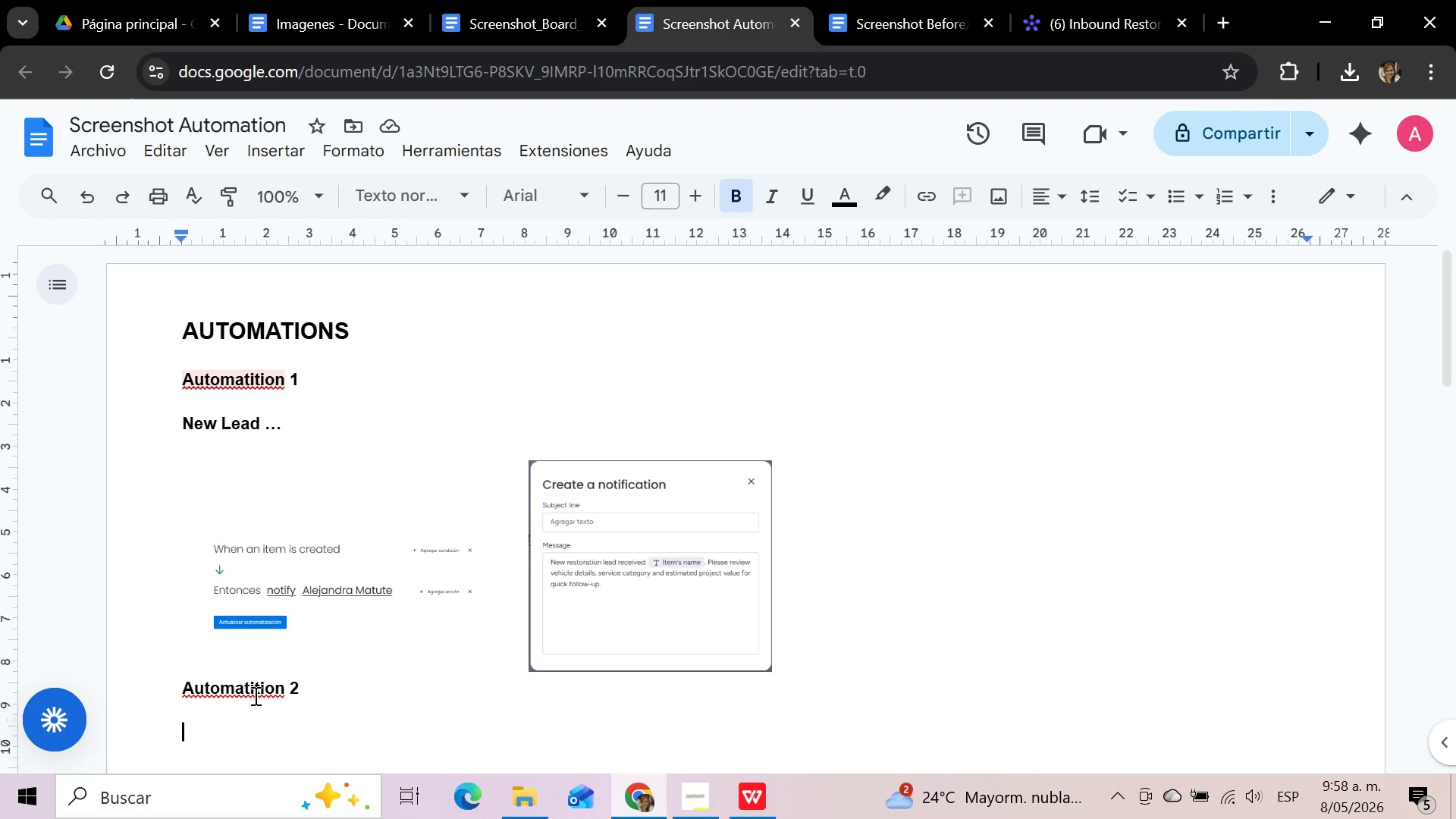 
type(A)
key(Backspace)
type(Service Allowane)
key(Backspace)
type(ce...)
 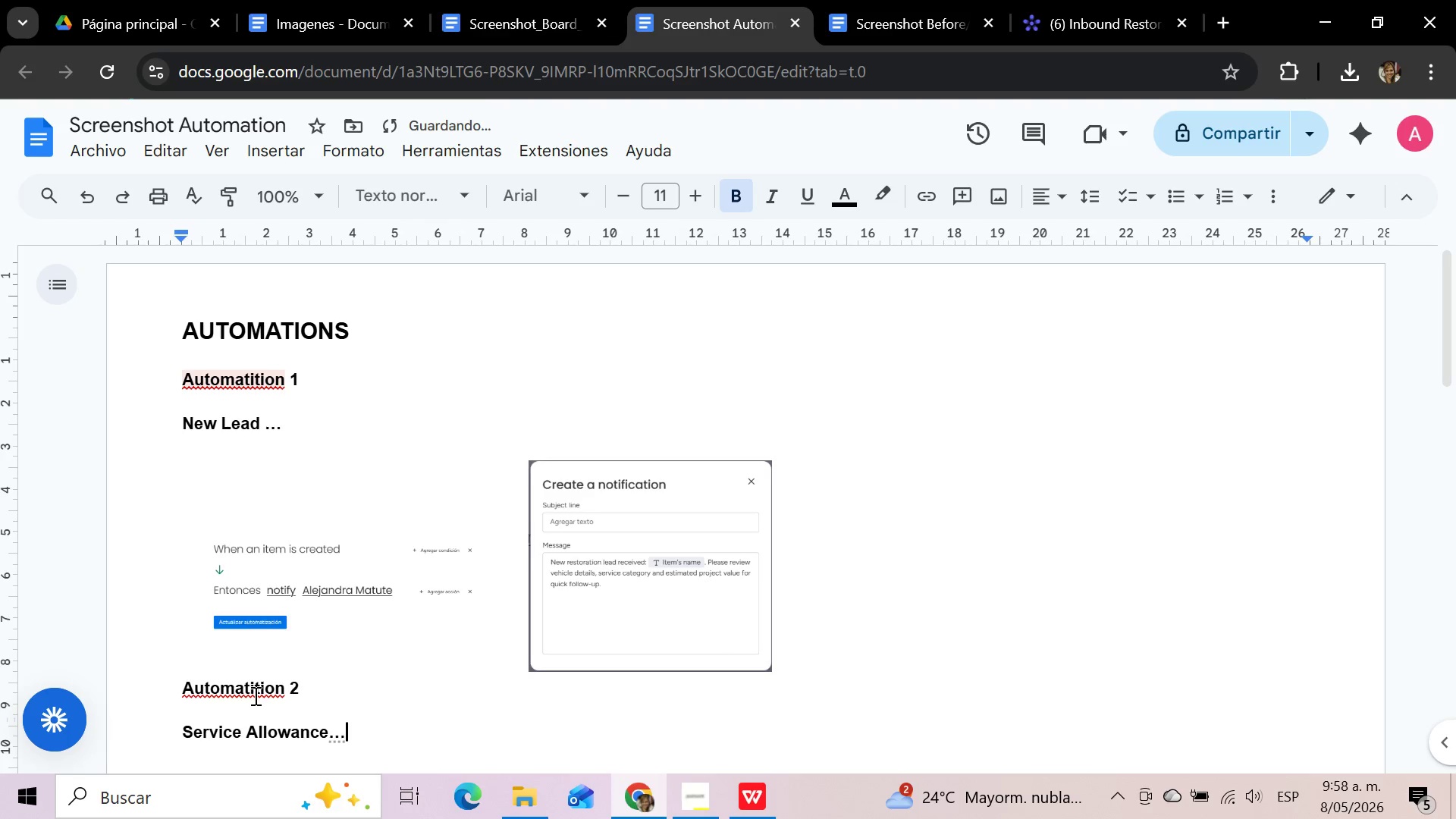 
key(Enter)
 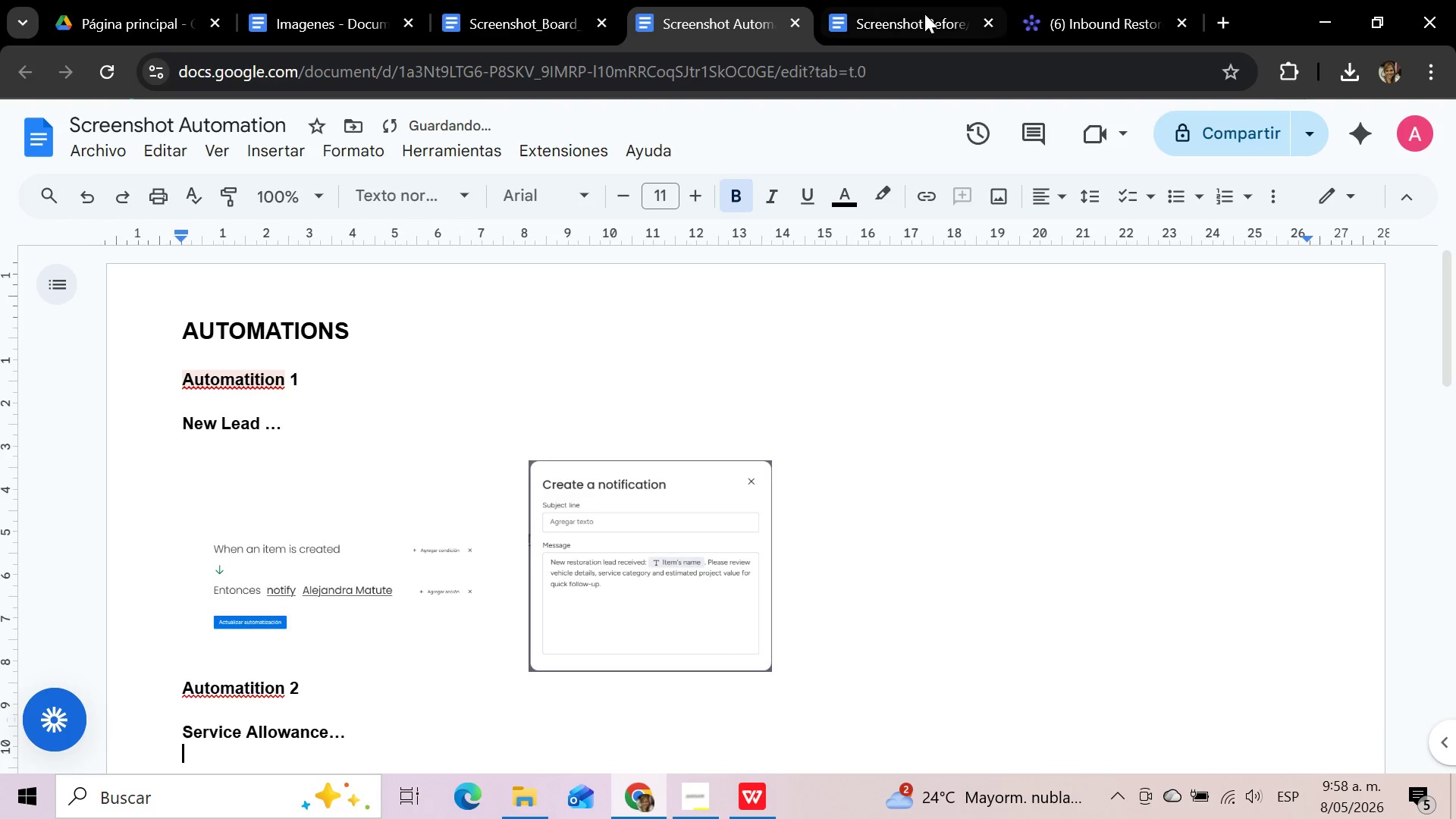 
left_click([1094, 7])
 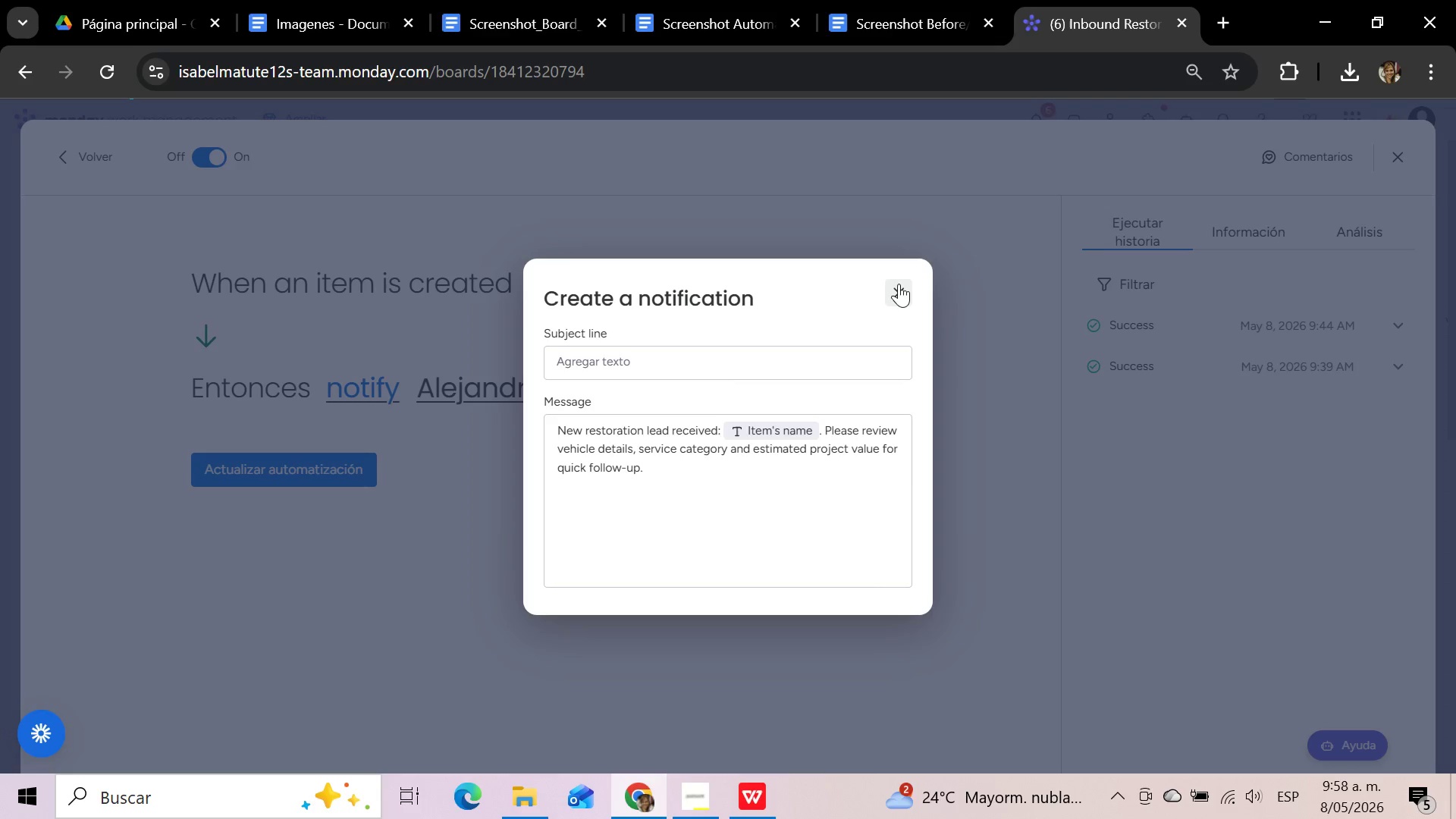 
left_click([897, 284])
 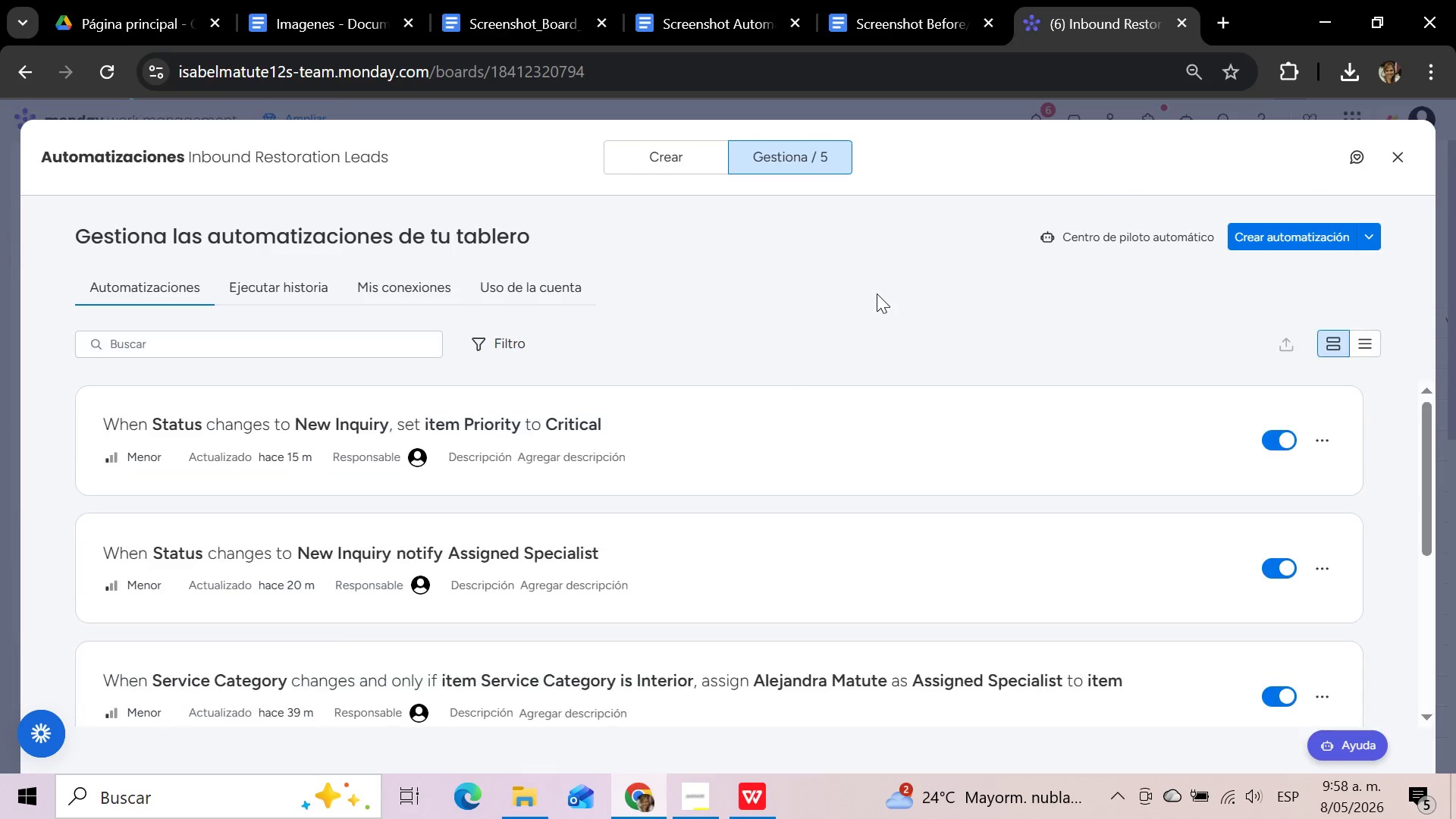 
scroll: coordinate [835, 413], scroll_direction: down, amount: 6.0
 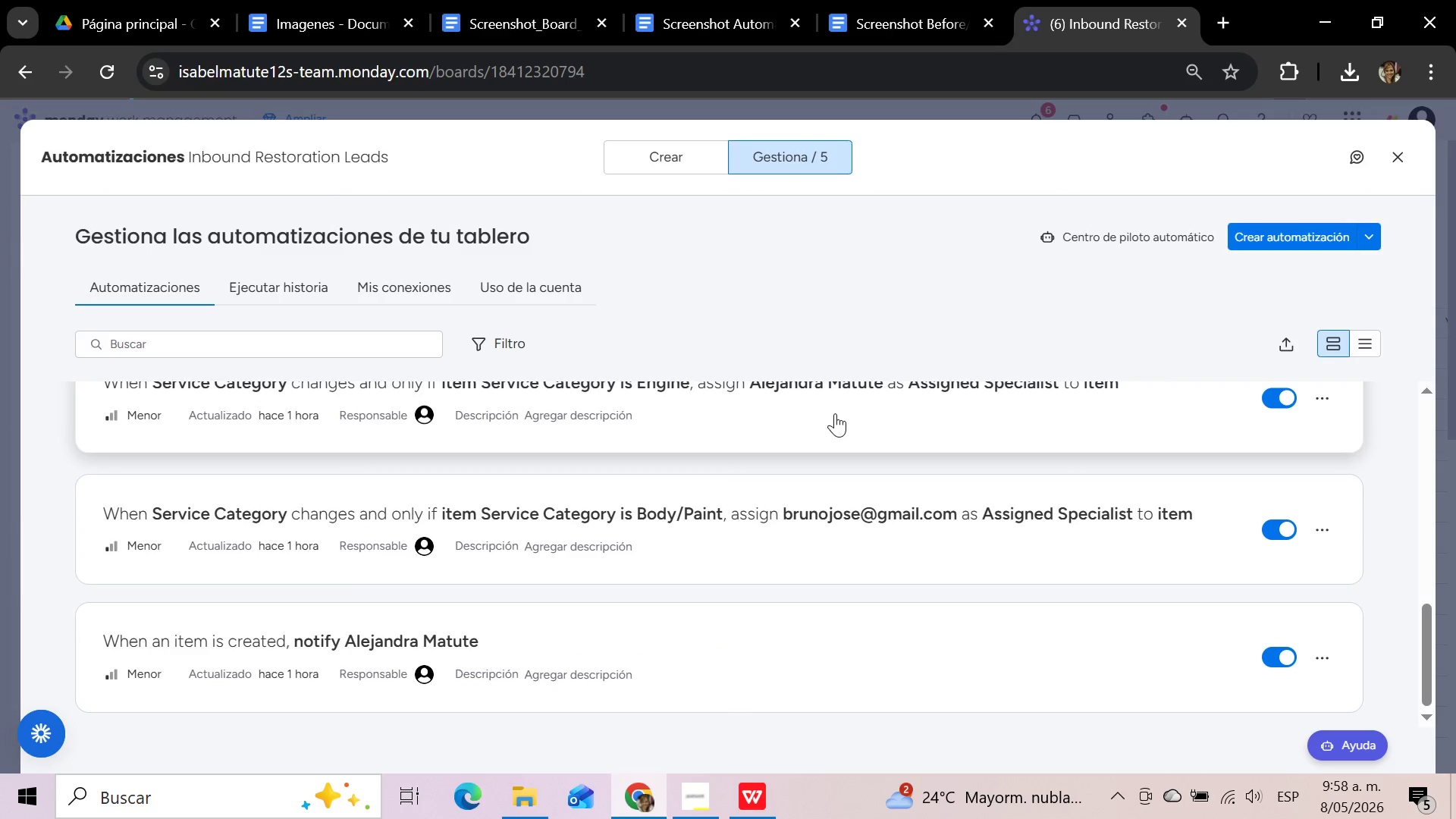 
scroll: coordinate [835, 413], scroll_direction: up, amount: 1.0
 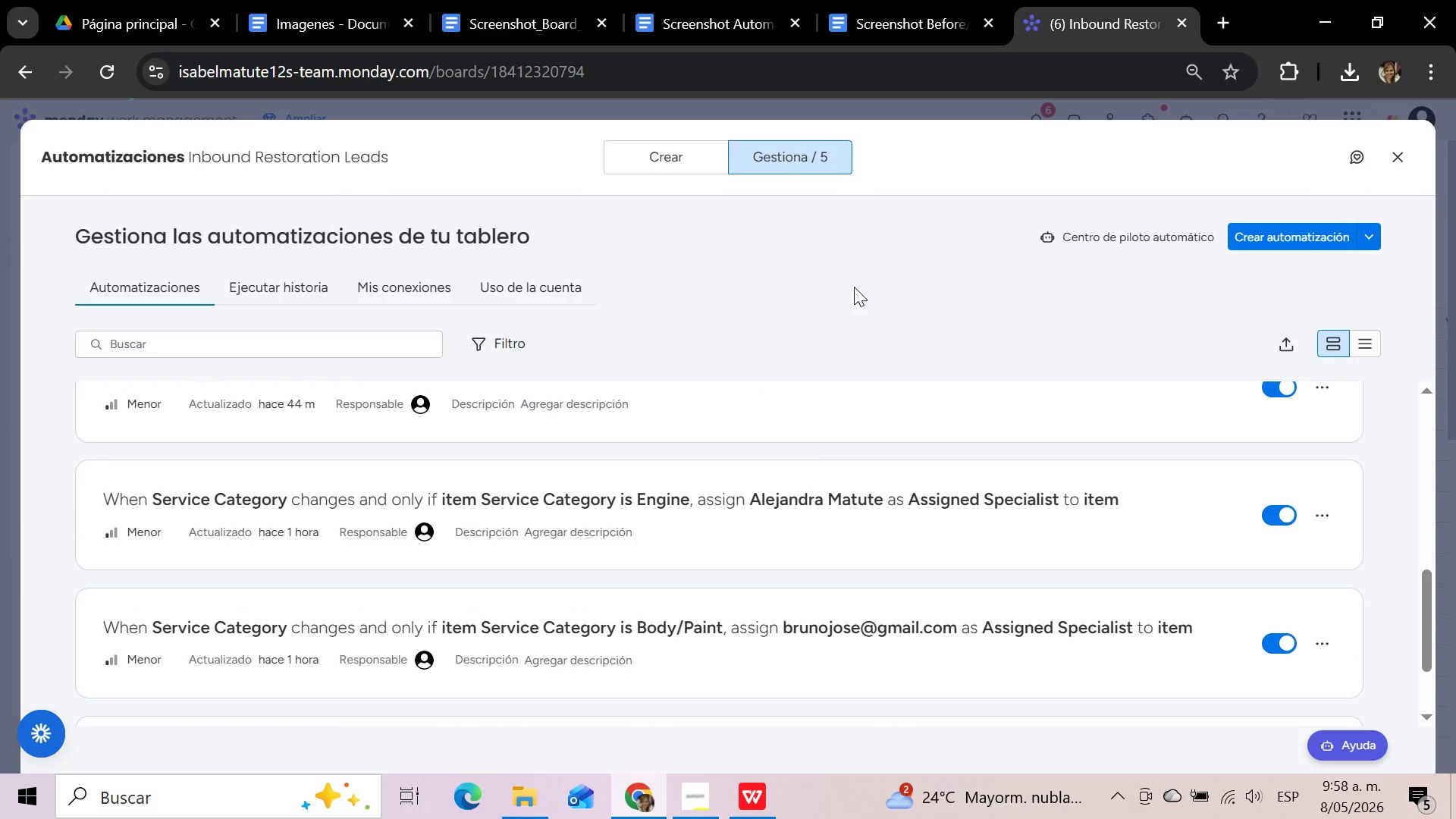 
key(Meta+Shift+S)
 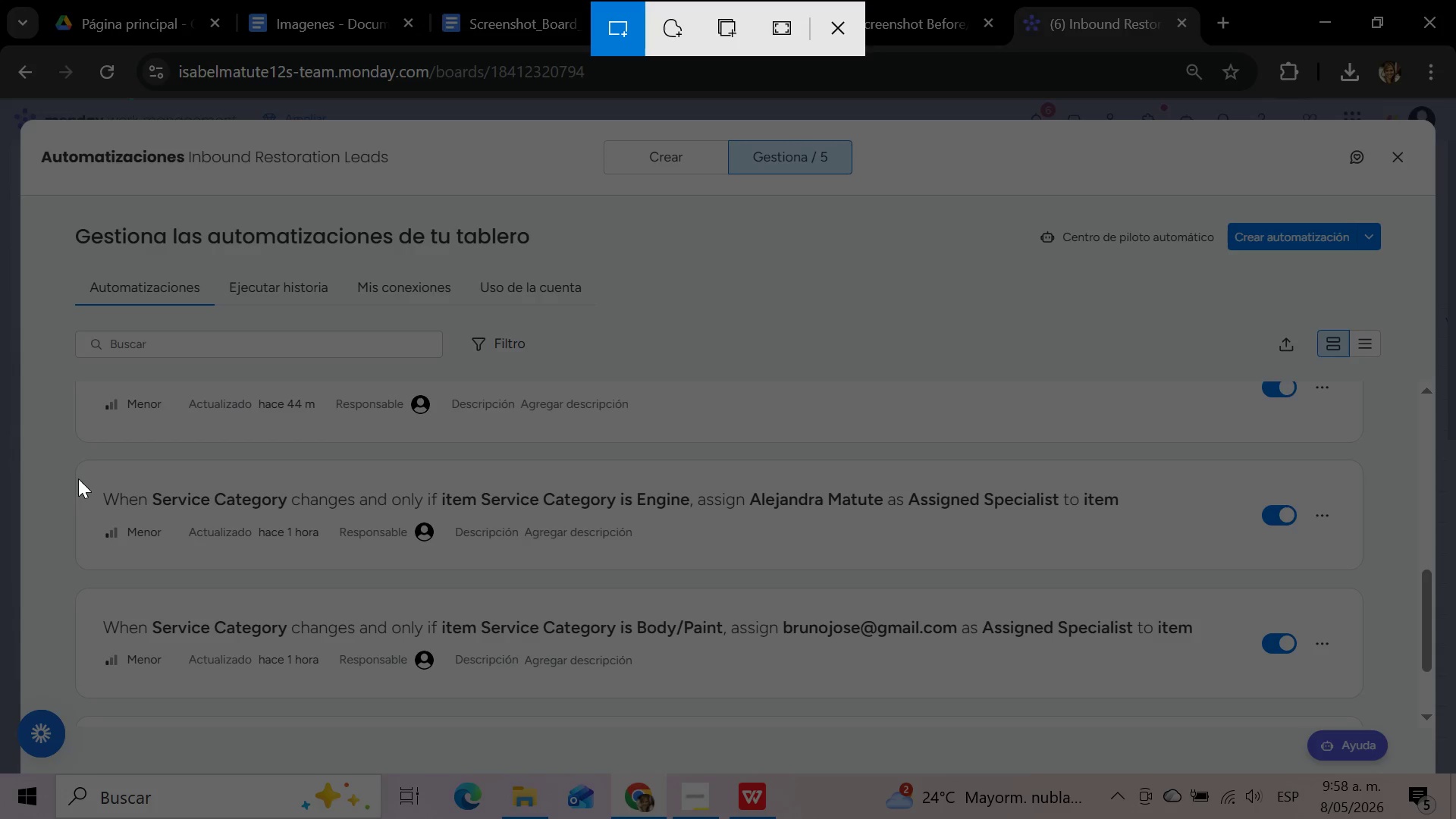 
left_click_drag(start_coordinate=[77, 466], to_coordinate=[1198, 694])
 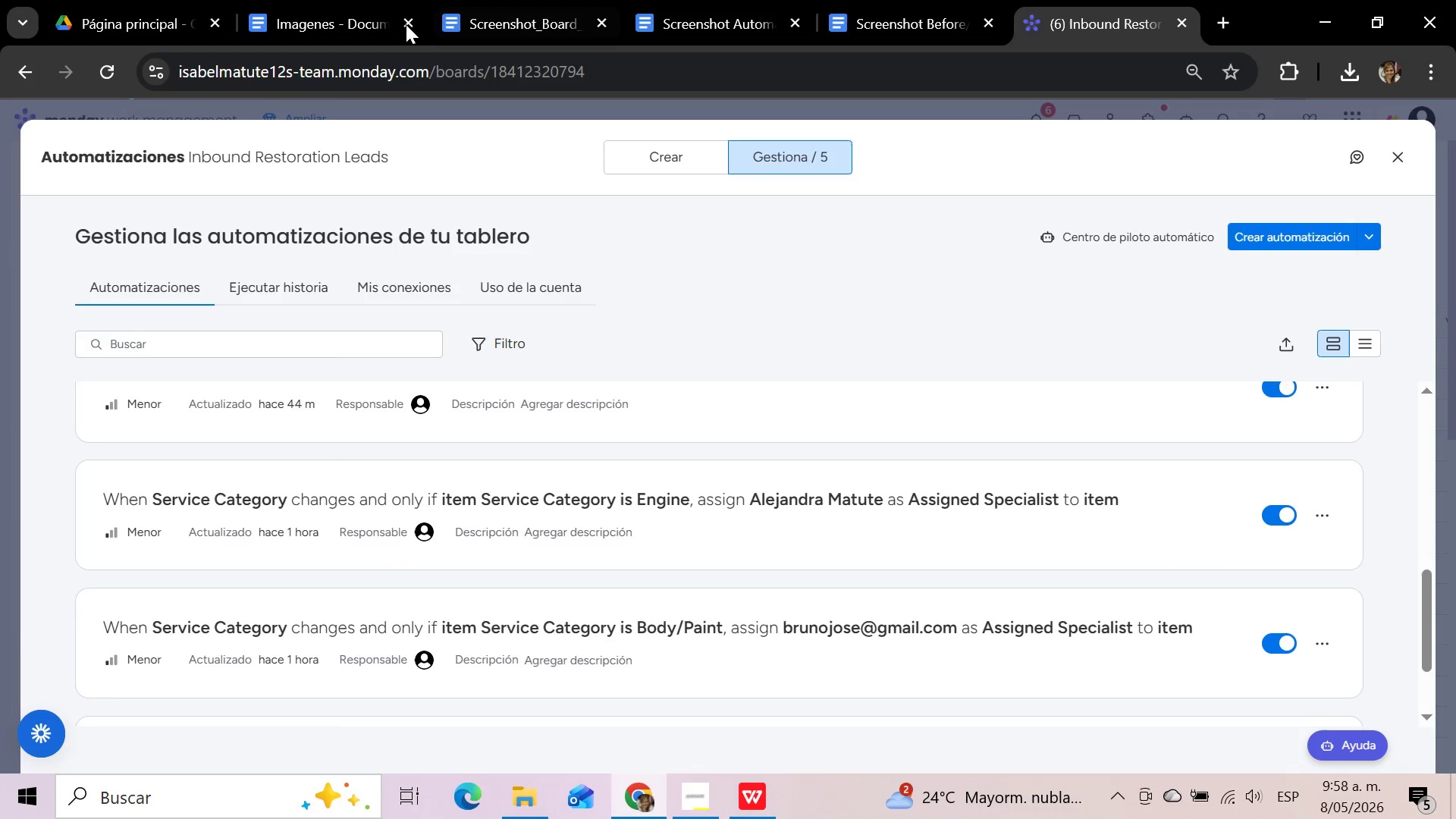 
left_click([701, 5])
 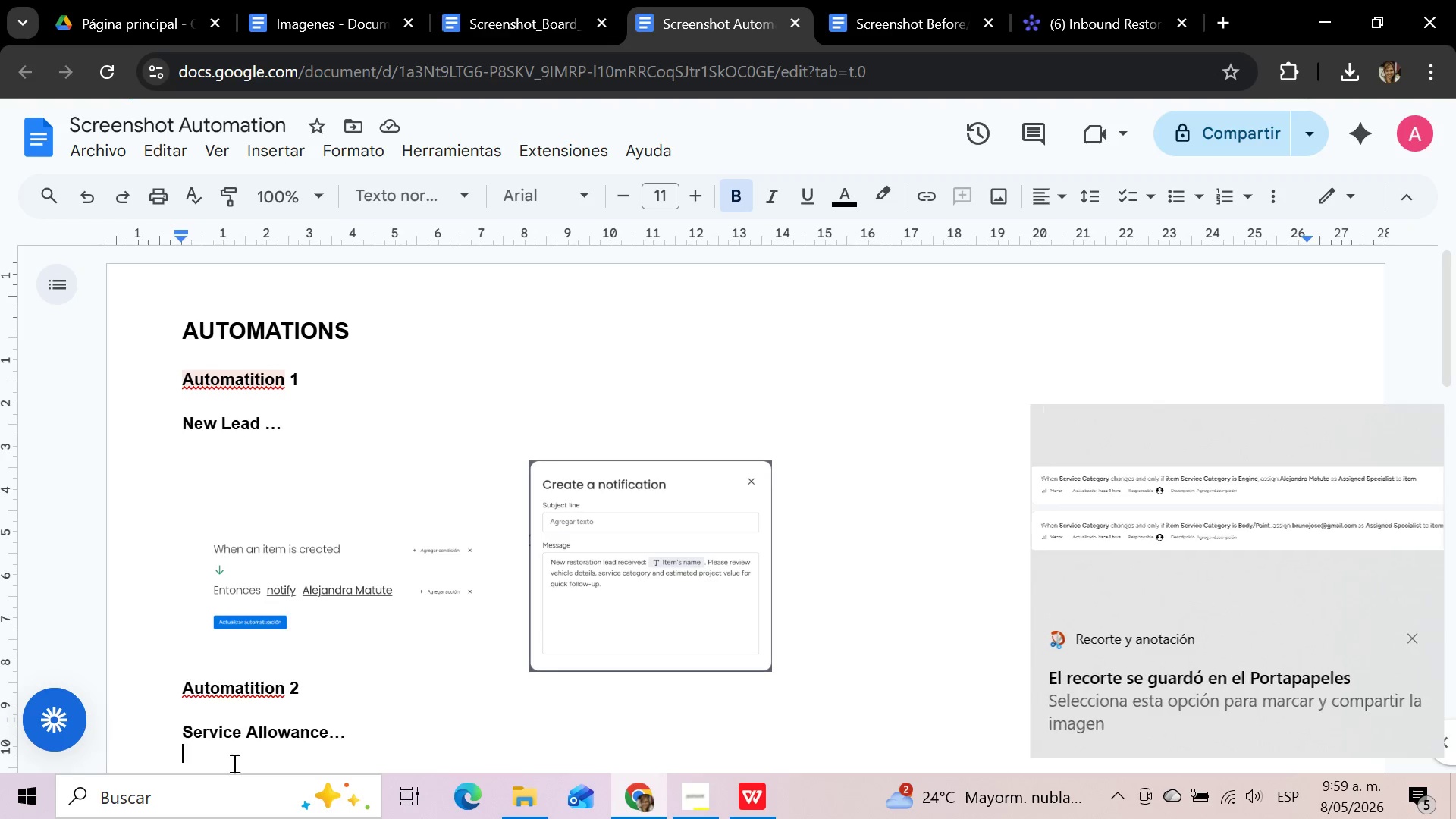 
key(Control+V)
 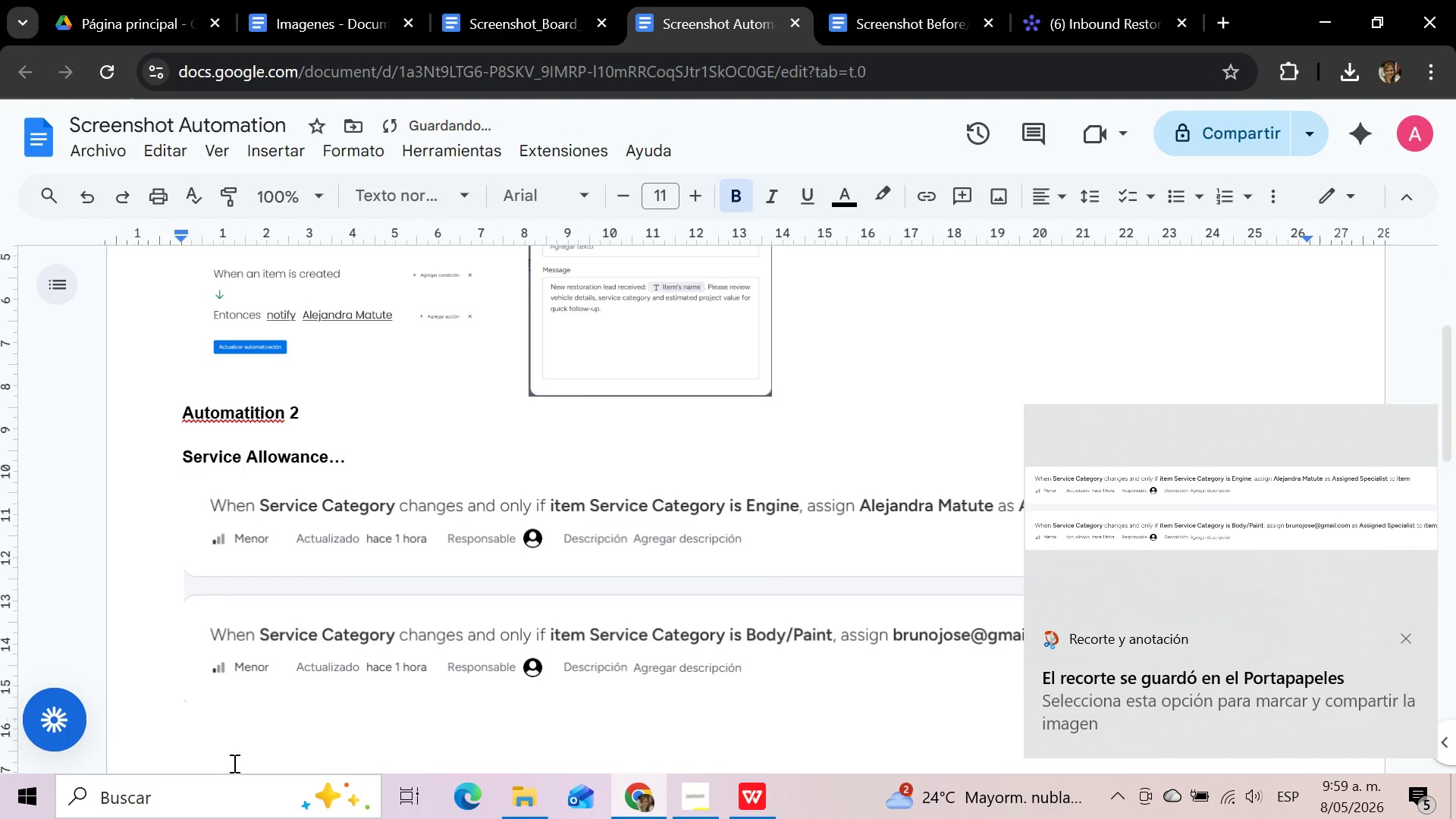 
left_click([691, 636])
 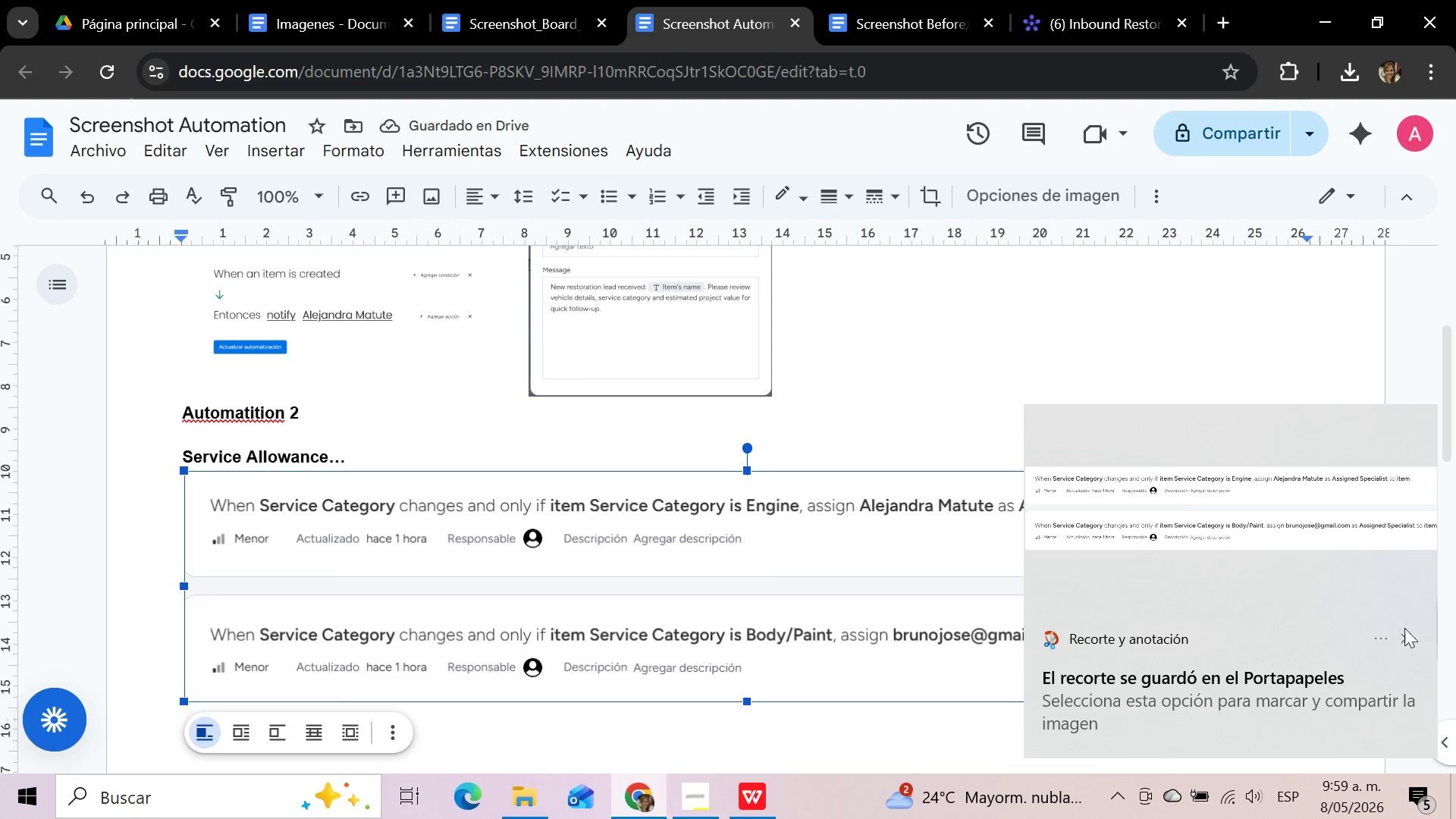 
left_click([1407, 638])
 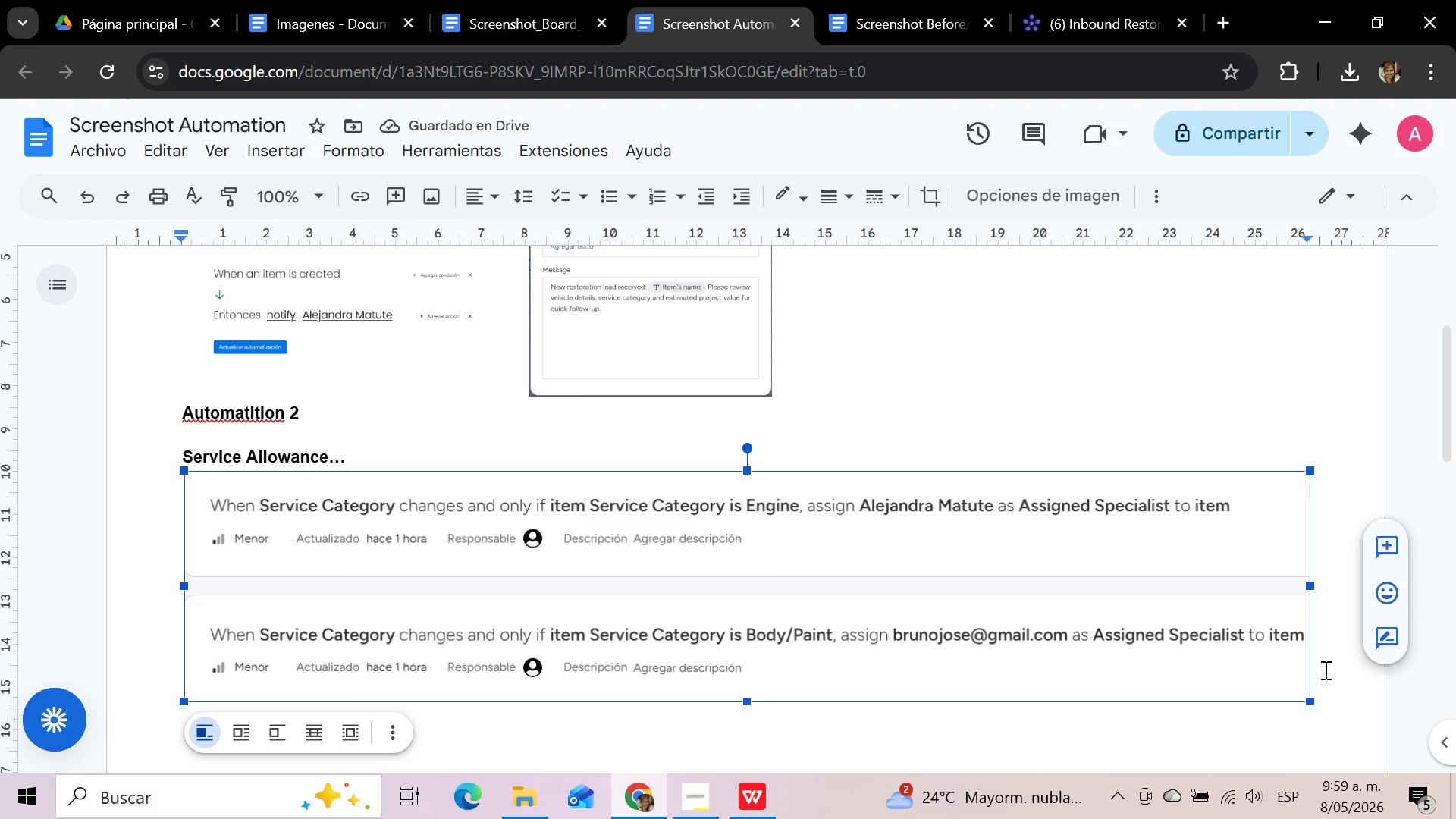 
left_click([1325, 682])
 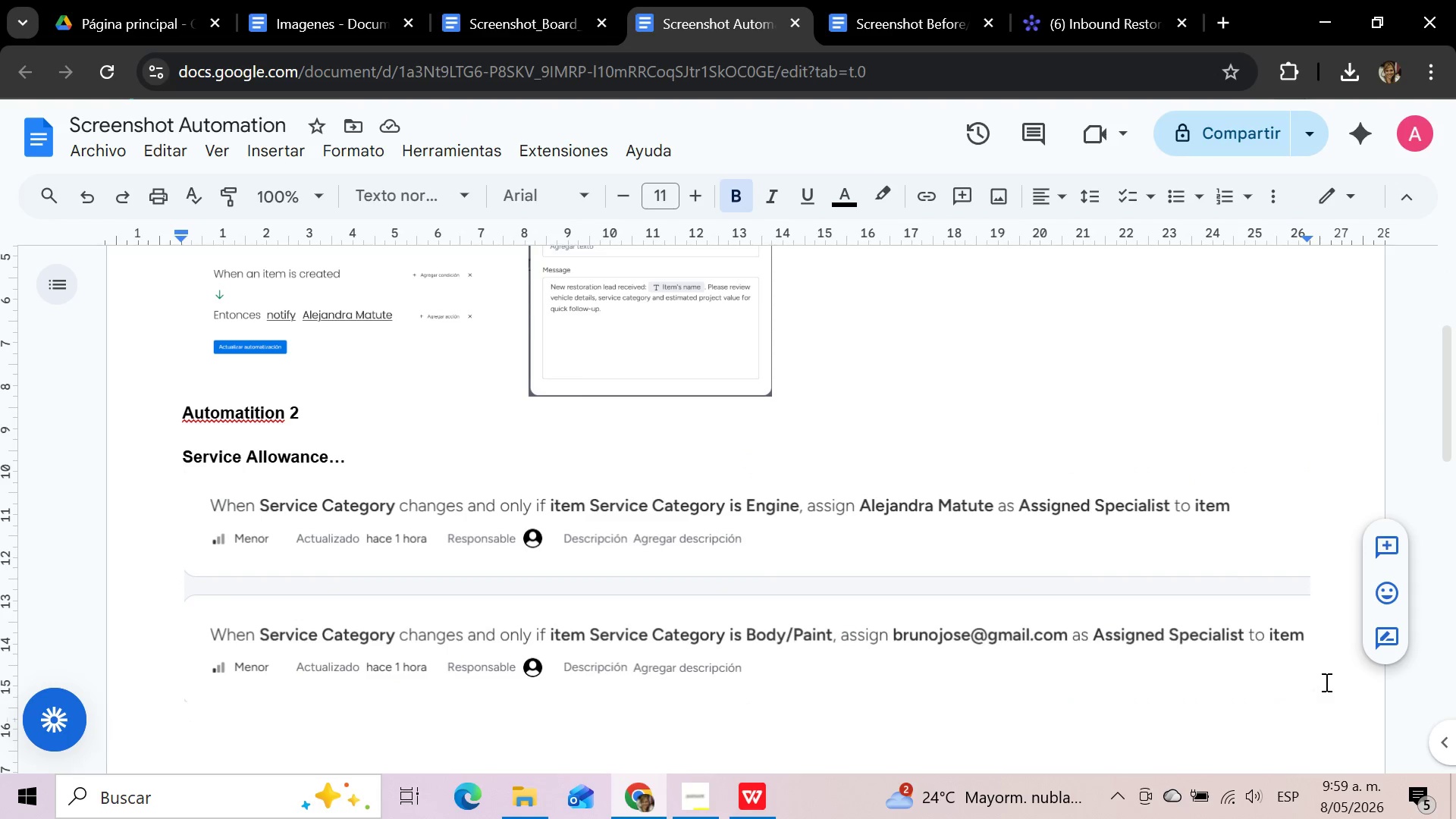 
key(Enter)
 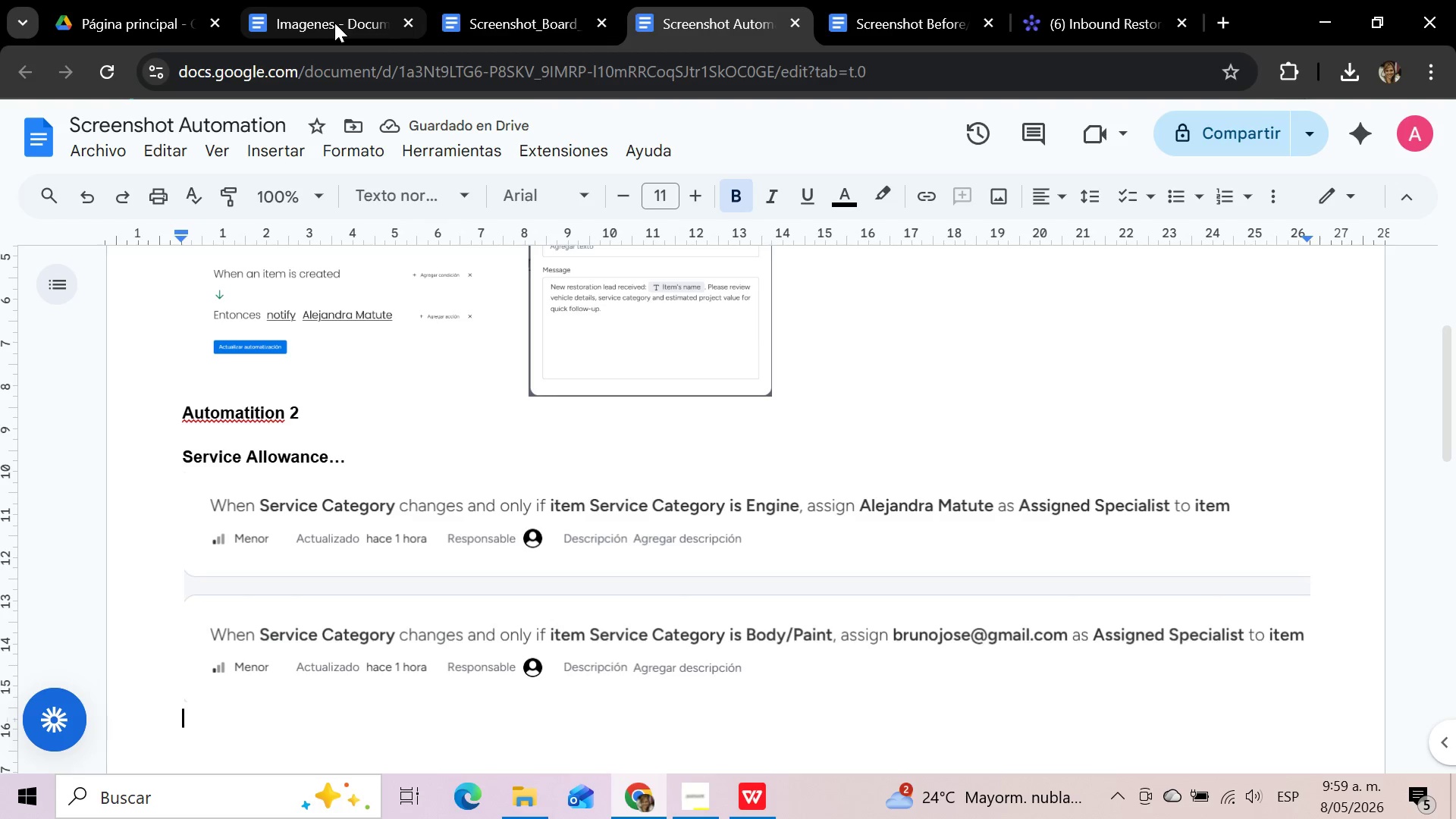 
wait(5.23)
 